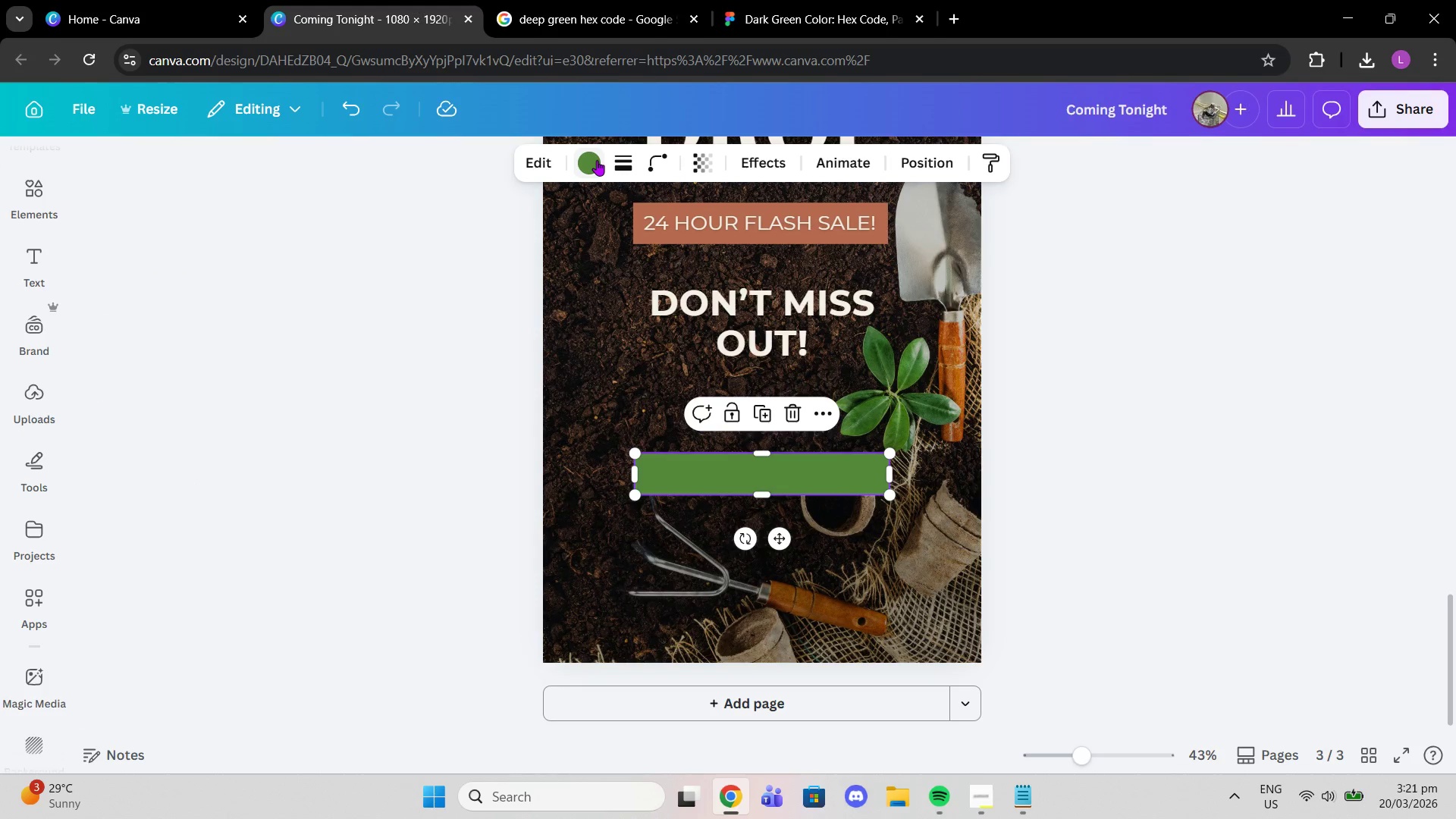 
left_click([597, 160])
 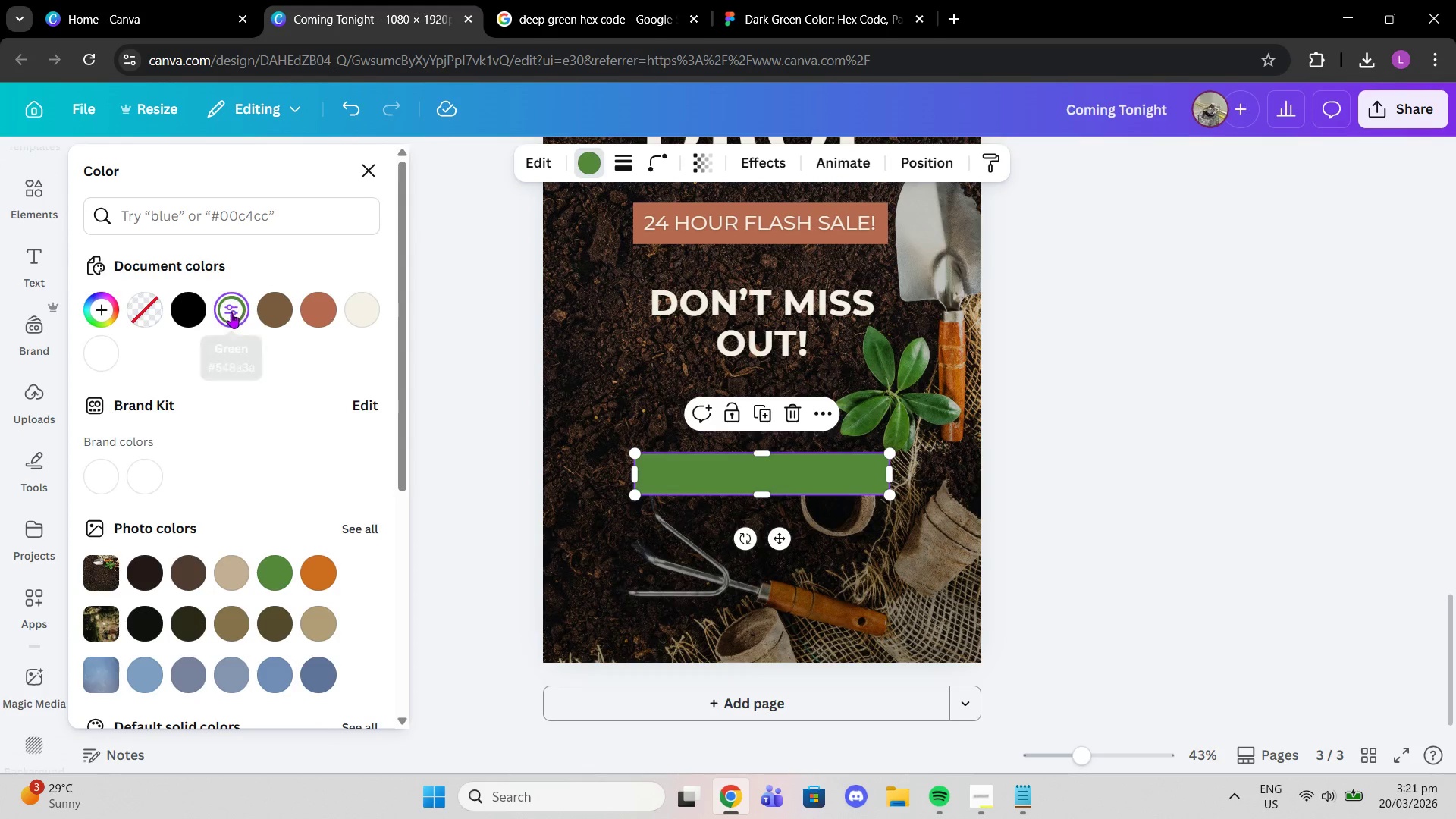 
double_click([231, 312])
 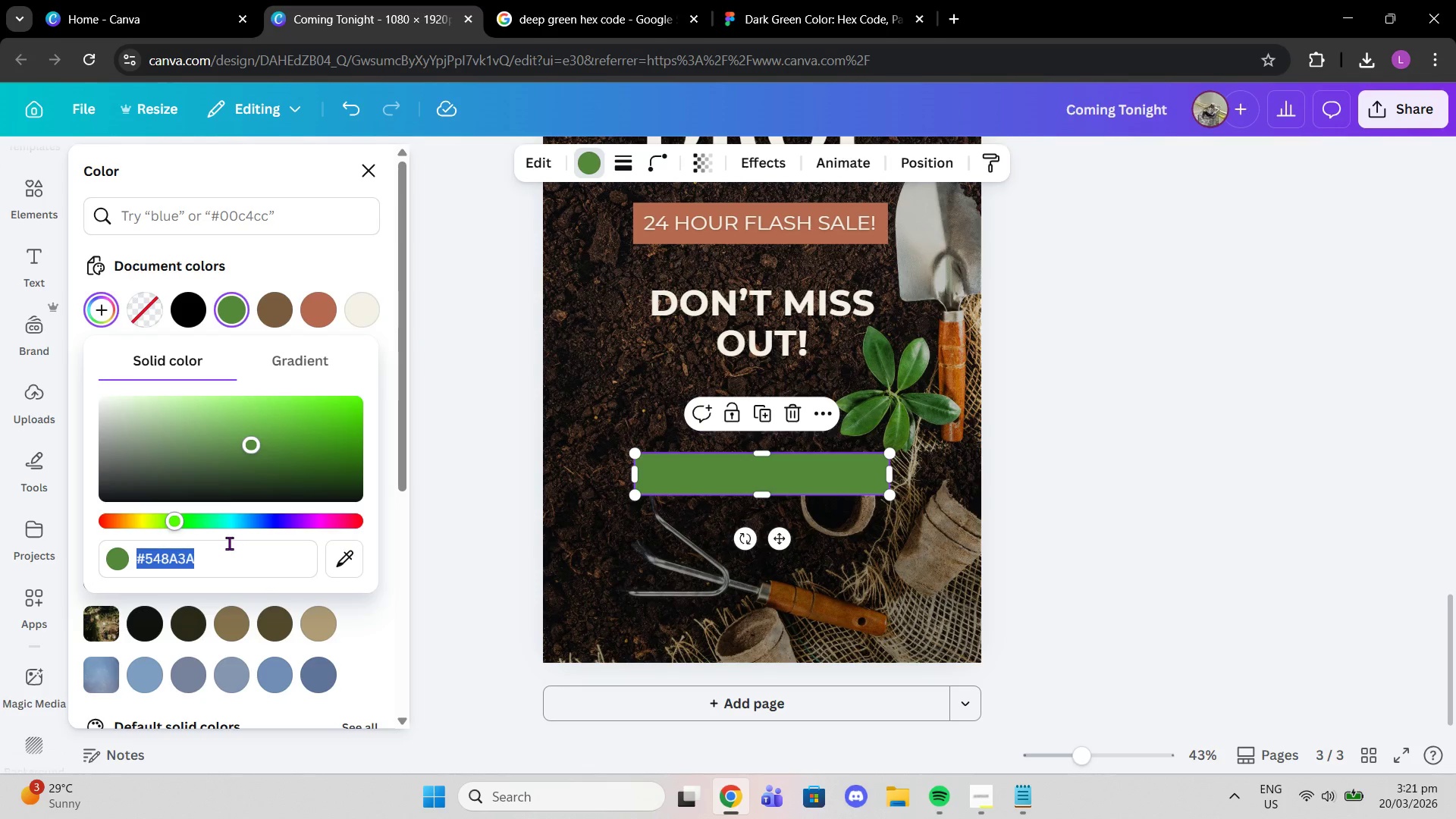 
key(Control+V)
 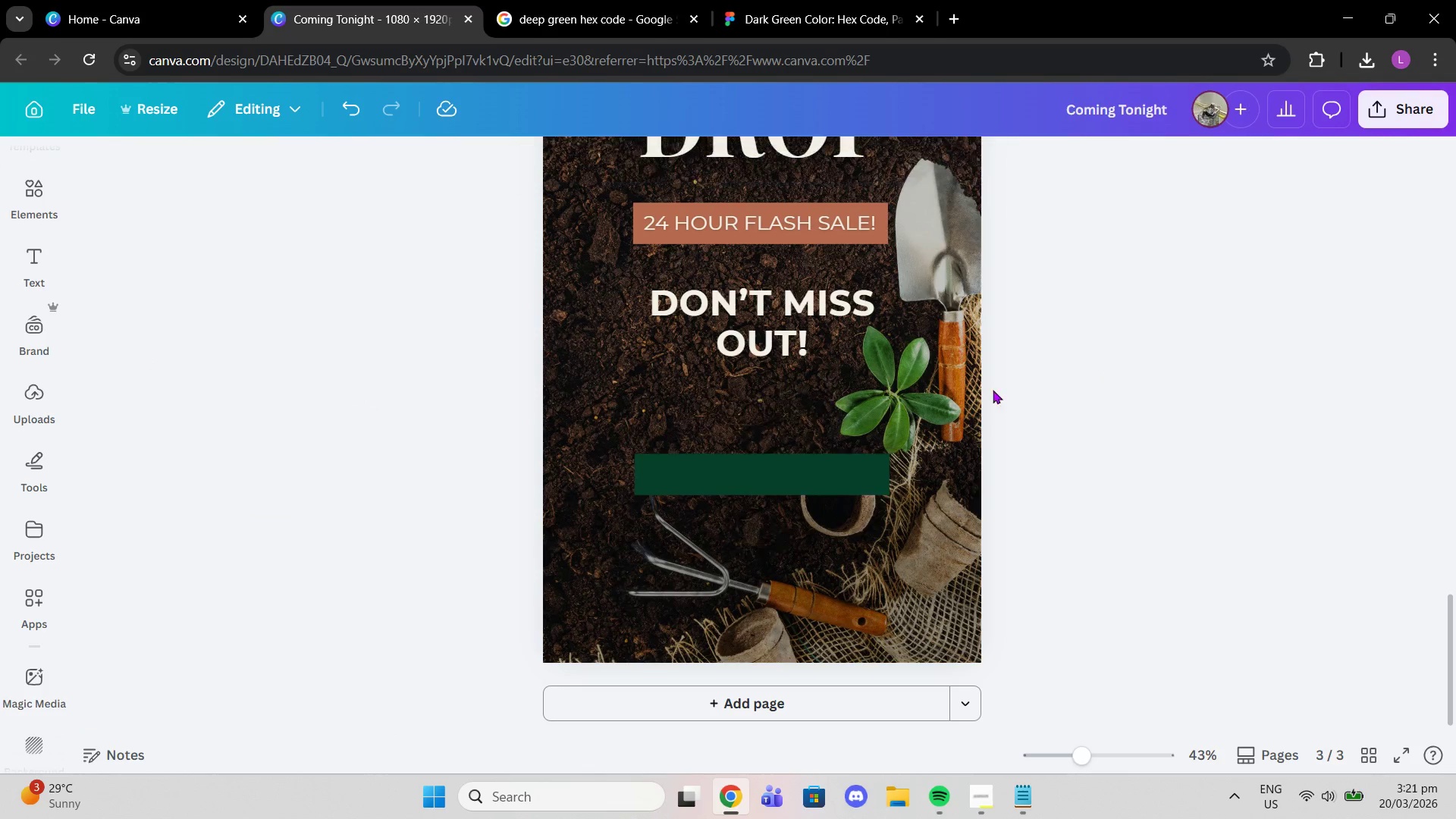 
left_click([779, 455])
 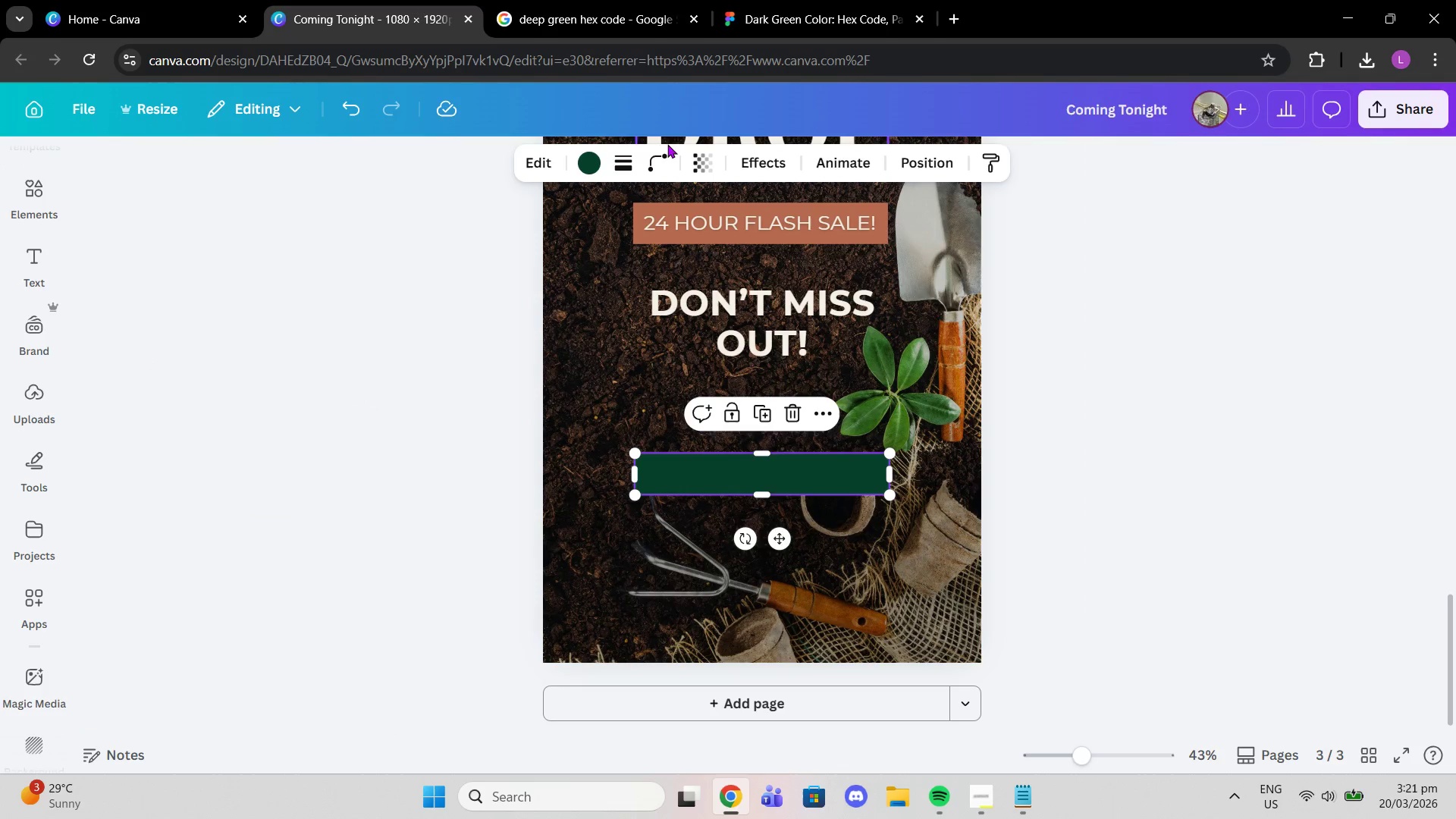 
left_click([669, 167])
 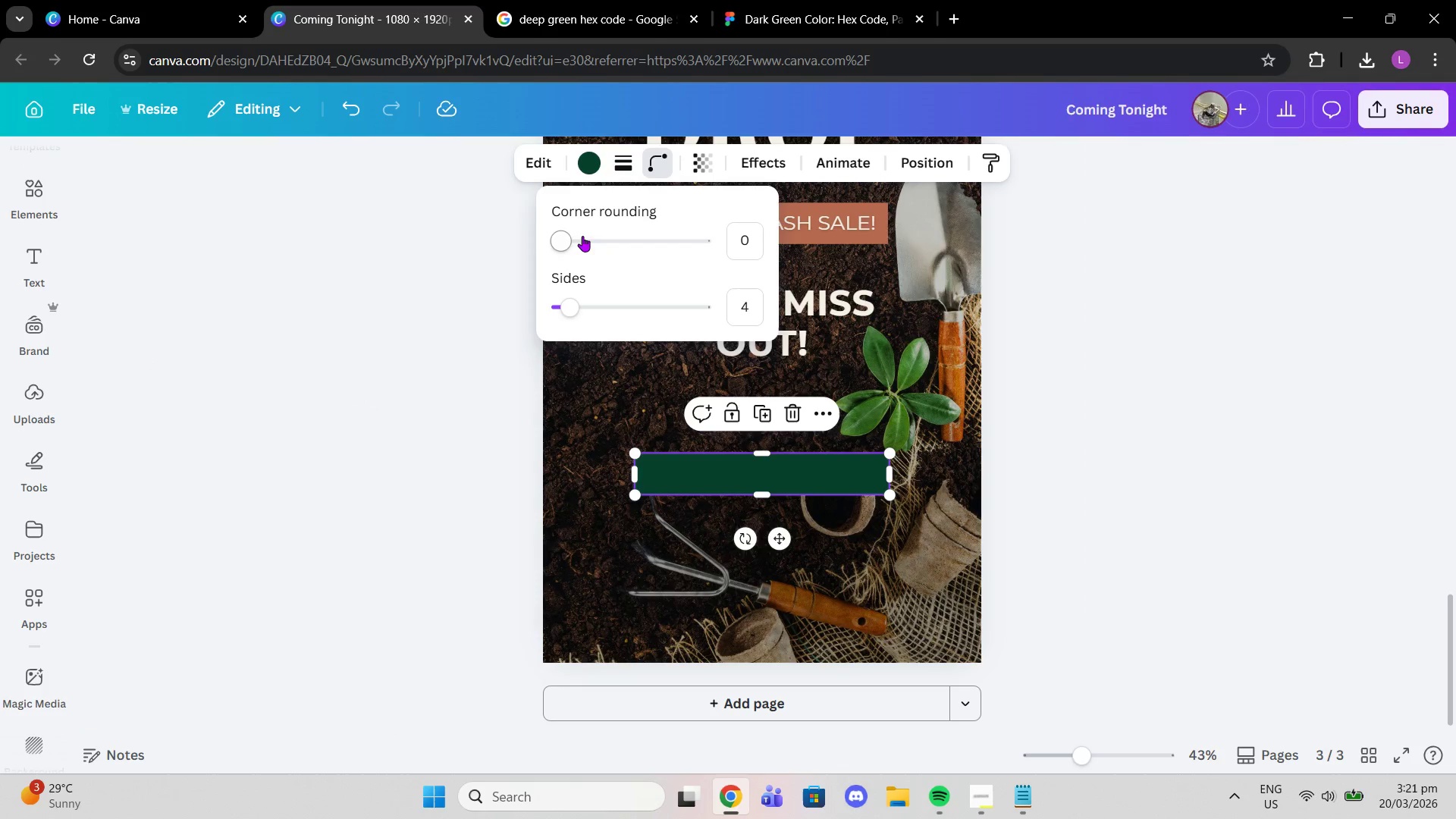 
left_click_drag(start_coordinate=[566, 235], to_coordinate=[638, 235])
 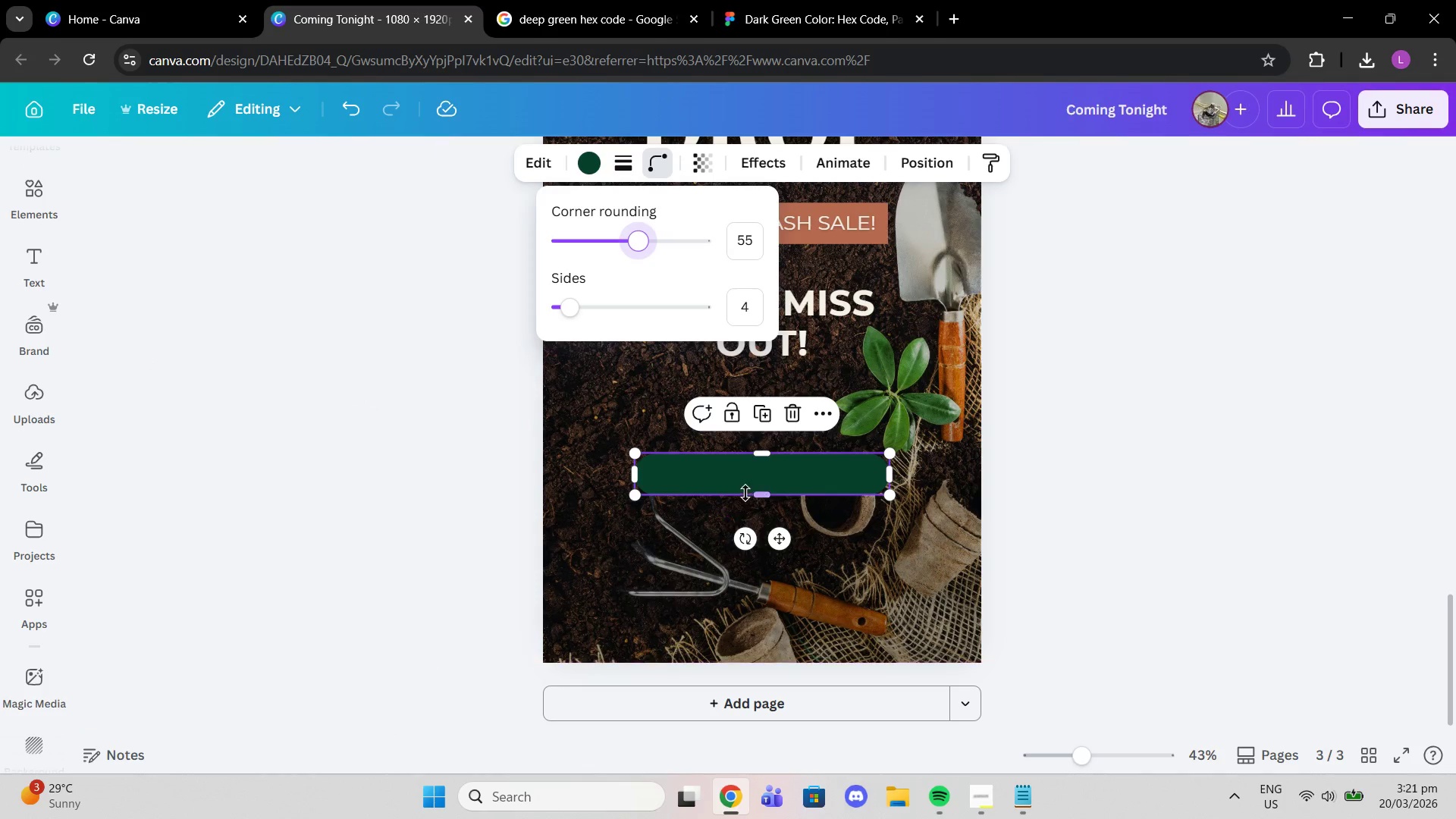 
left_click_drag(start_coordinate=[757, 493], to_coordinate=[760, 502])
 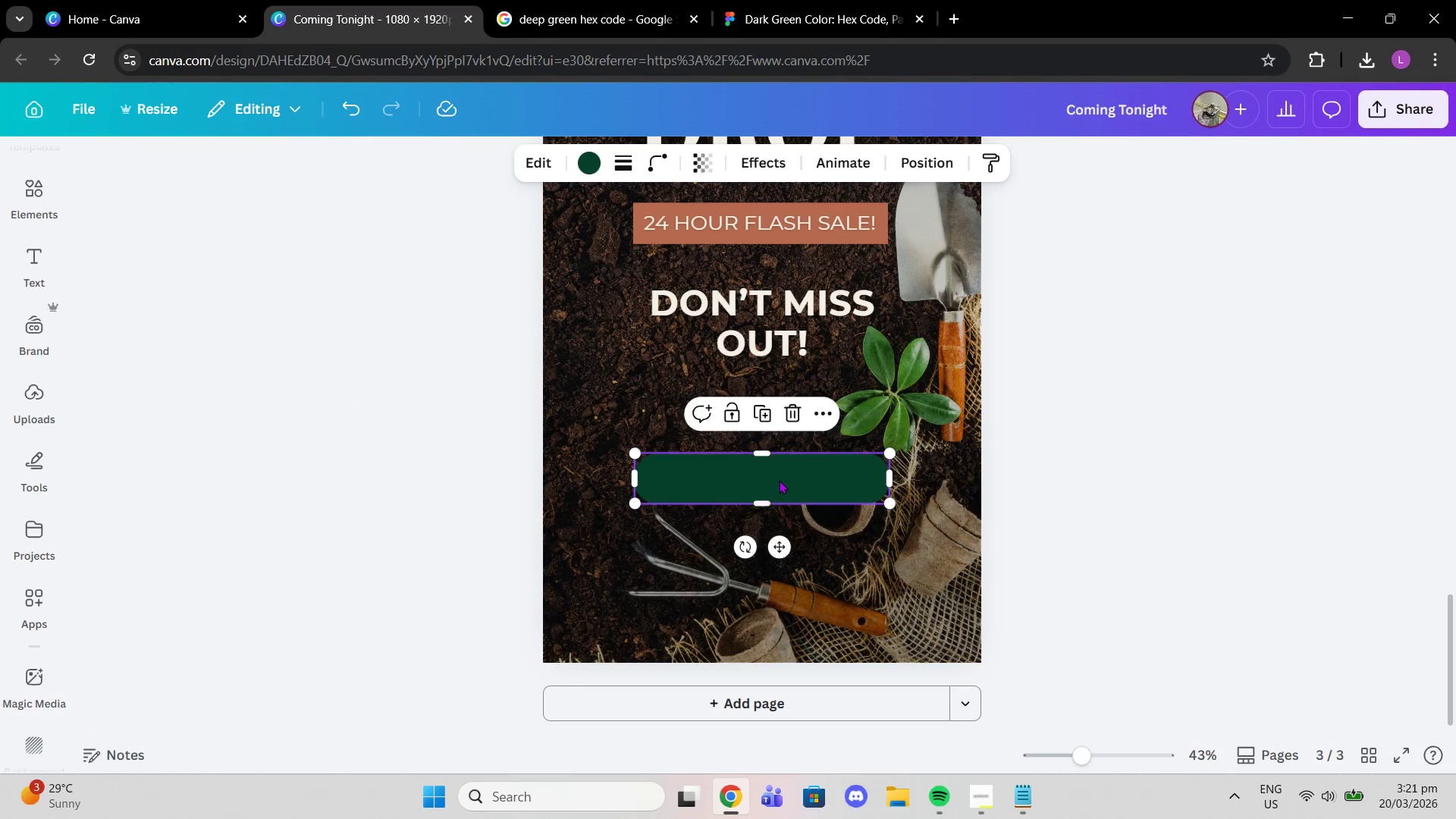 
left_click_drag(start_coordinate=[779, 480], to_coordinate=[779, 474])
 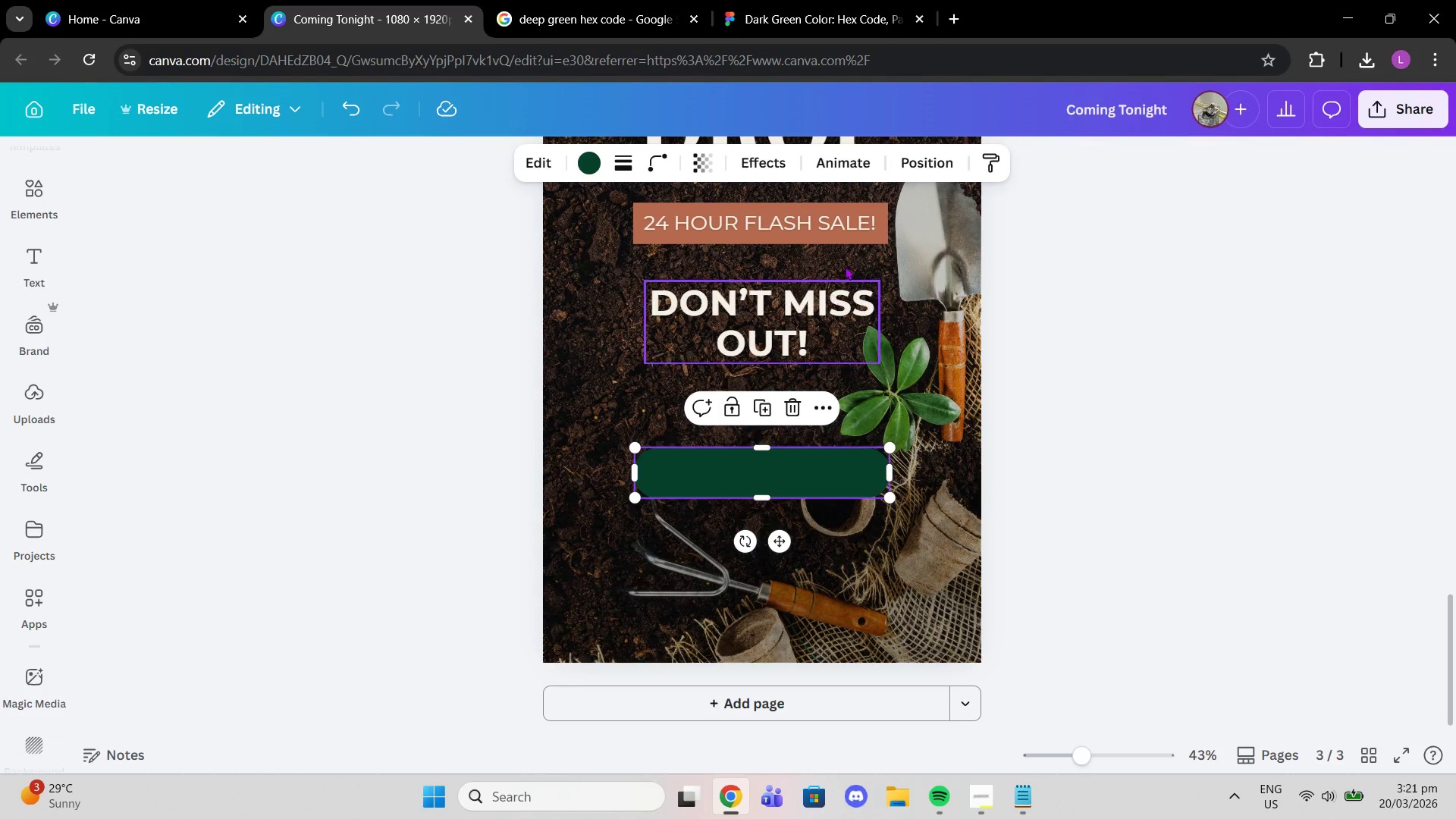 
scroll: coordinate [868, 321], scroll_direction: up, amount: 2.0
 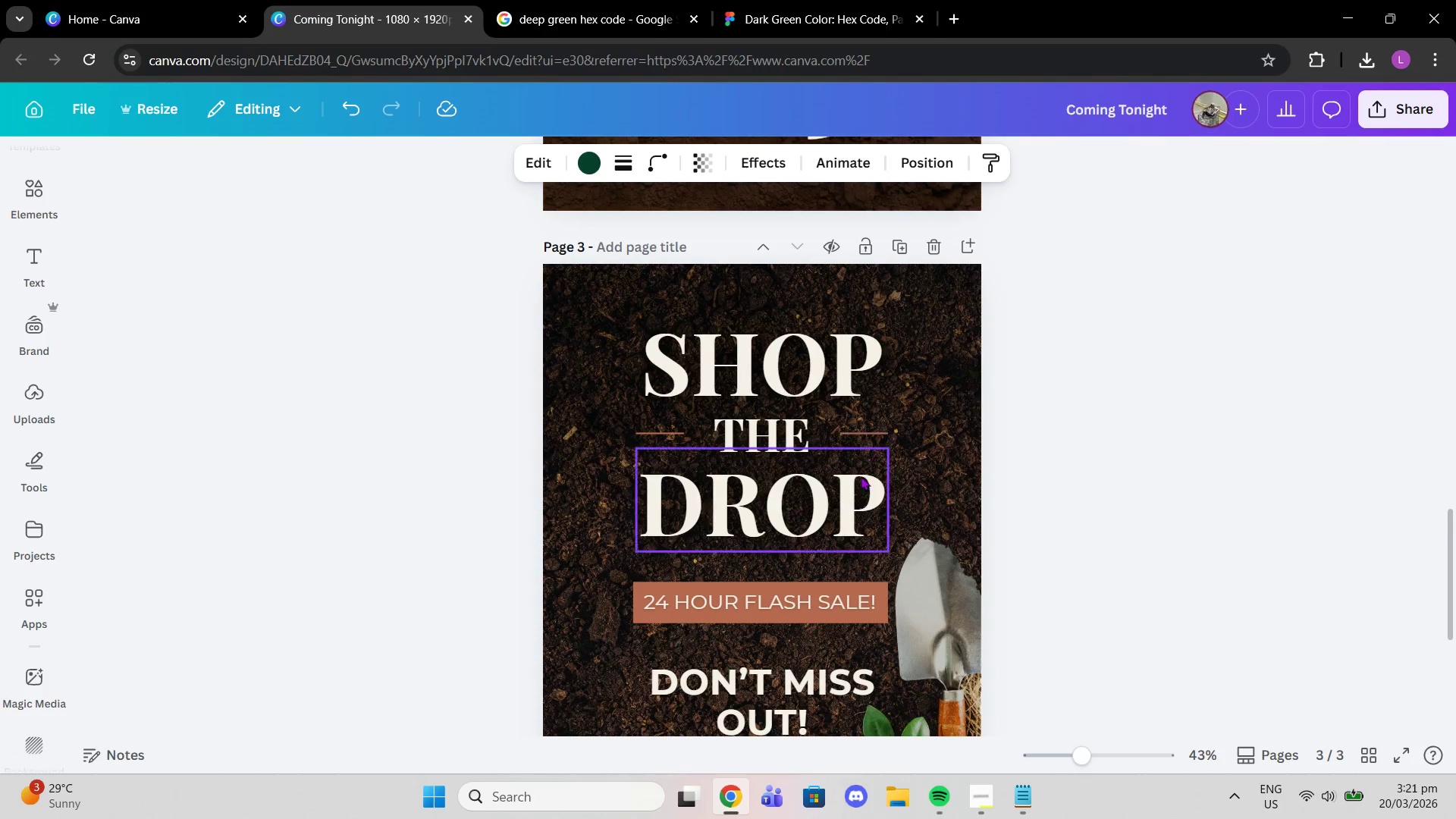 
scroll: coordinate [856, 508], scroll_direction: down, amount: 2.0
 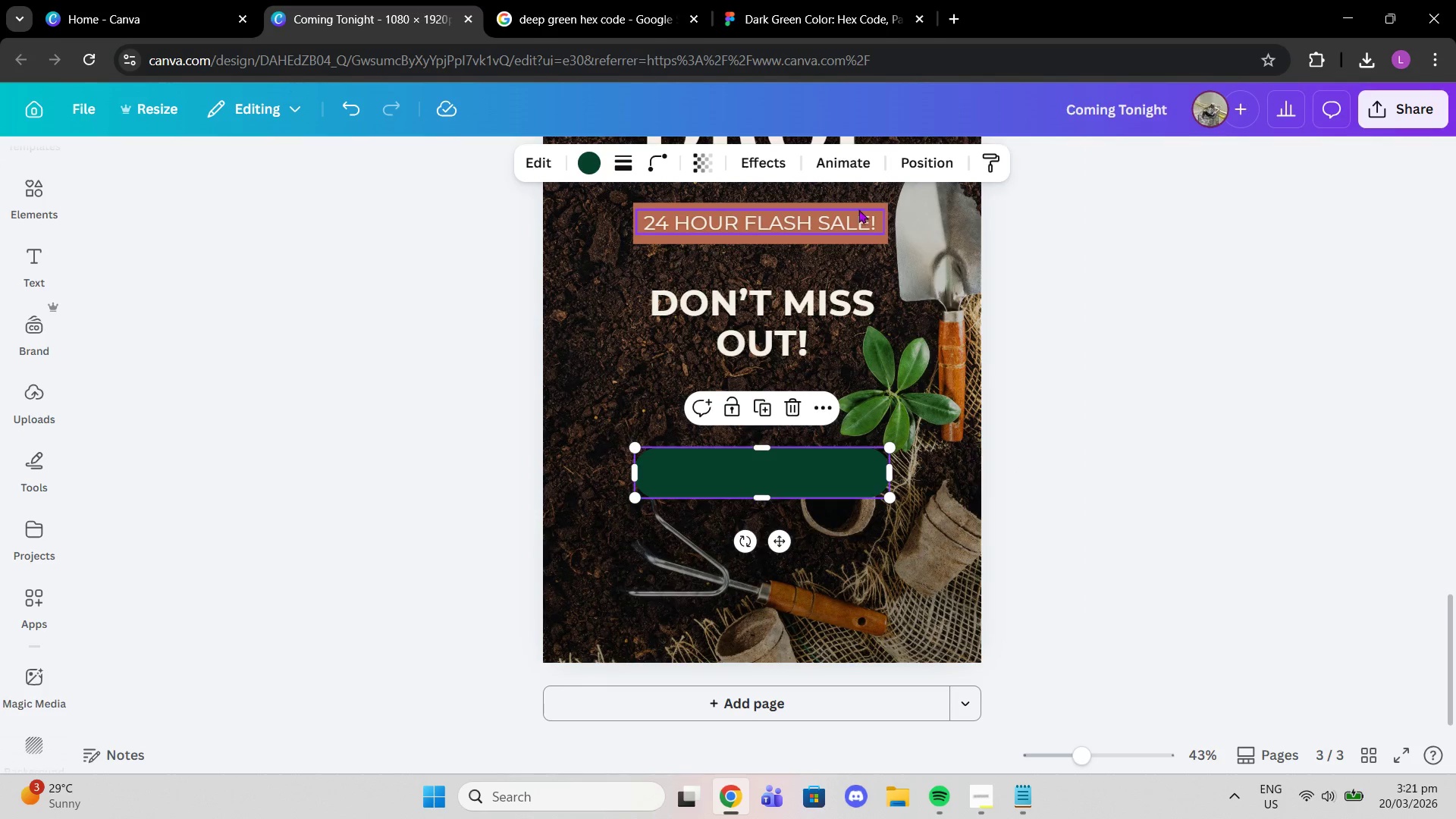 
left_click([856, 204])
 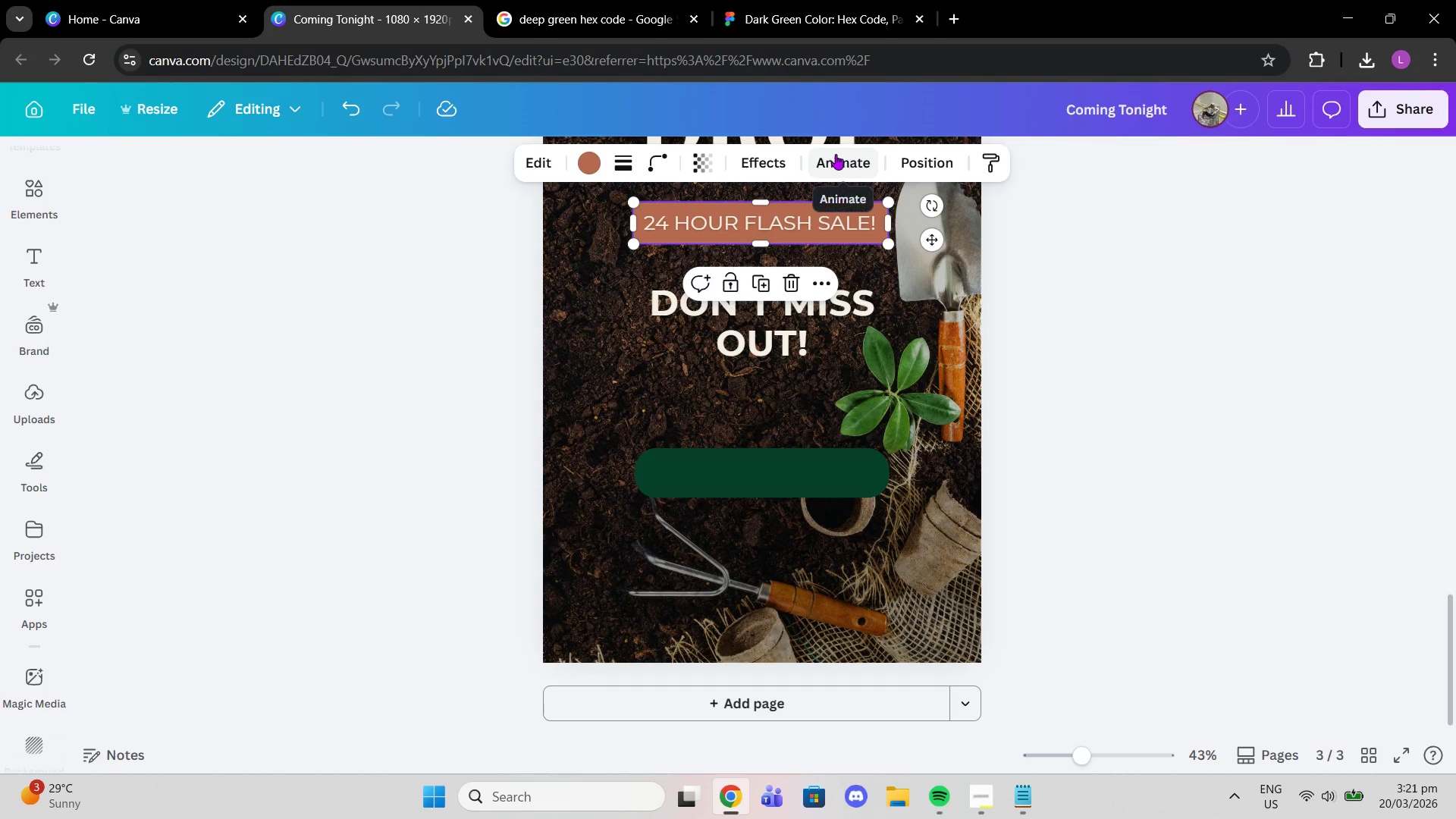 
left_click([710, 162])
 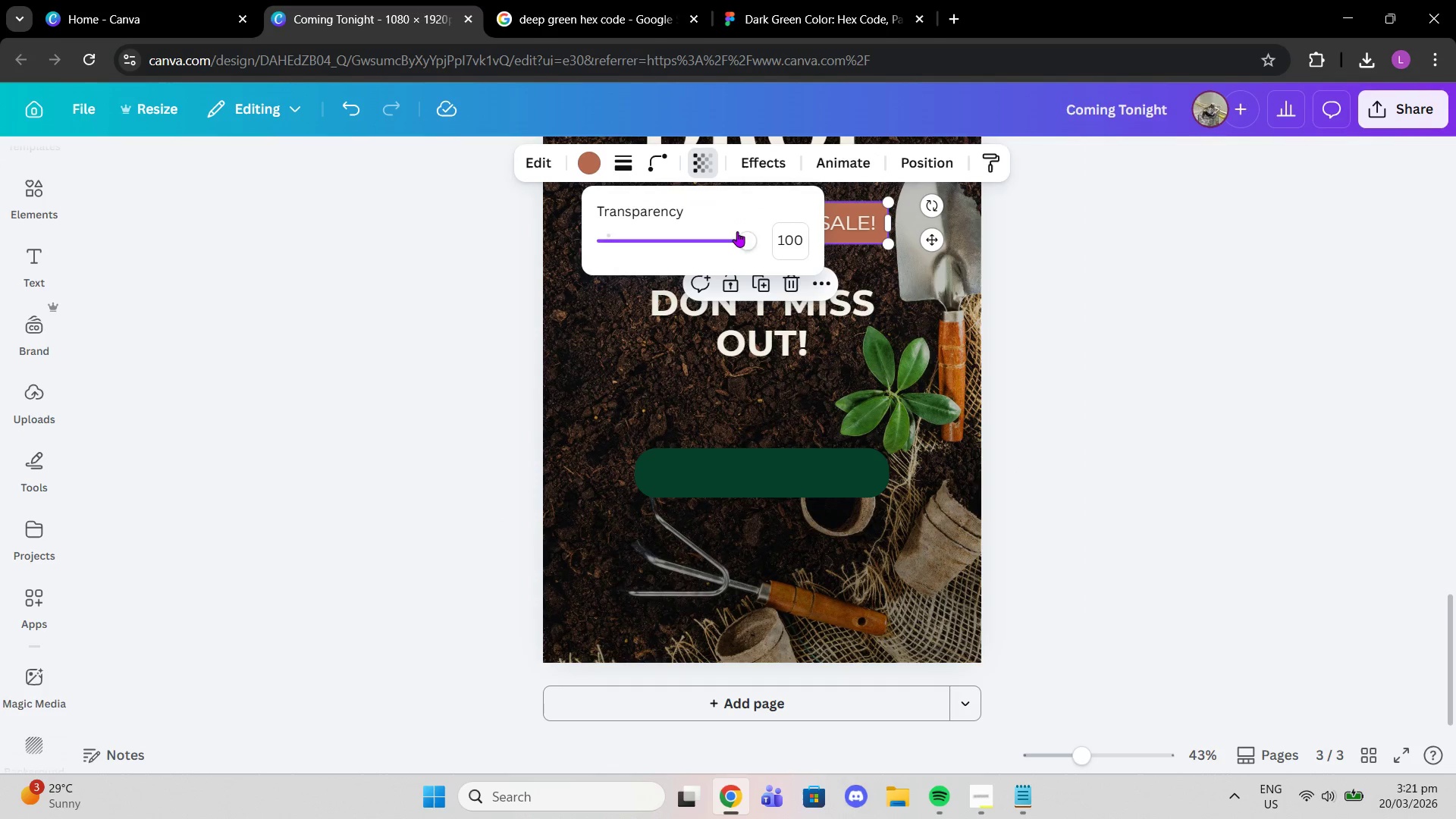 
left_click_drag(start_coordinate=[744, 246], to_coordinate=[726, 242])
 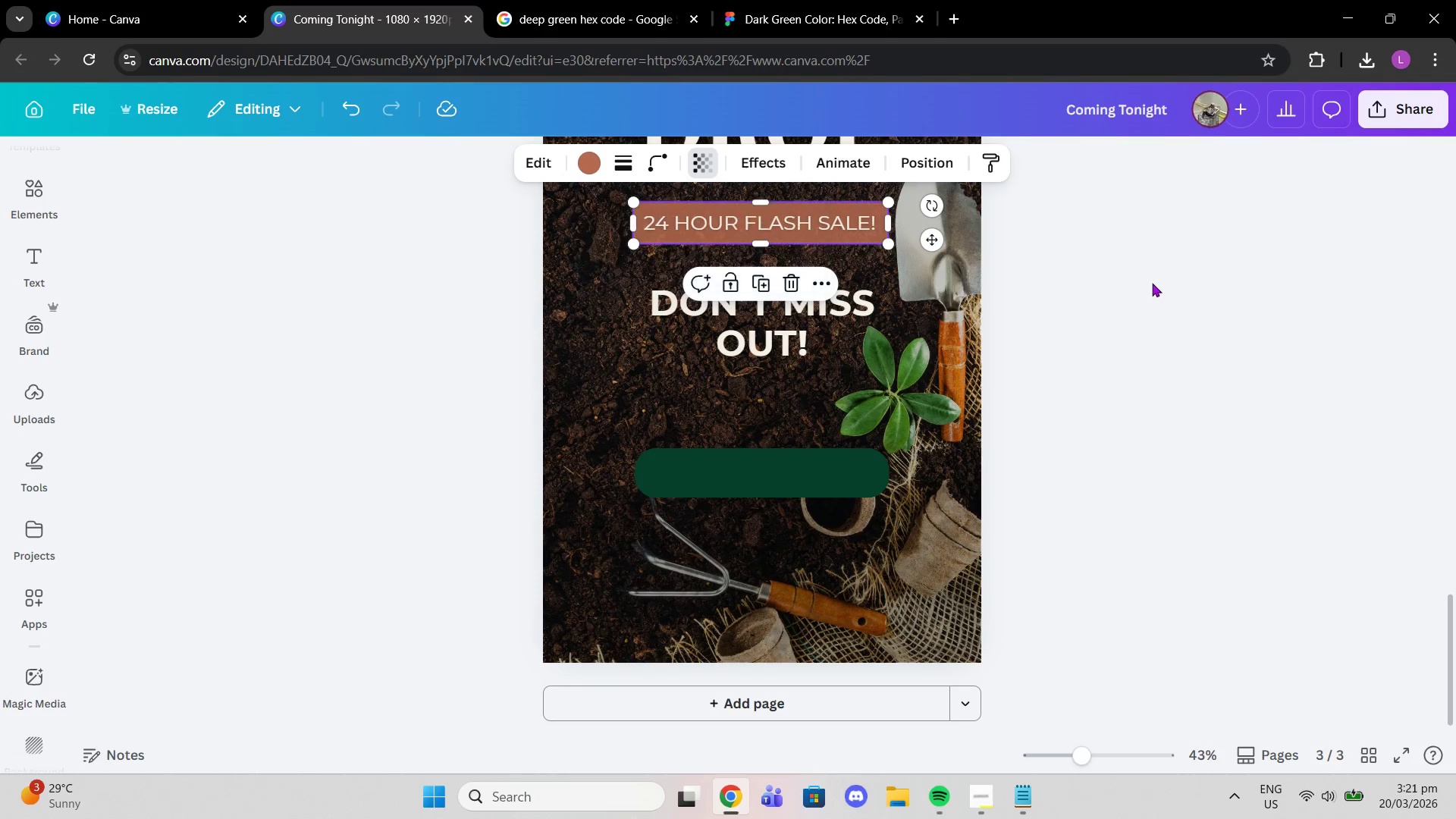 
double_click([1150, 282])
 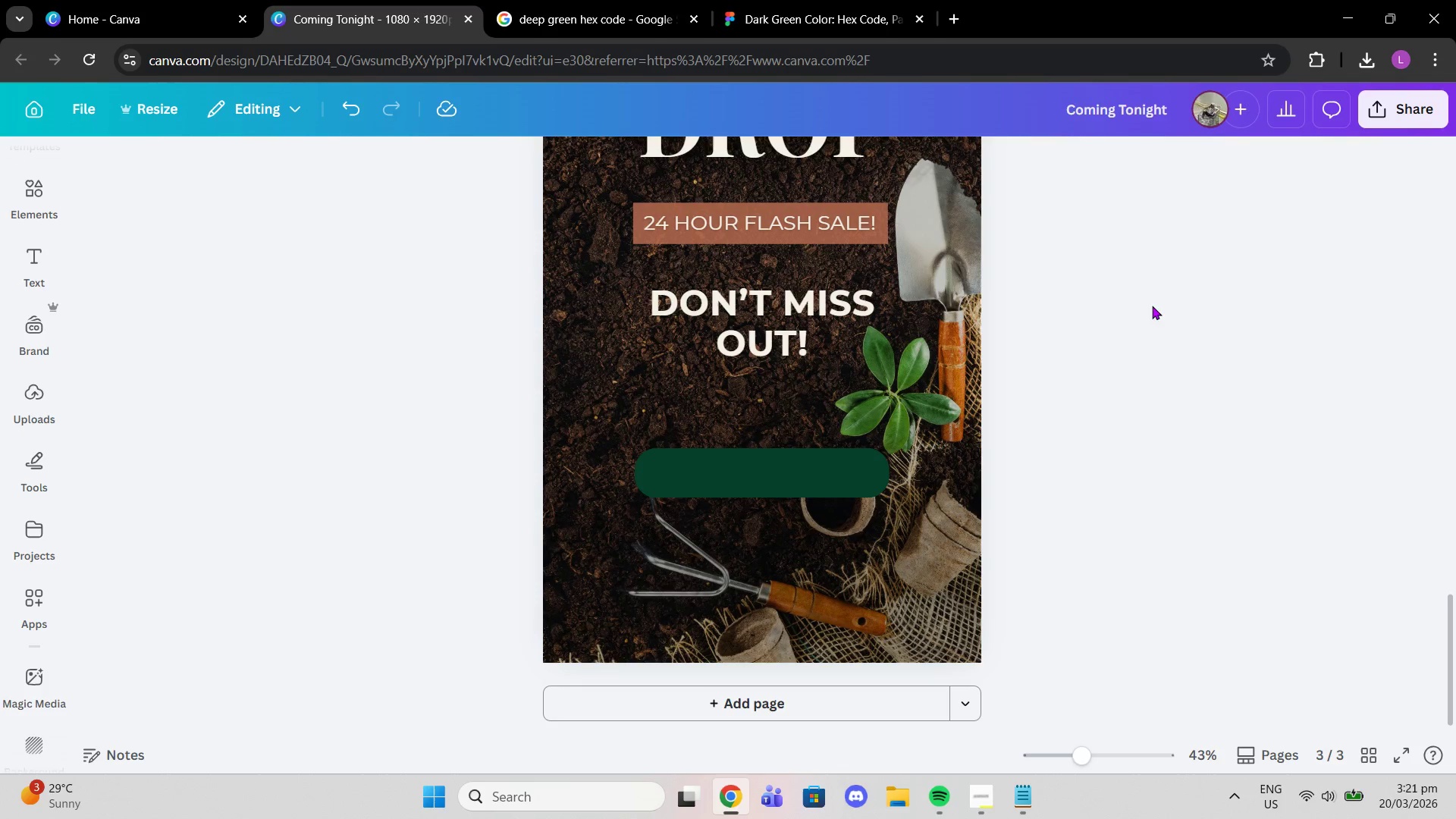 
scroll: coordinate [1152, 315], scroll_direction: up, amount: 3.0
 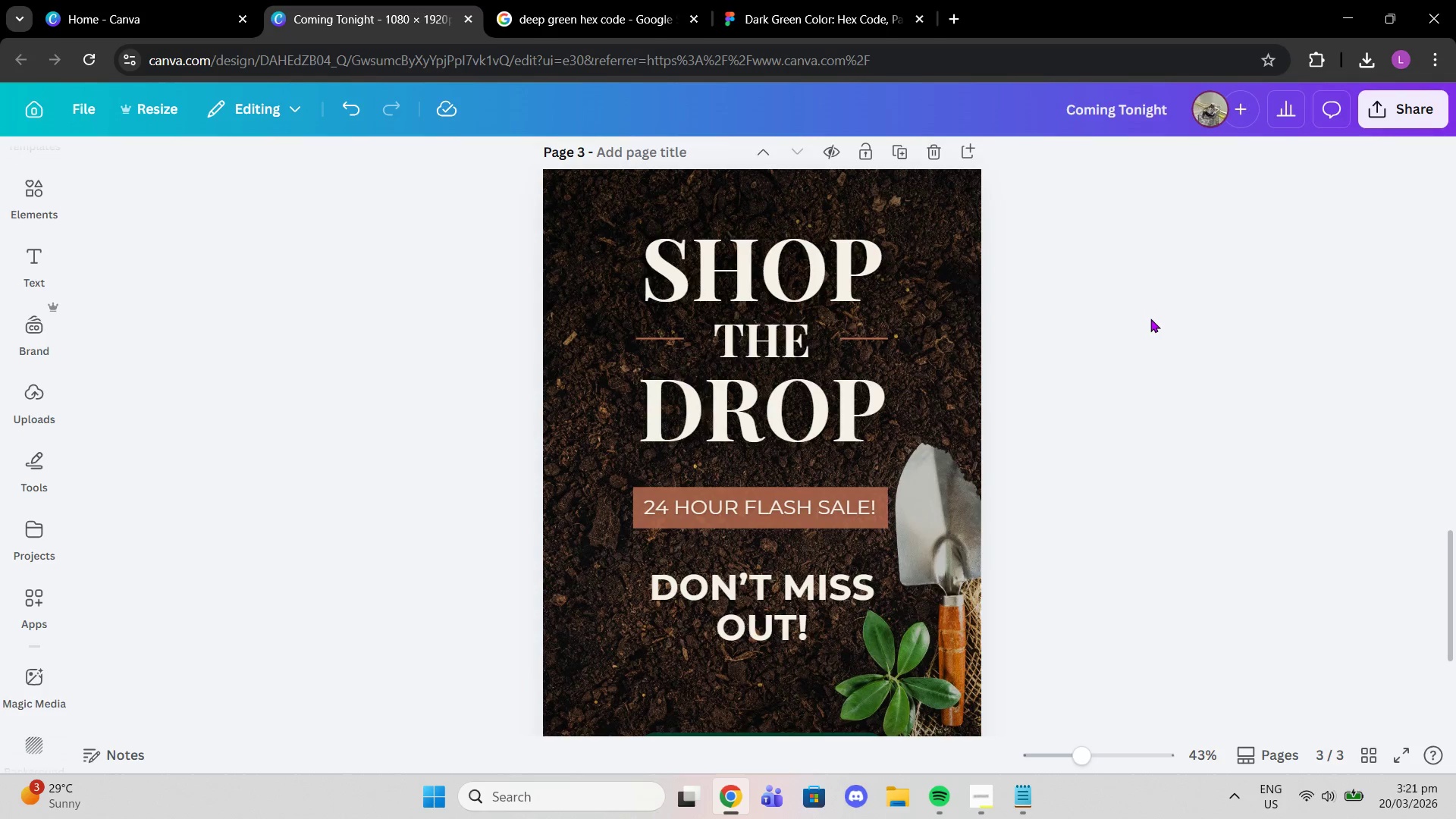 
scroll: coordinate [1131, 322], scroll_direction: down, amount: 5.0
 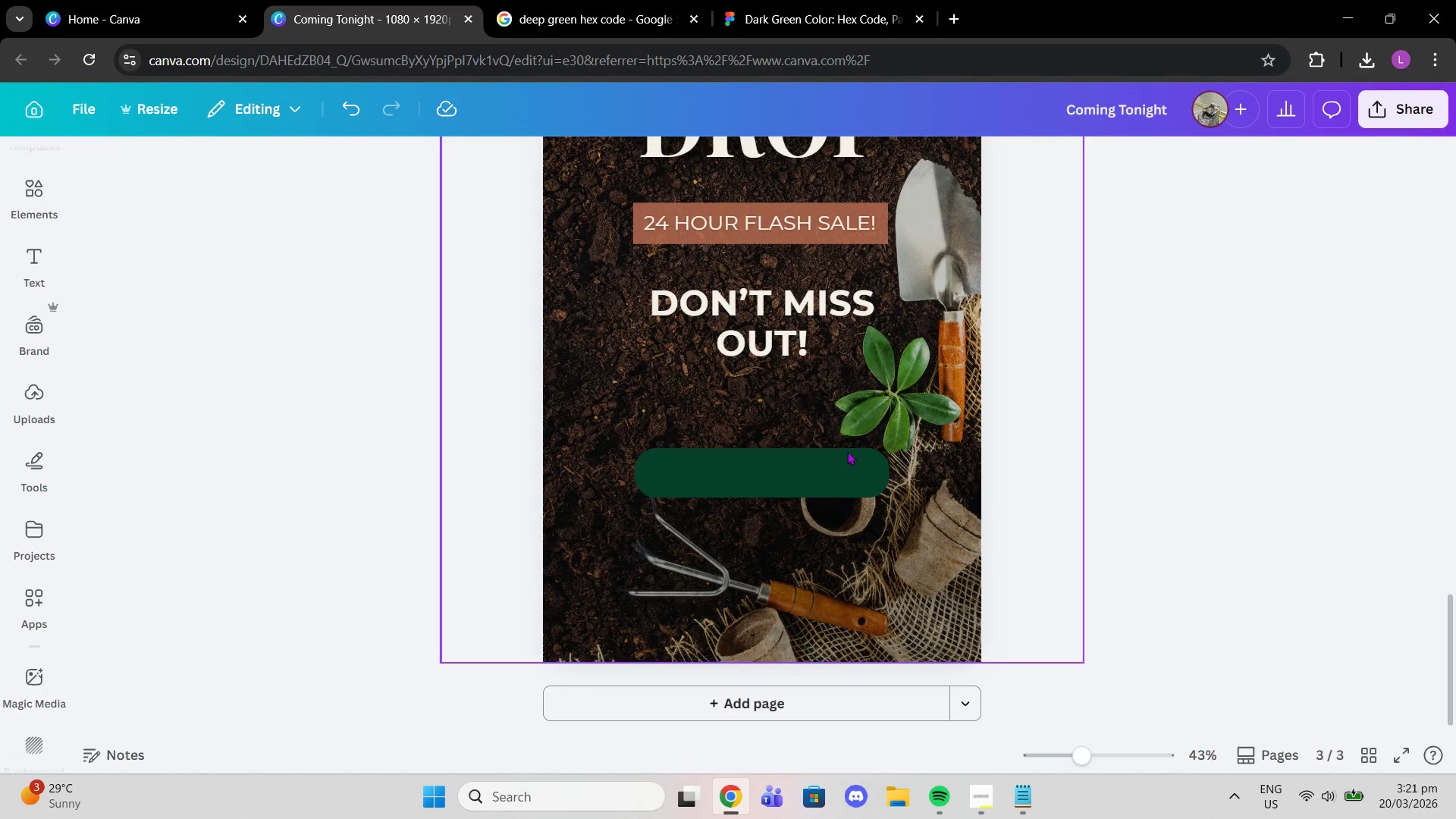 
left_click([816, 479])
 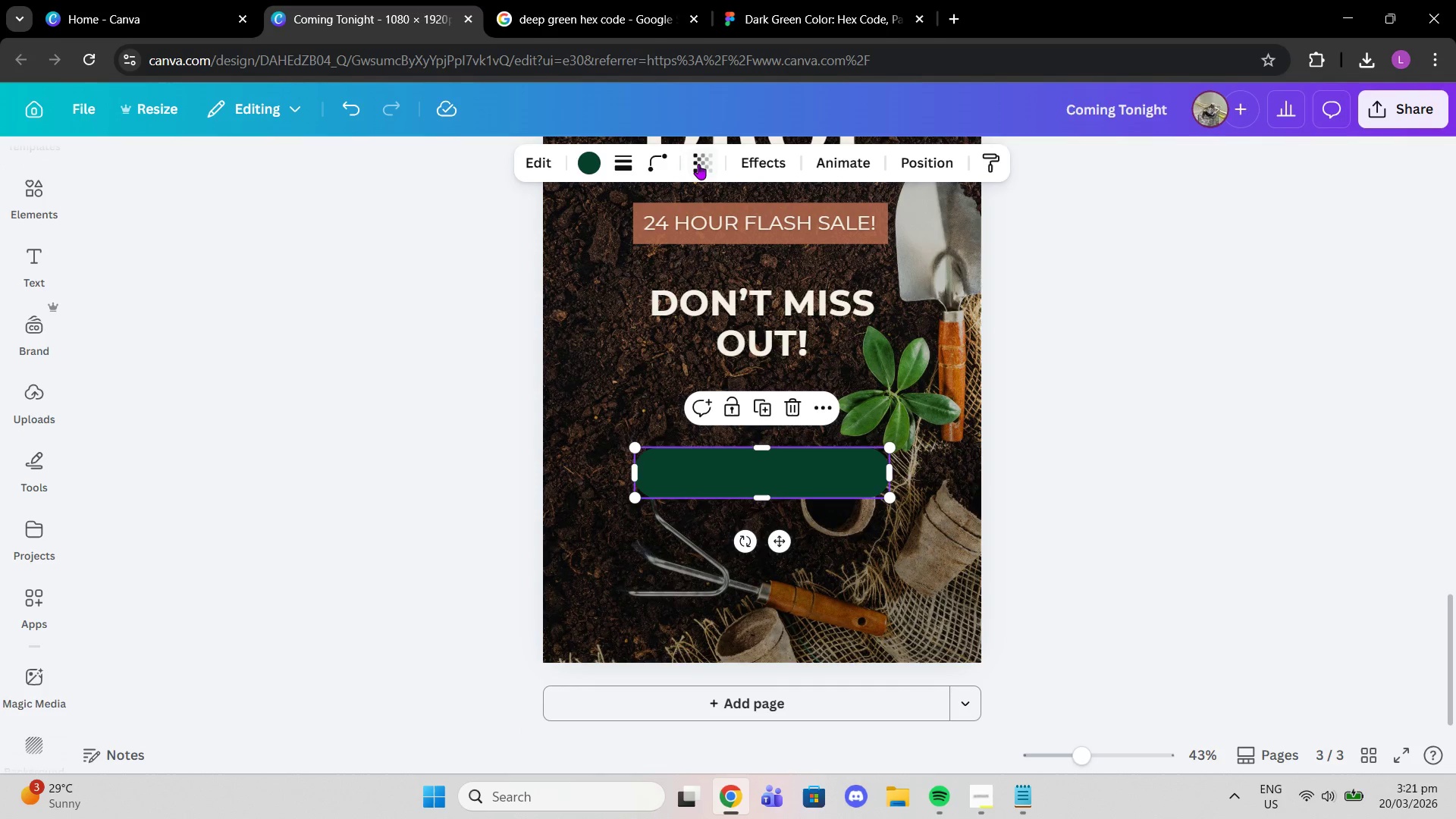 
left_click([698, 164])
 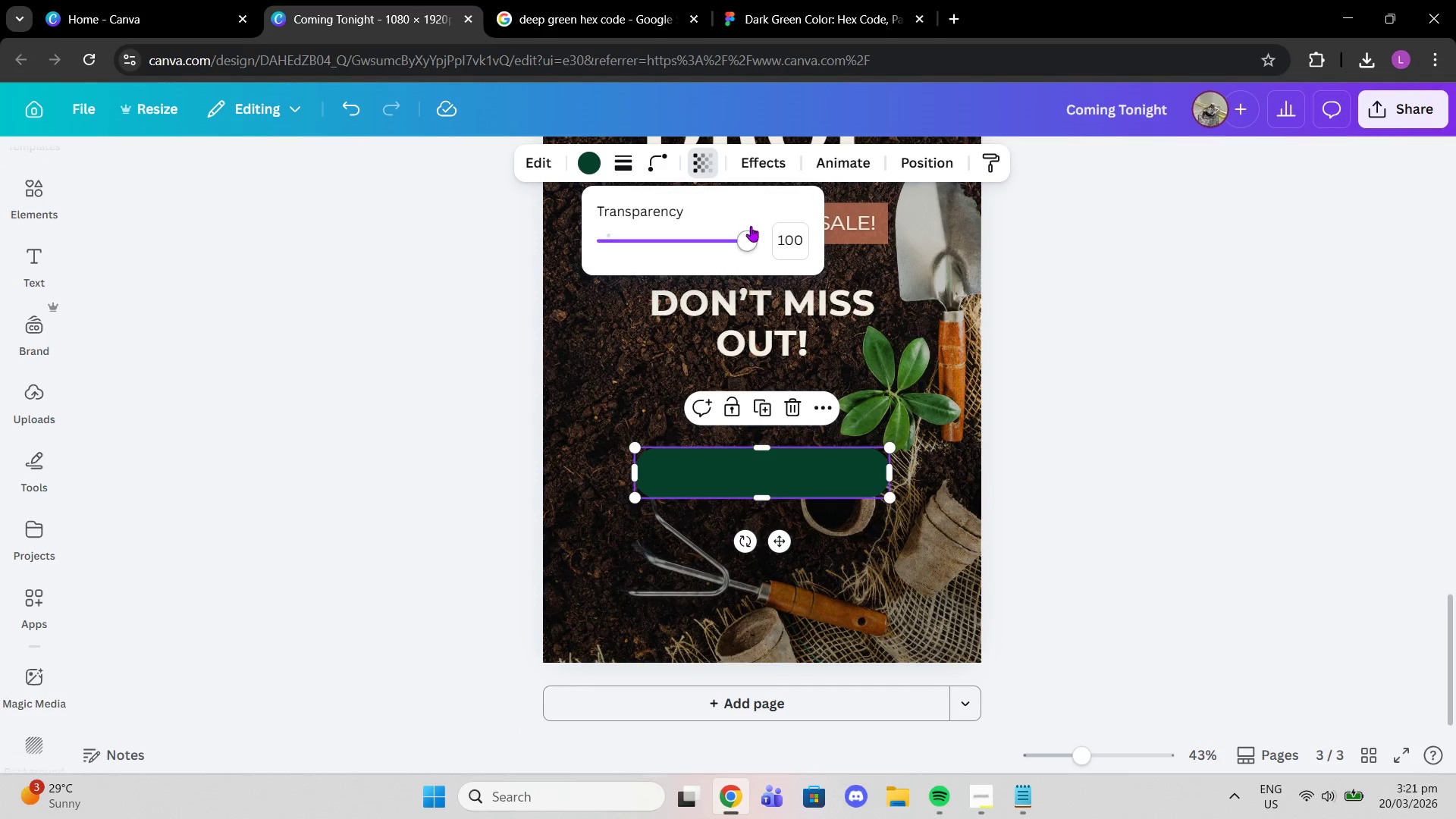 
left_click_drag(start_coordinate=[745, 234], to_coordinate=[727, 234])
 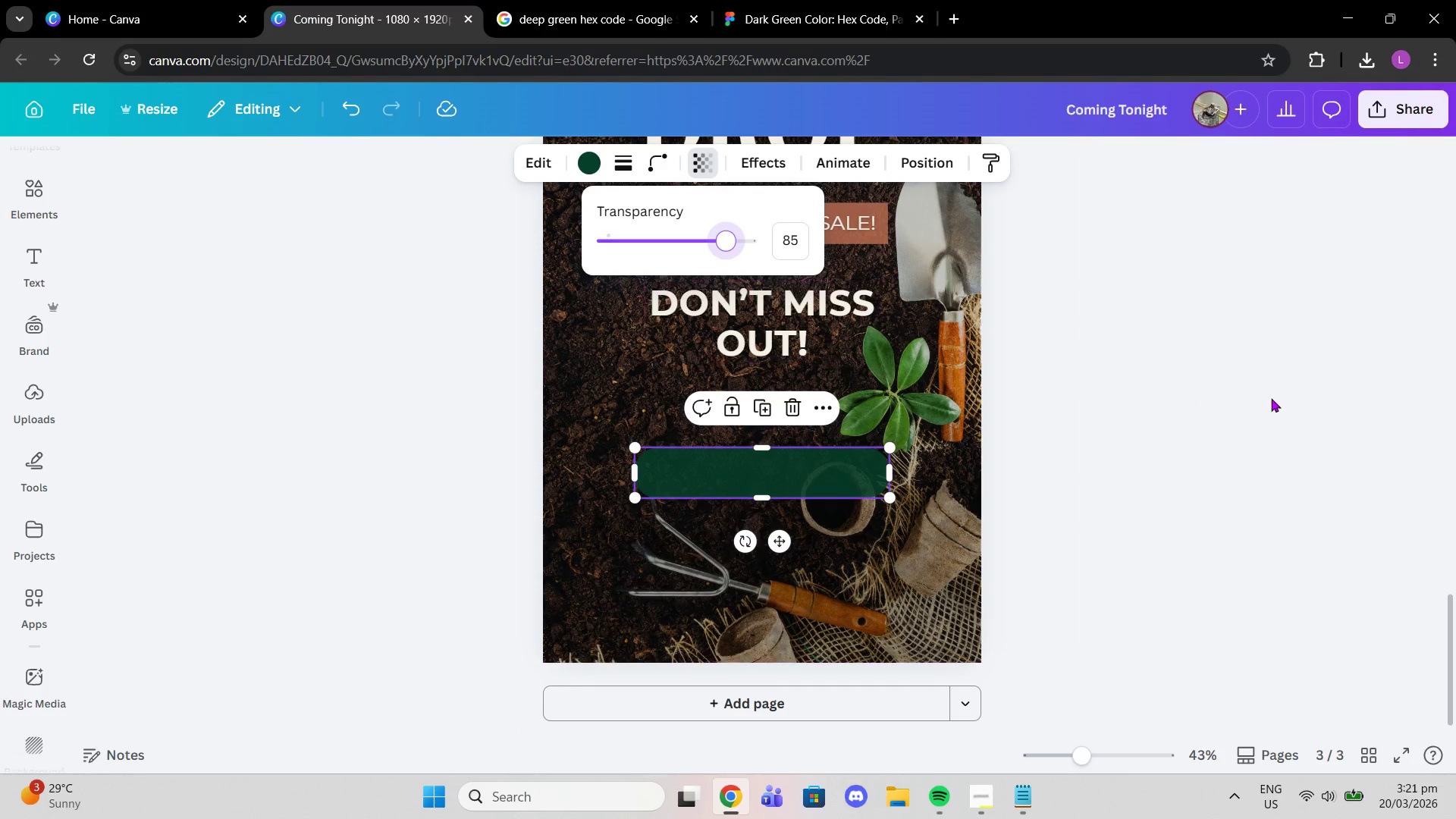 
left_click([1272, 398])
 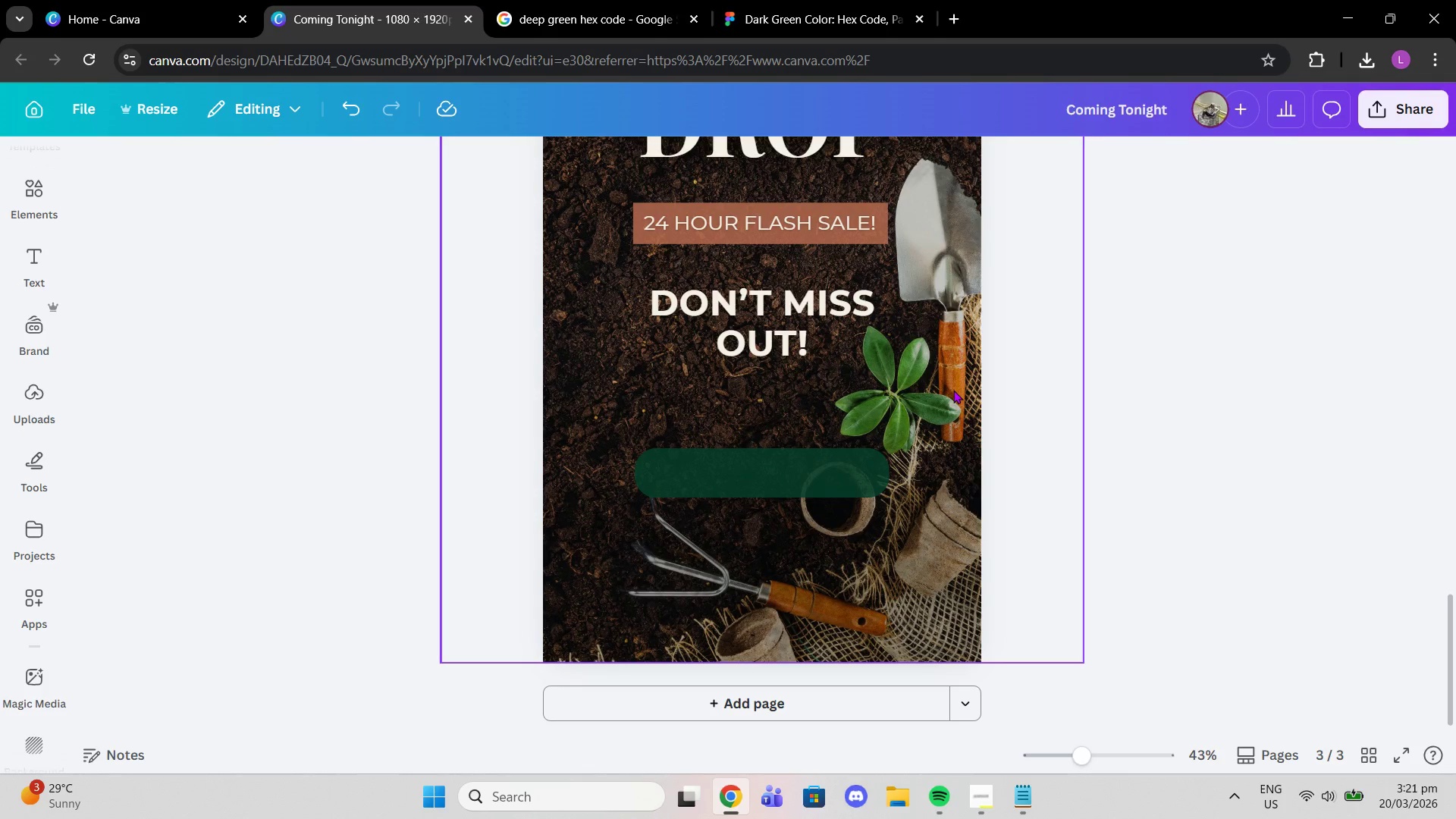 
wait(23.33)
 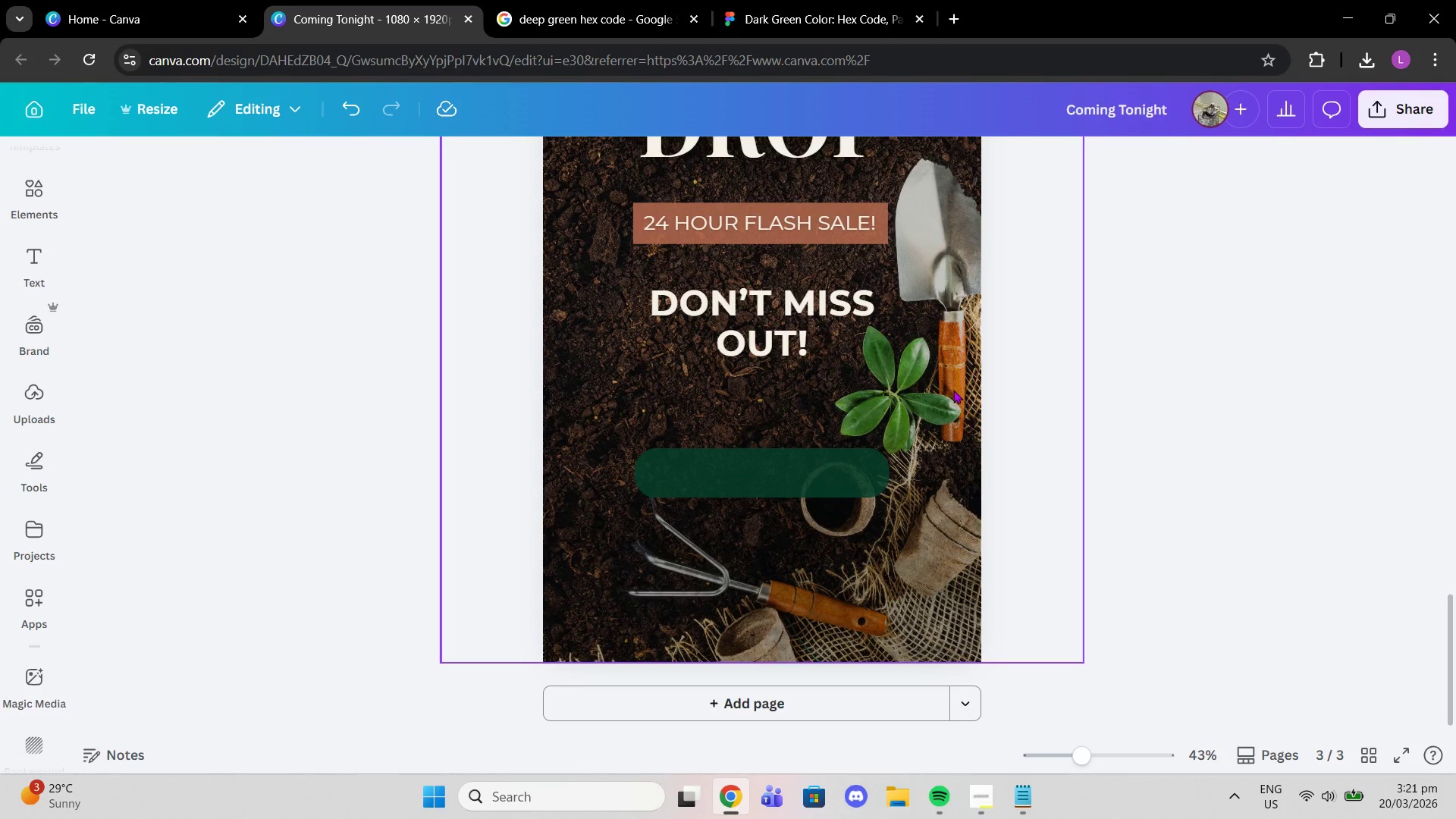 
scroll: coordinate [1112, 548], scroll_direction: up, amount: 3.0
 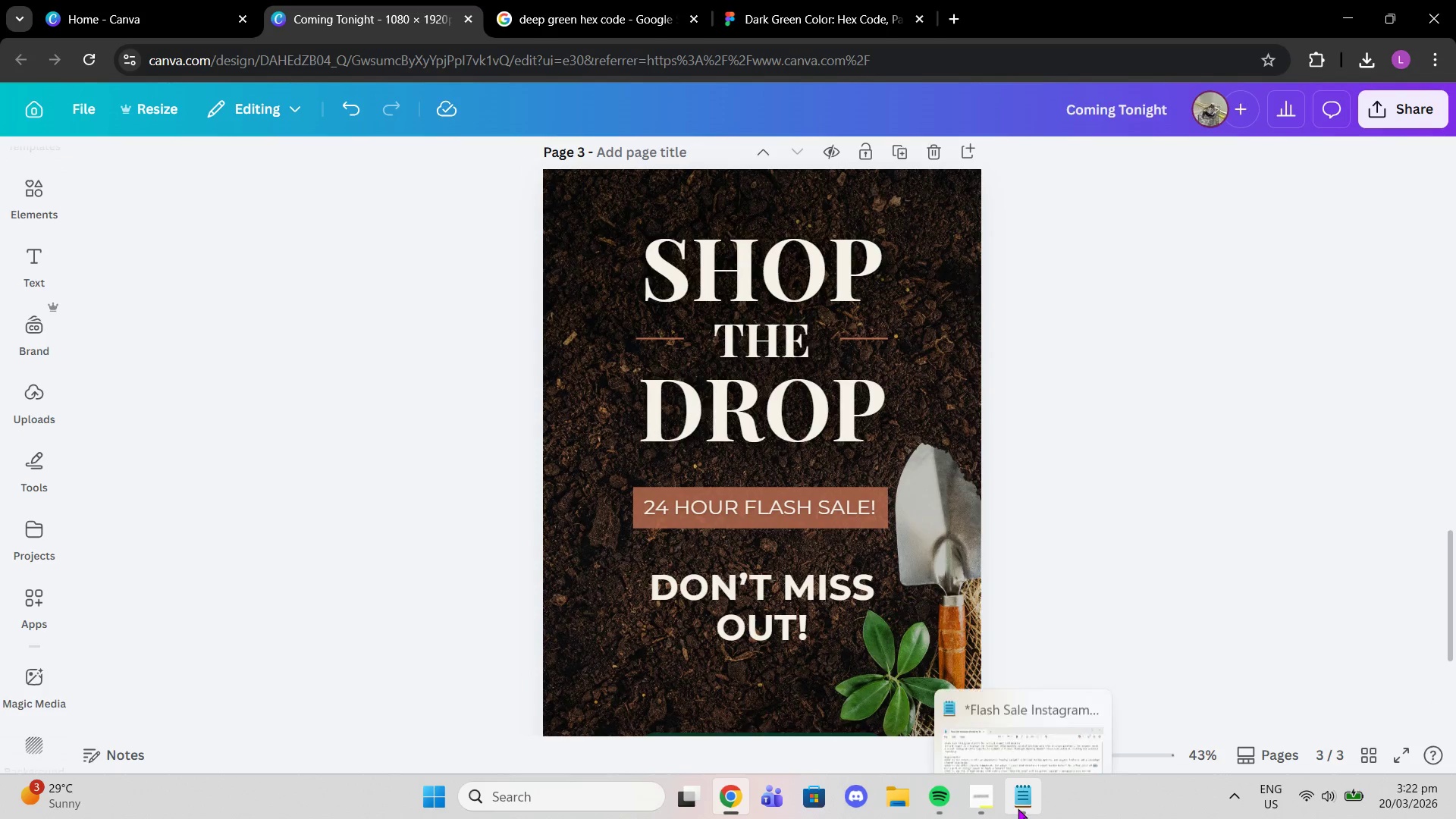 
left_click([1018, 808])
 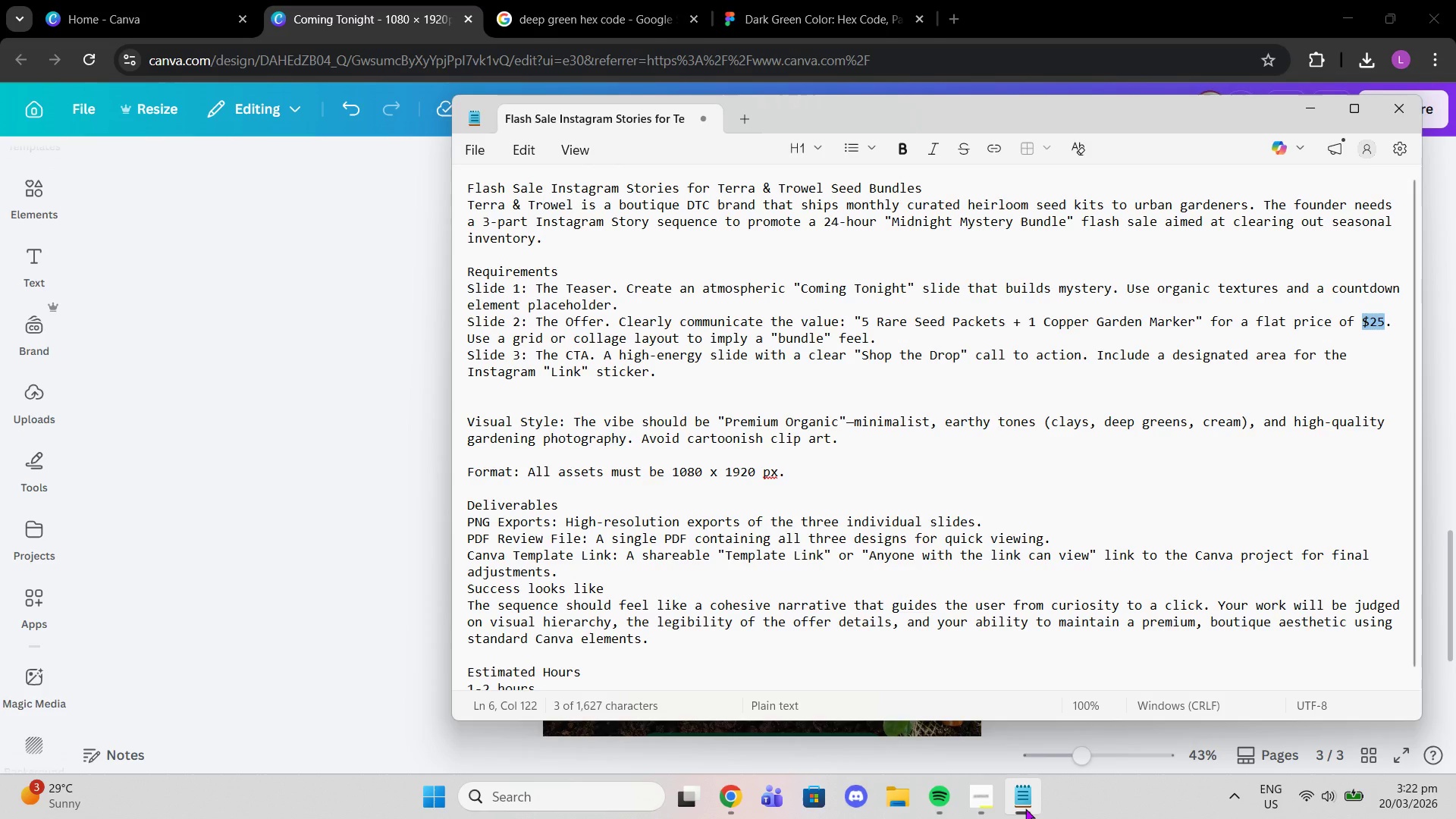 
left_click([1025, 808])
 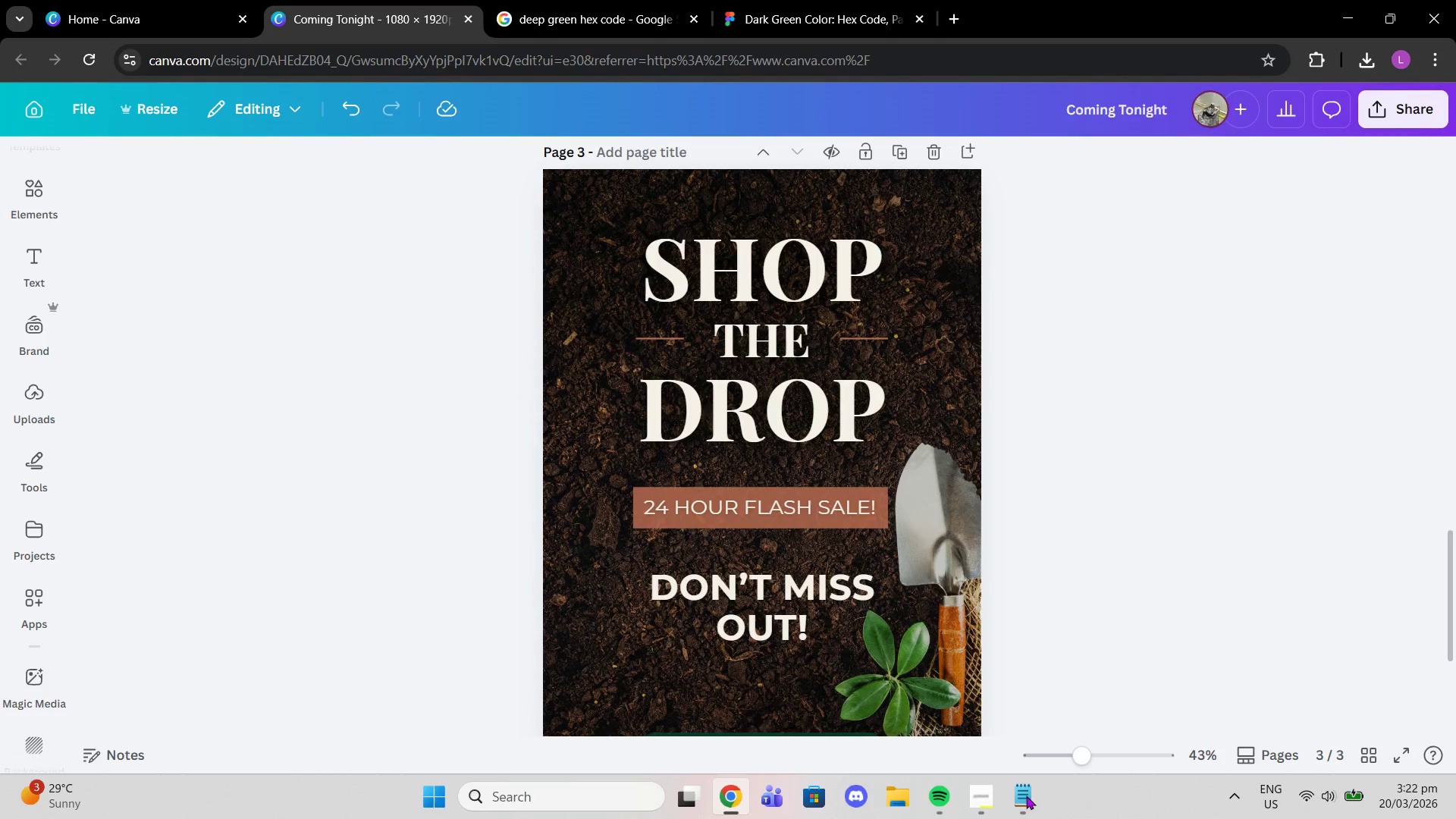 
scroll: coordinate [1065, 686], scroll_direction: down, amount: 4.0
 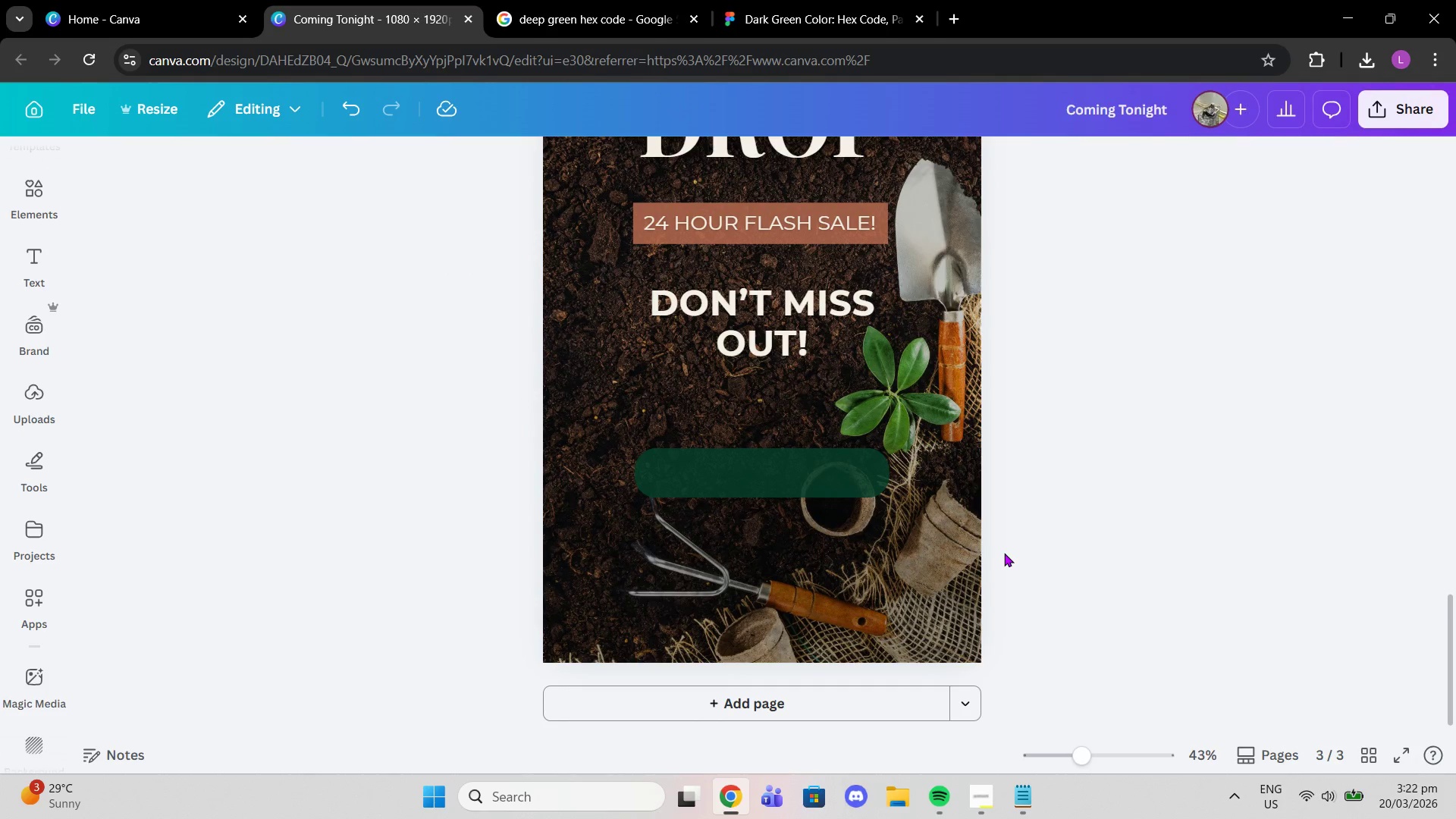 
wait(16.14)
 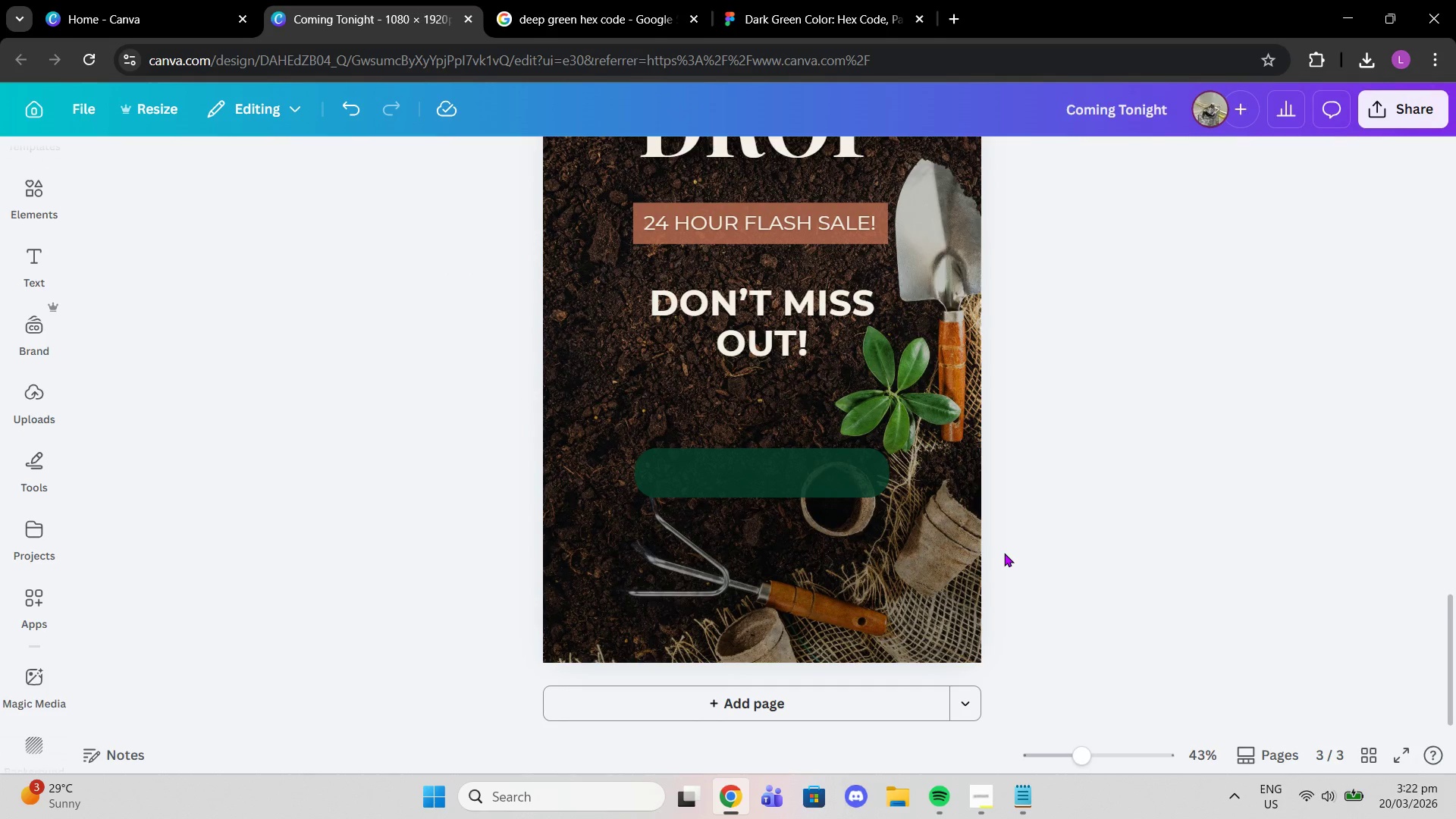 
left_click_drag(start_coordinate=[755, 465], to_coordinate=[754, 447])
 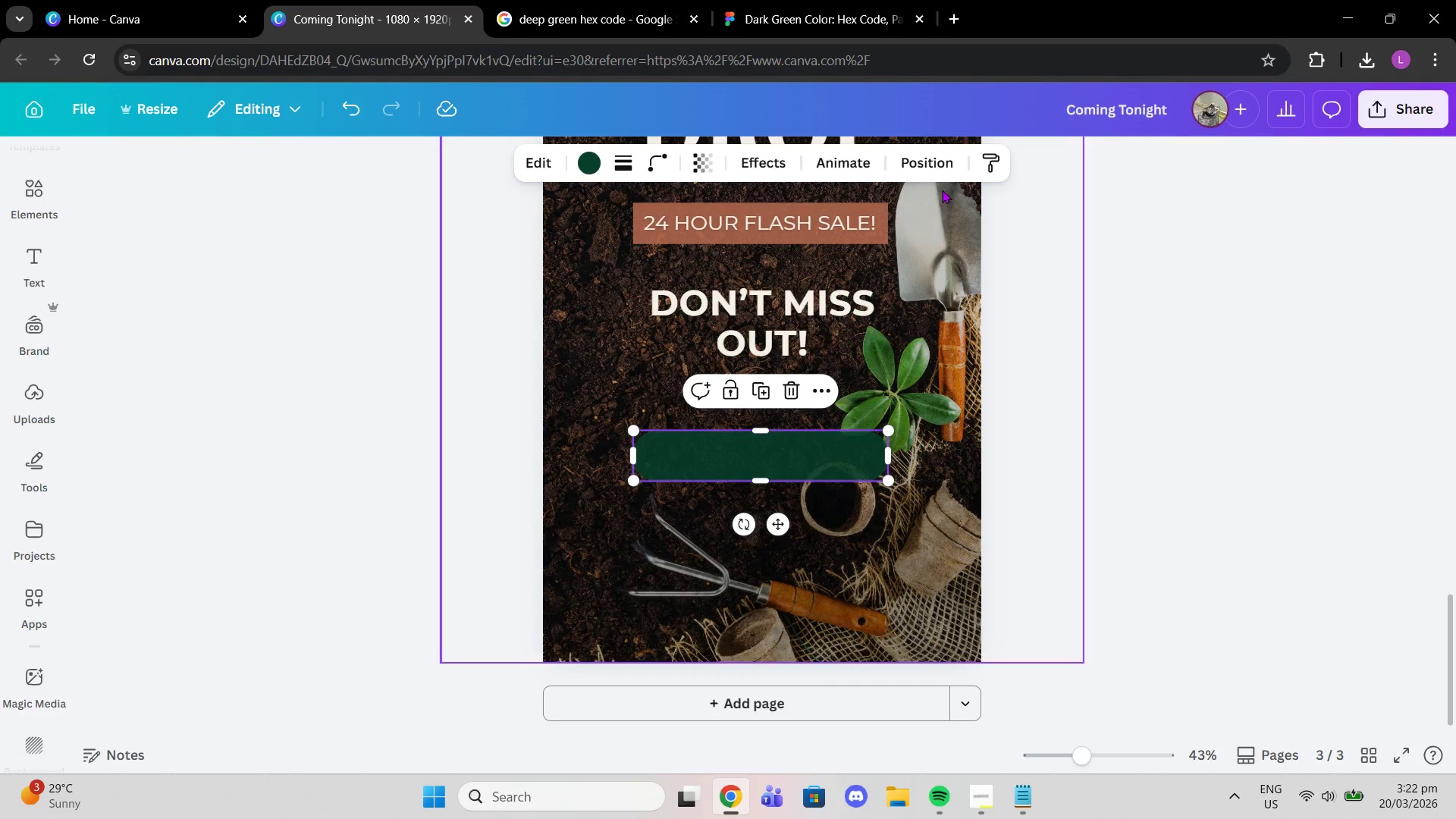 
left_click([934, 158])
 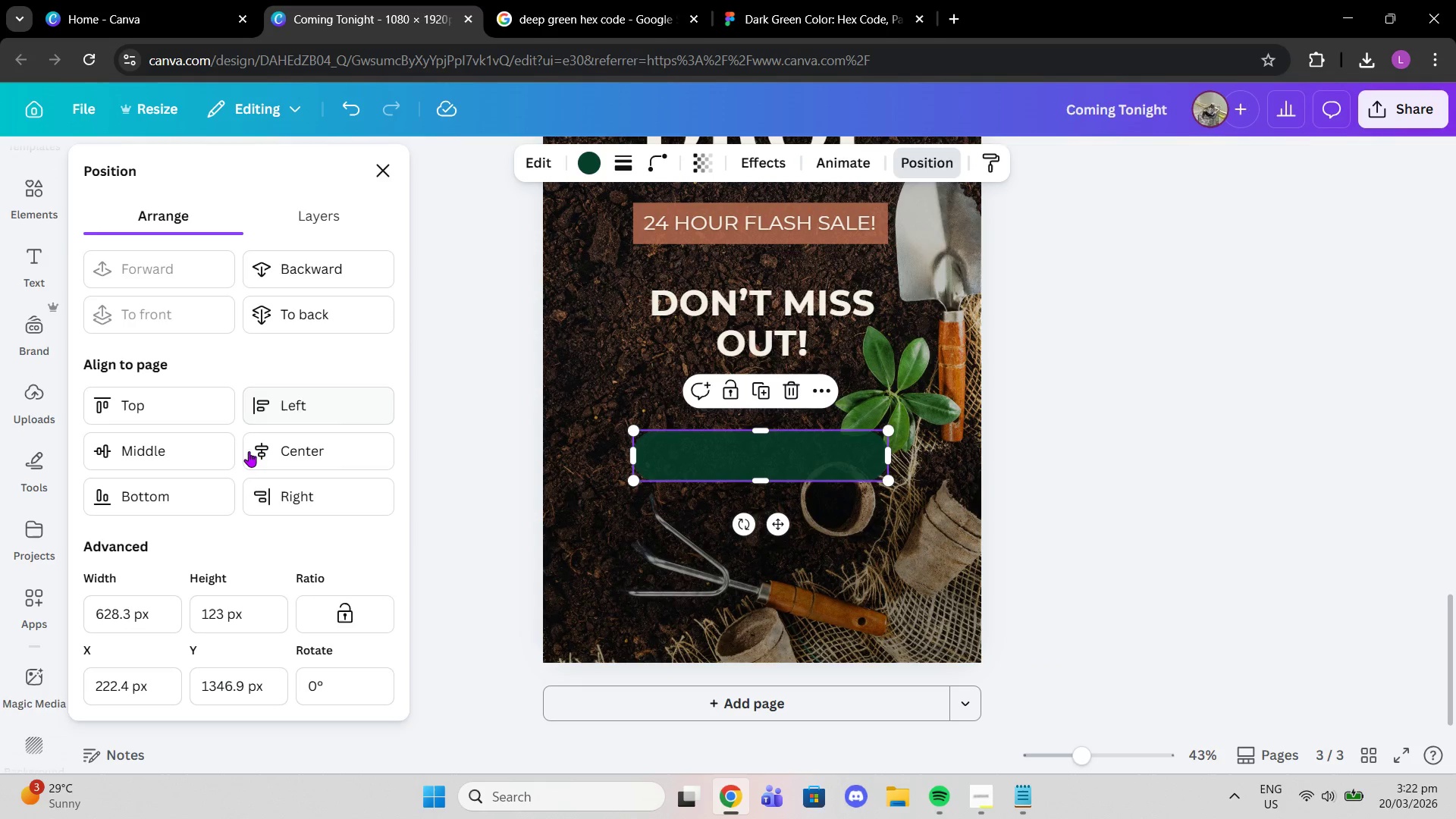 
left_click([259, 450])
 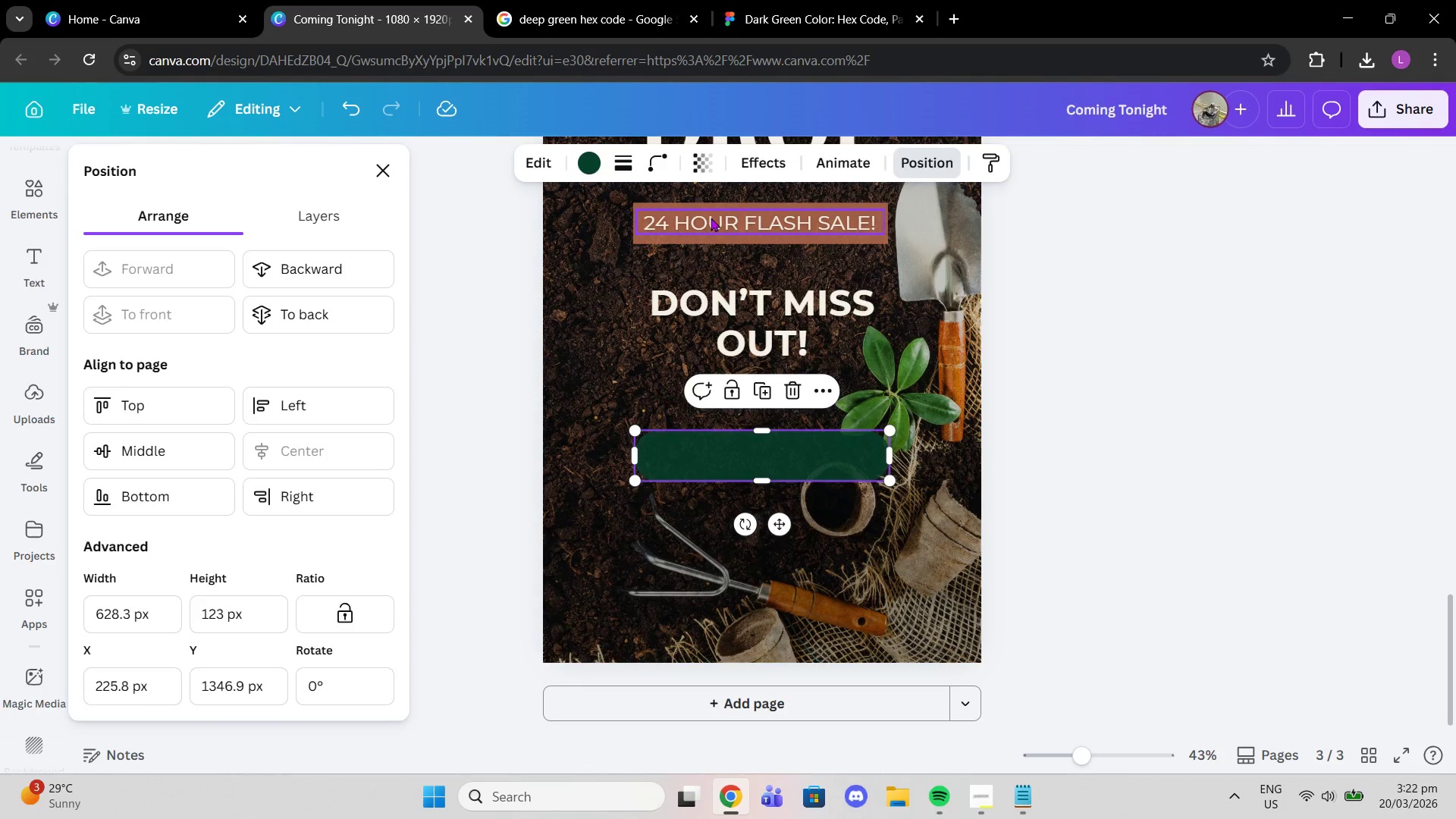 
left_click([711, 218])
 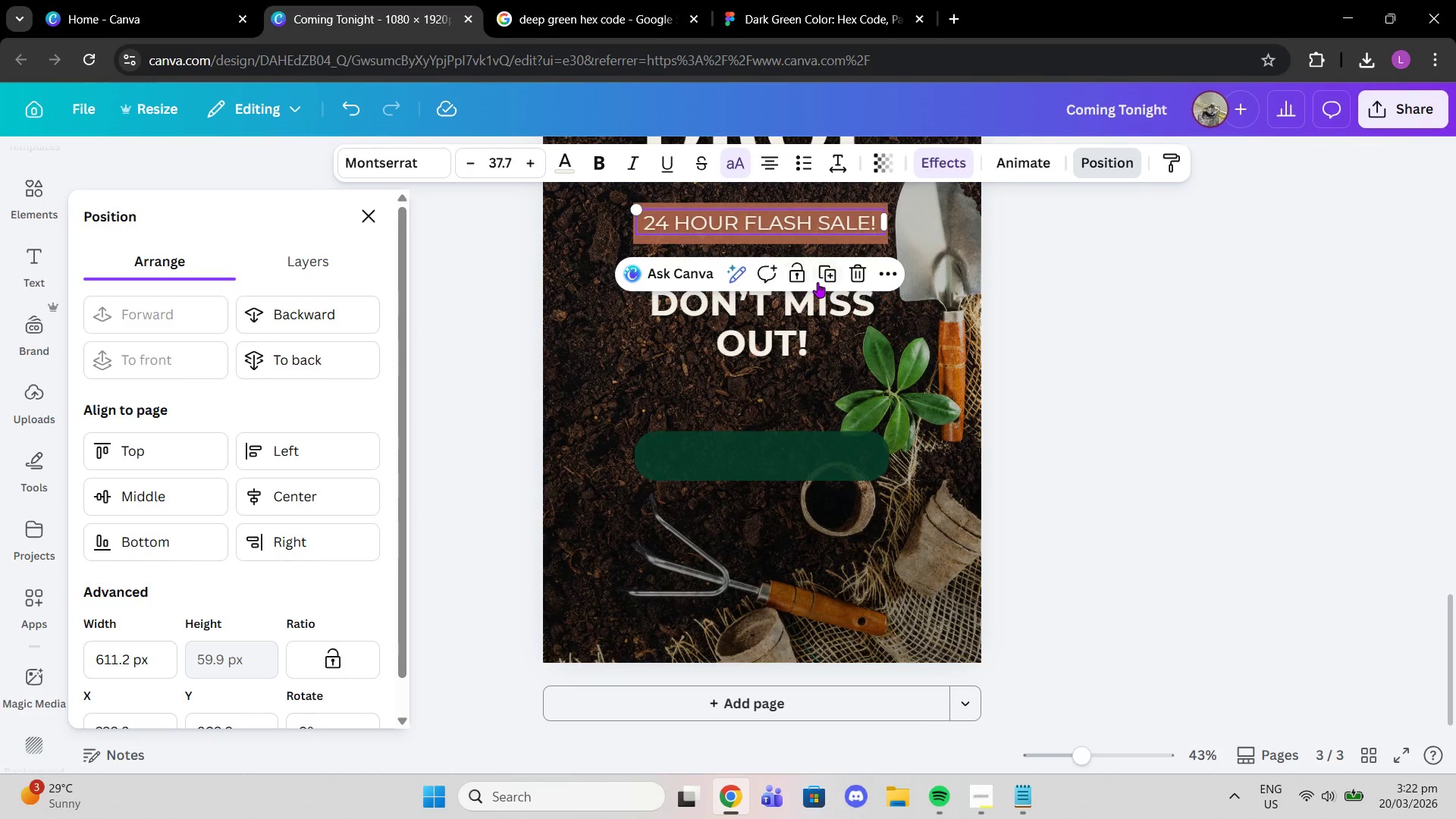 
left_click([817, 282])
 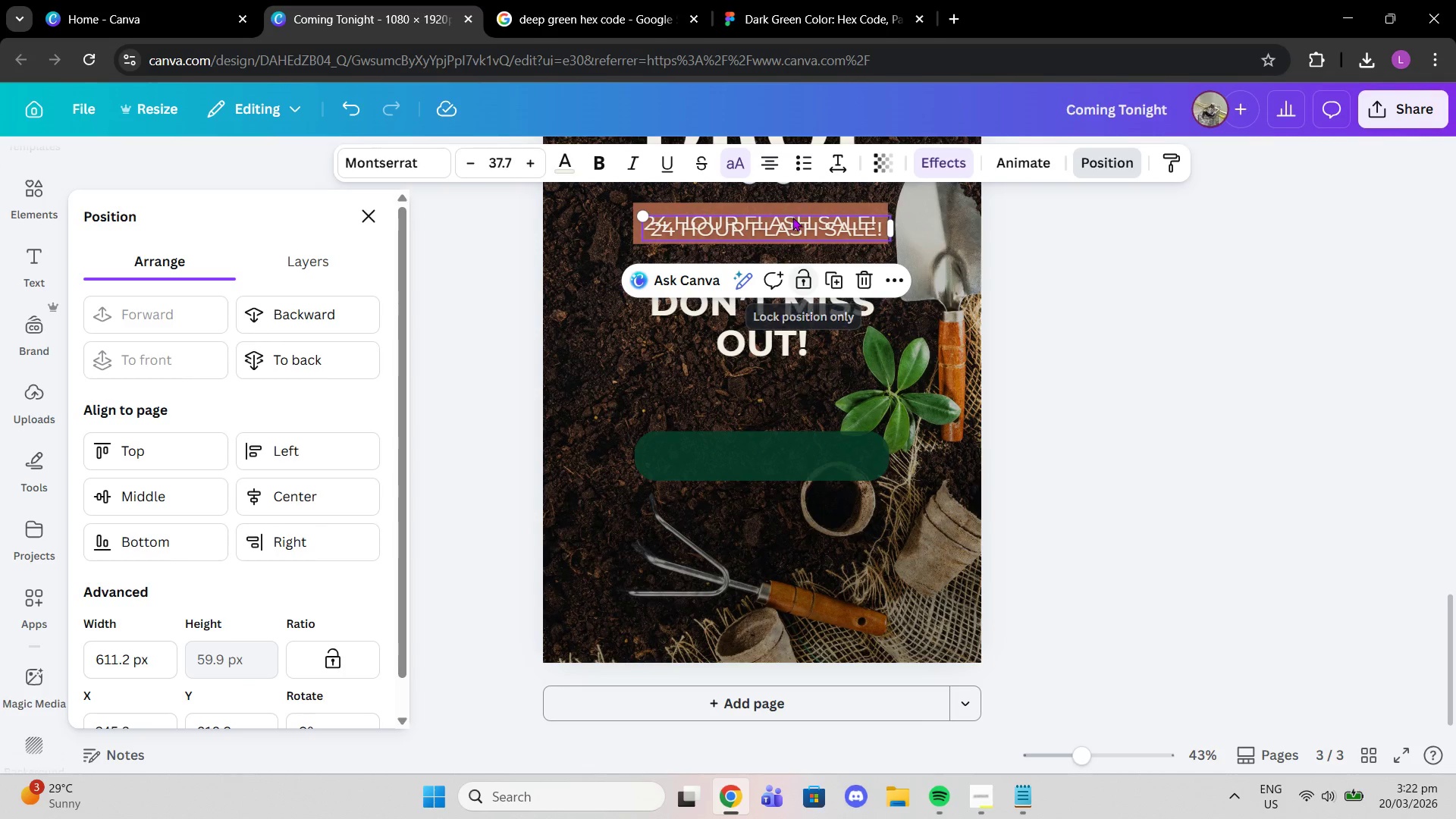 
left_click_drag(start_coordinate=[792, 229], to_coordinate=[784, 455])
 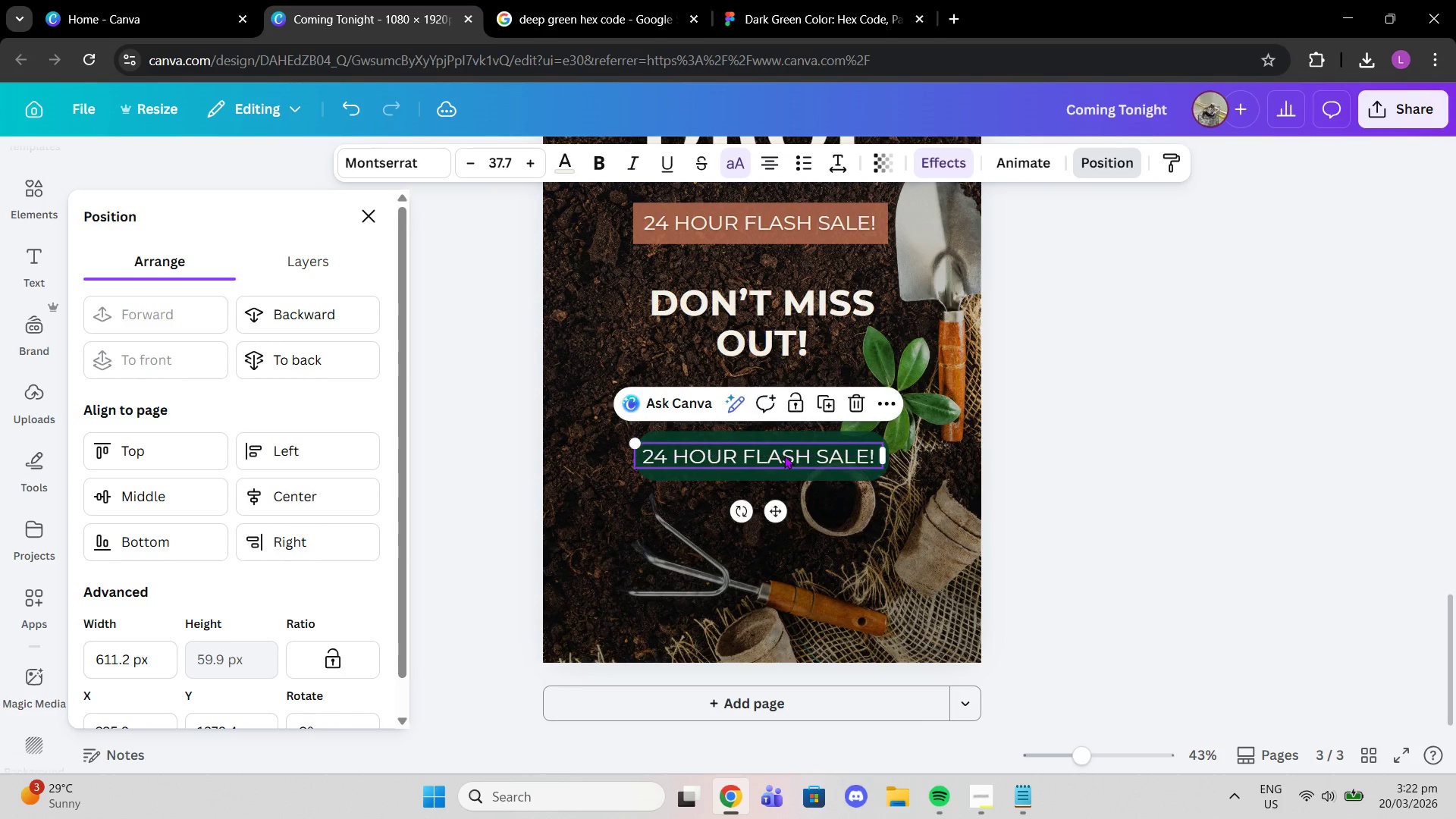 
left_click([784, 455])
 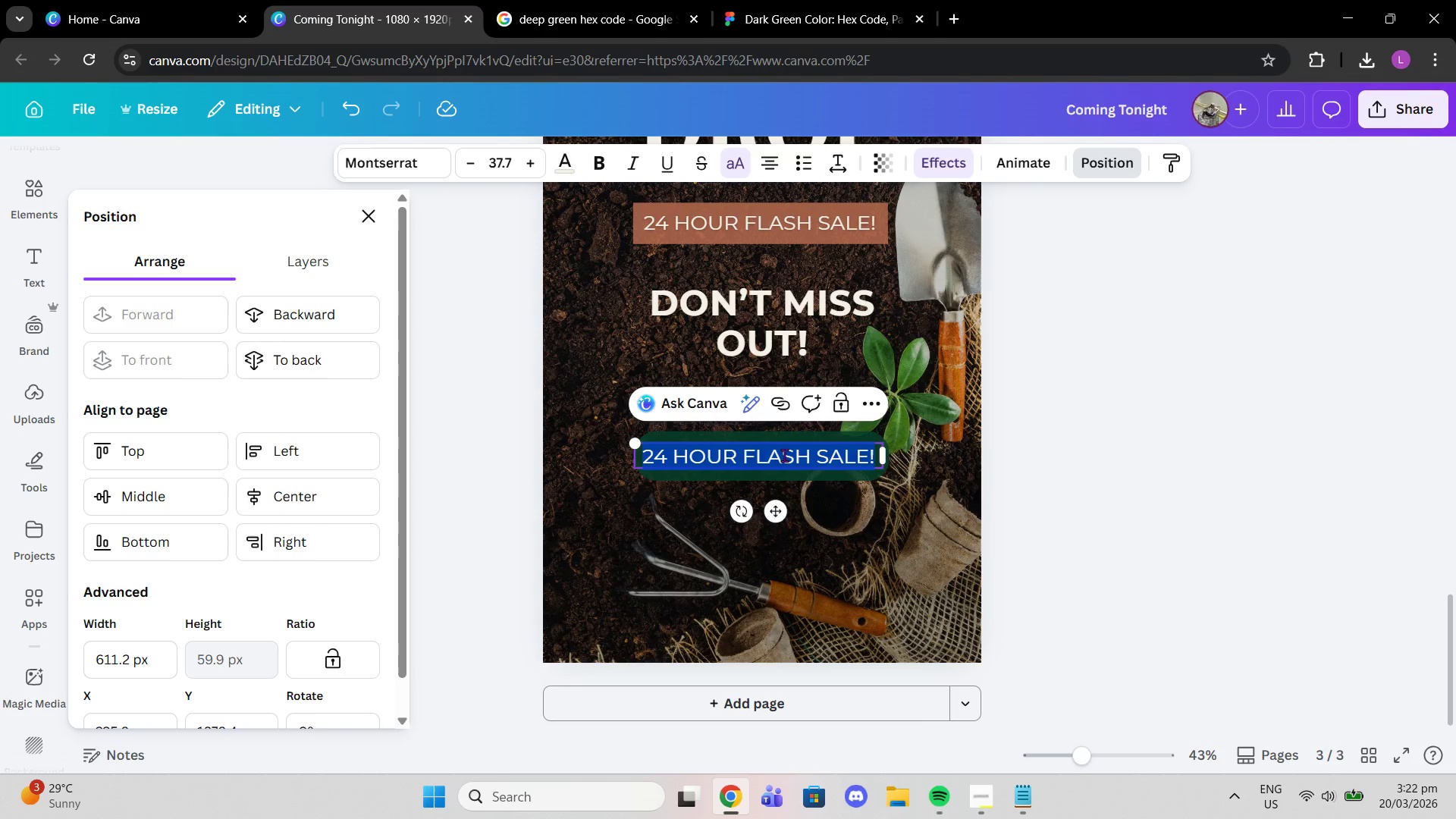 
type(LINK HERE)
 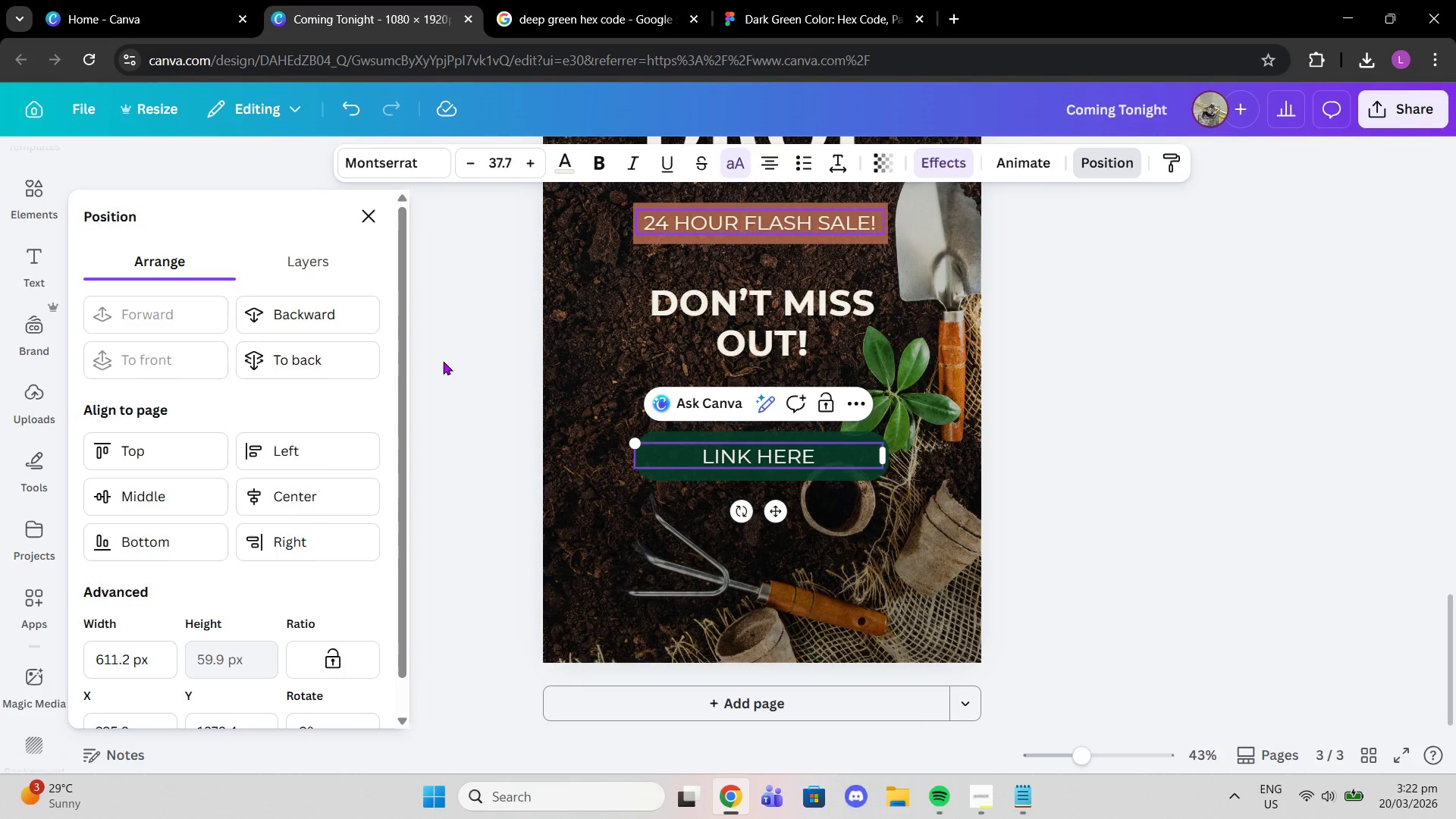 
left_click([285, 503])
 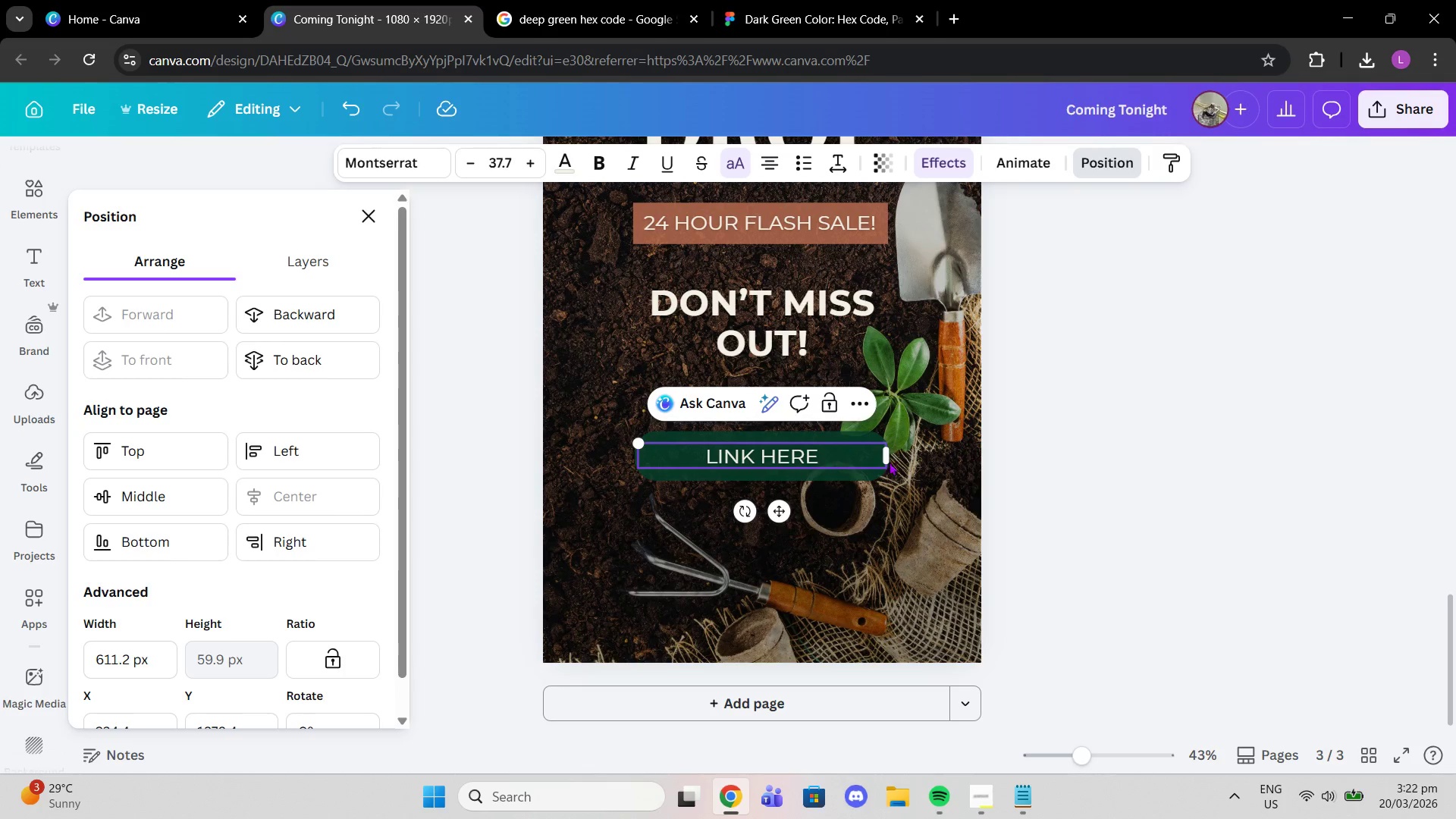 
left_click_drag(start_coordinate=[890, 463], to_coordinate=[758, 457])
 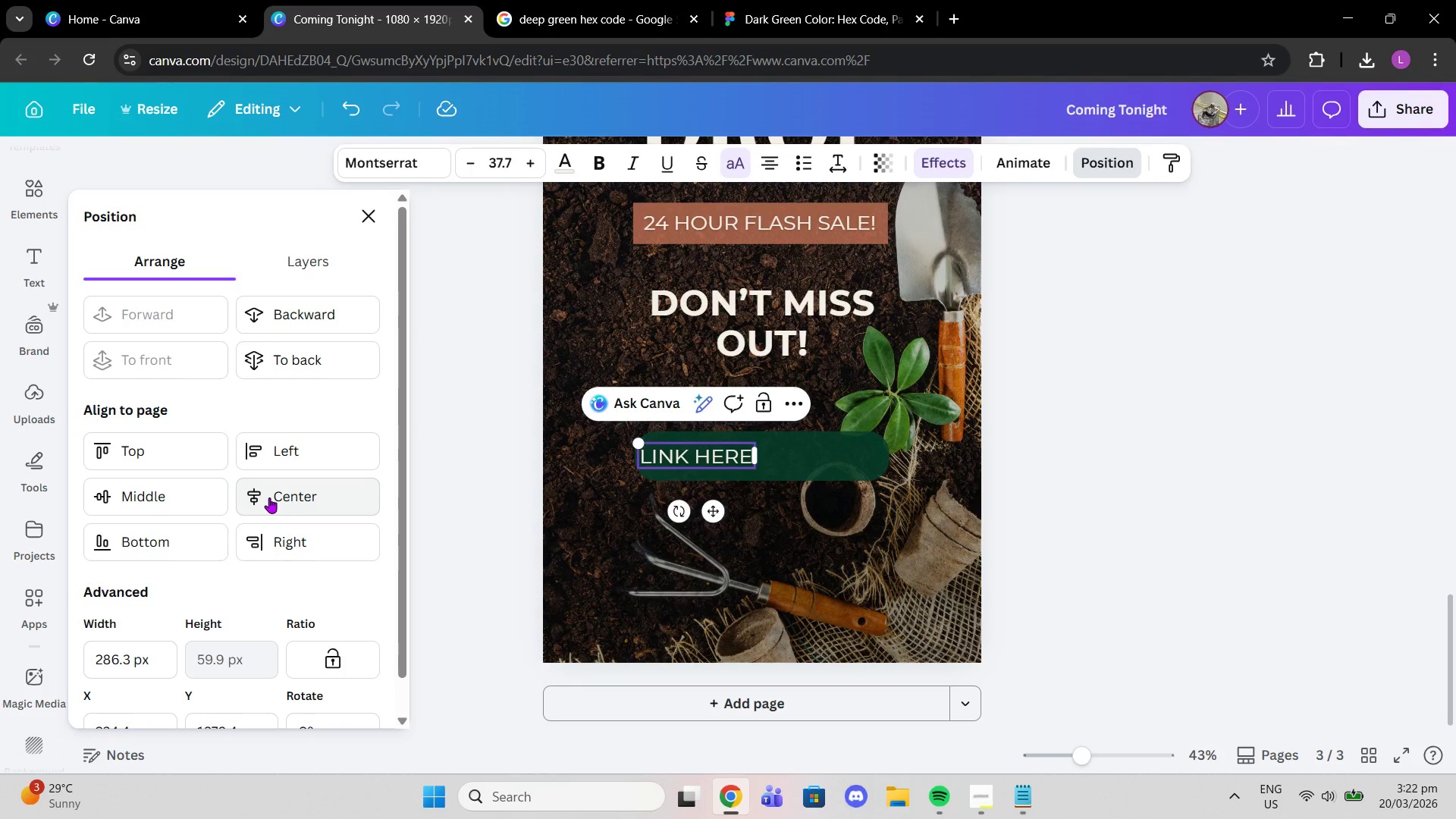 
left_click([269, 497])
 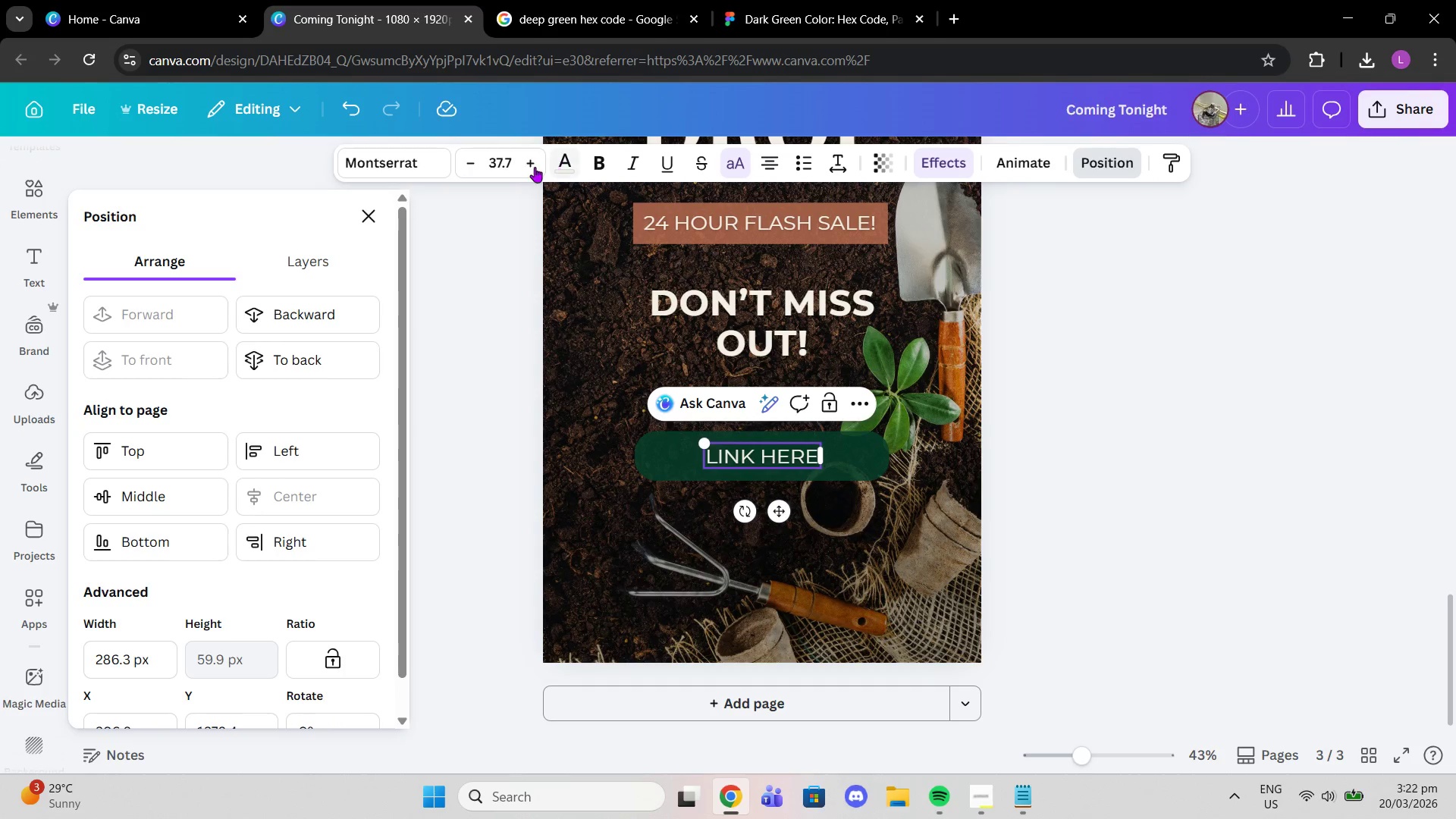 
double_click([524, 164])
 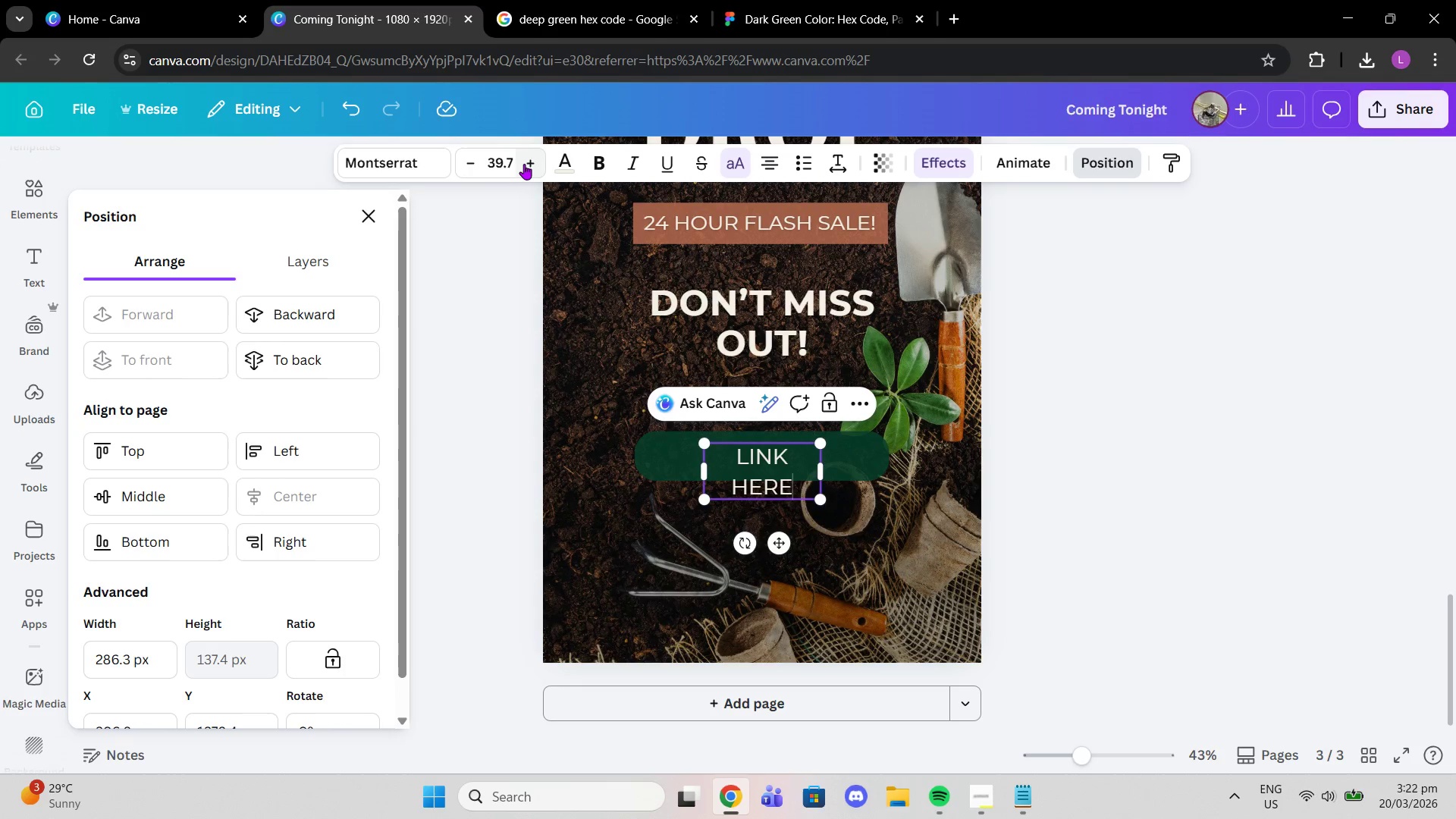 
triple_click([524, 164])
 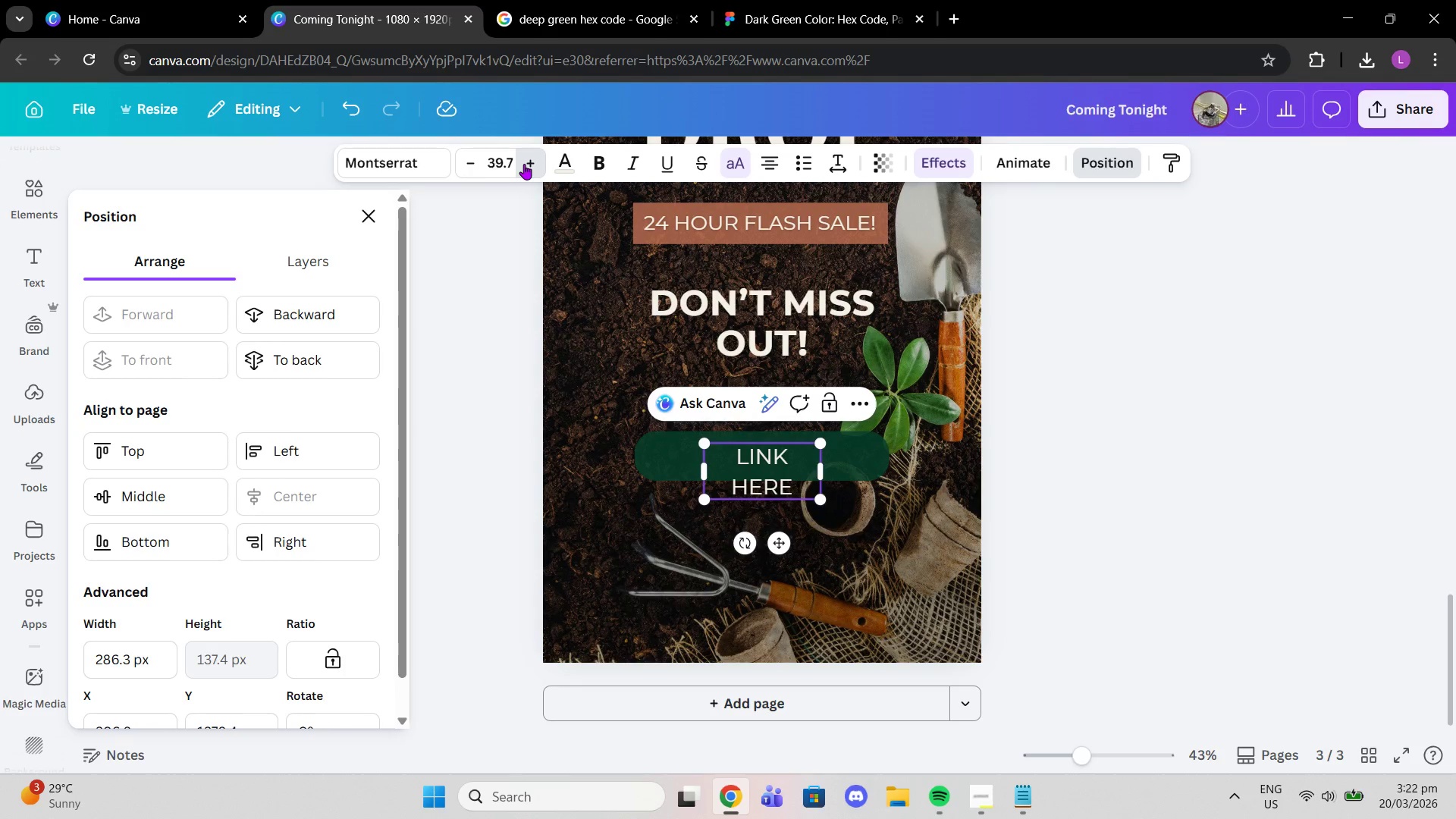 
triple_click([524, 164])
 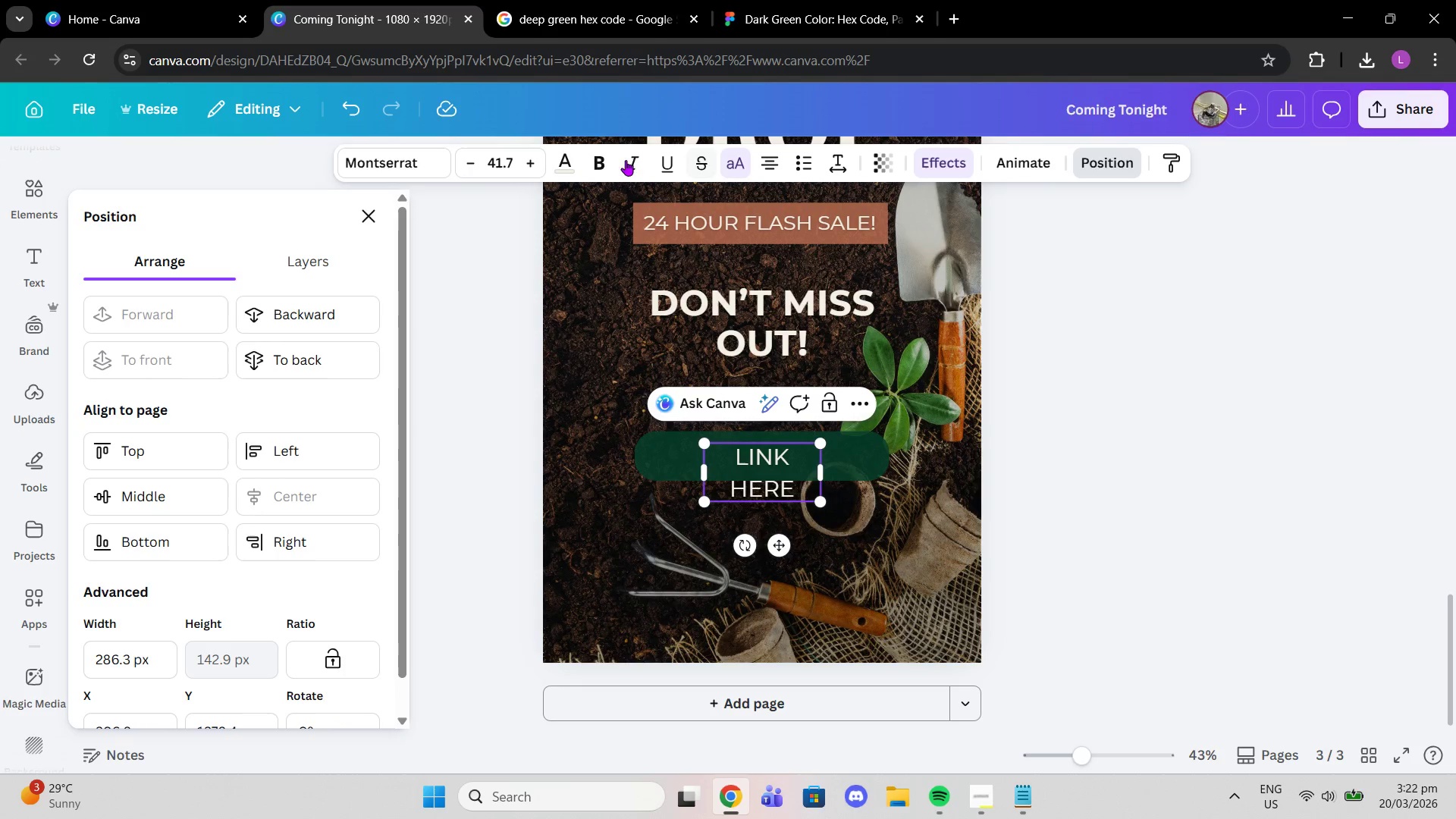 
left_click([602, 160])
 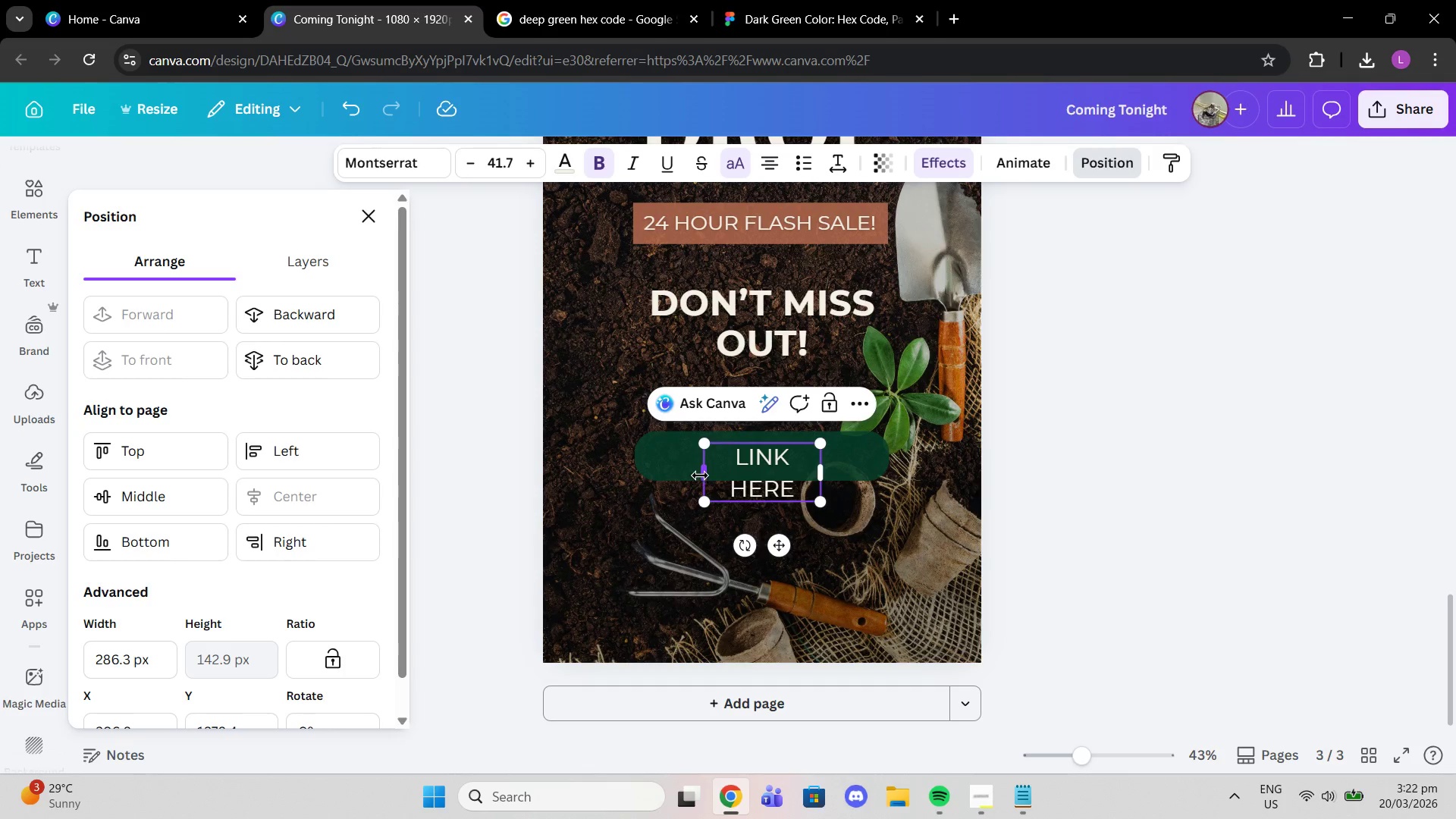 
left_click([506, 425])
 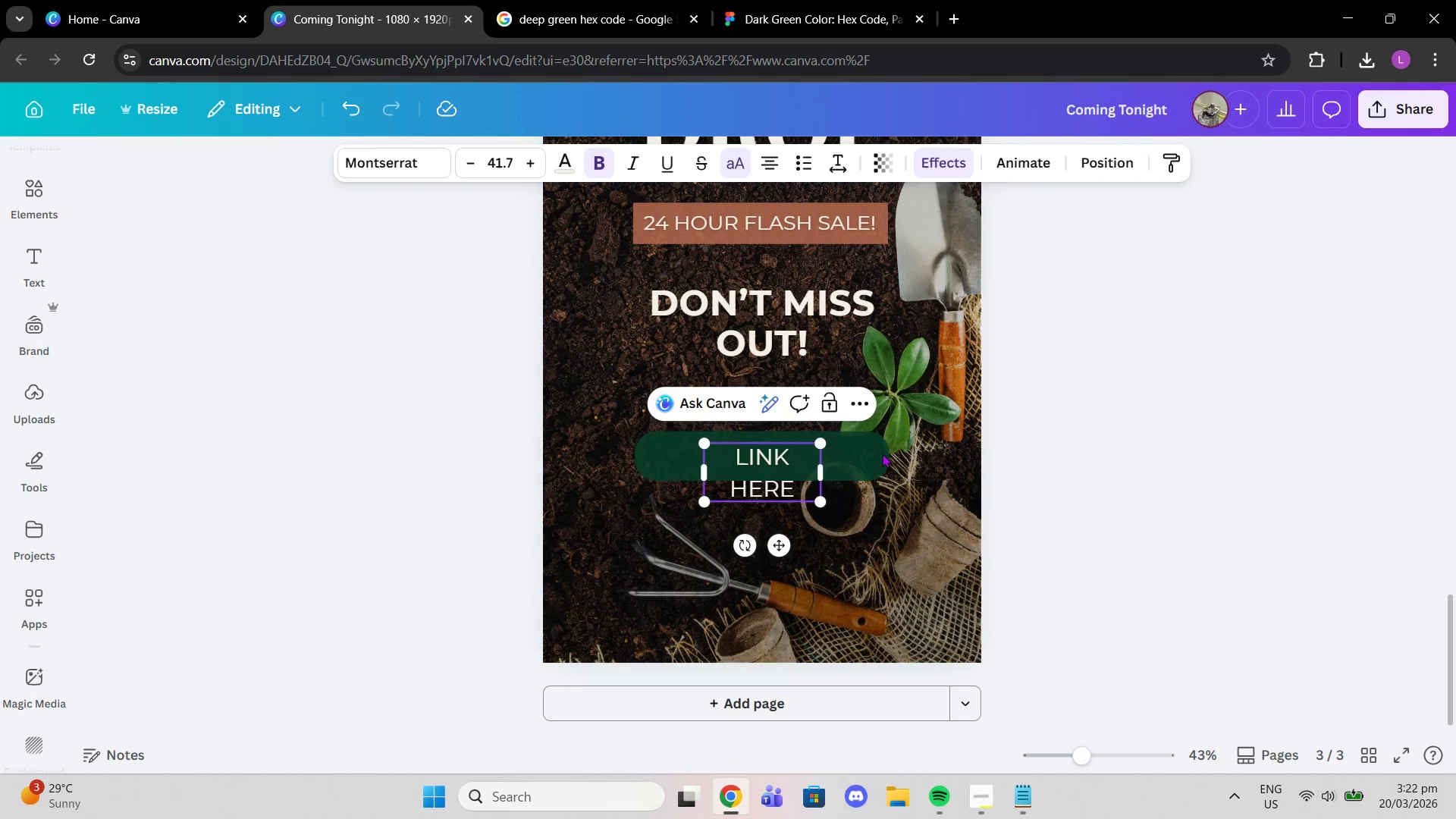 
left_click([1150, 430])
 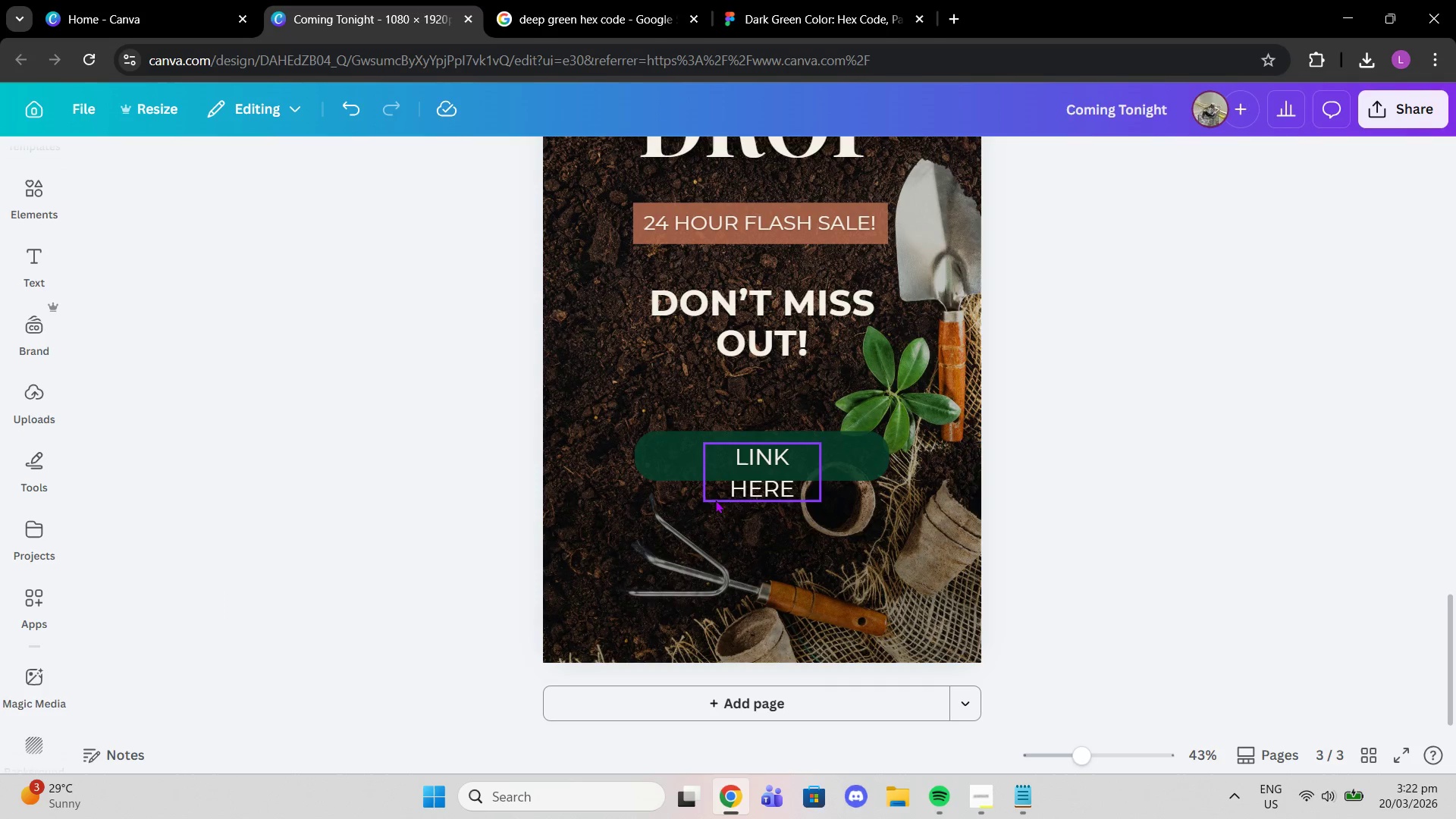 
left_click([732, 492])
 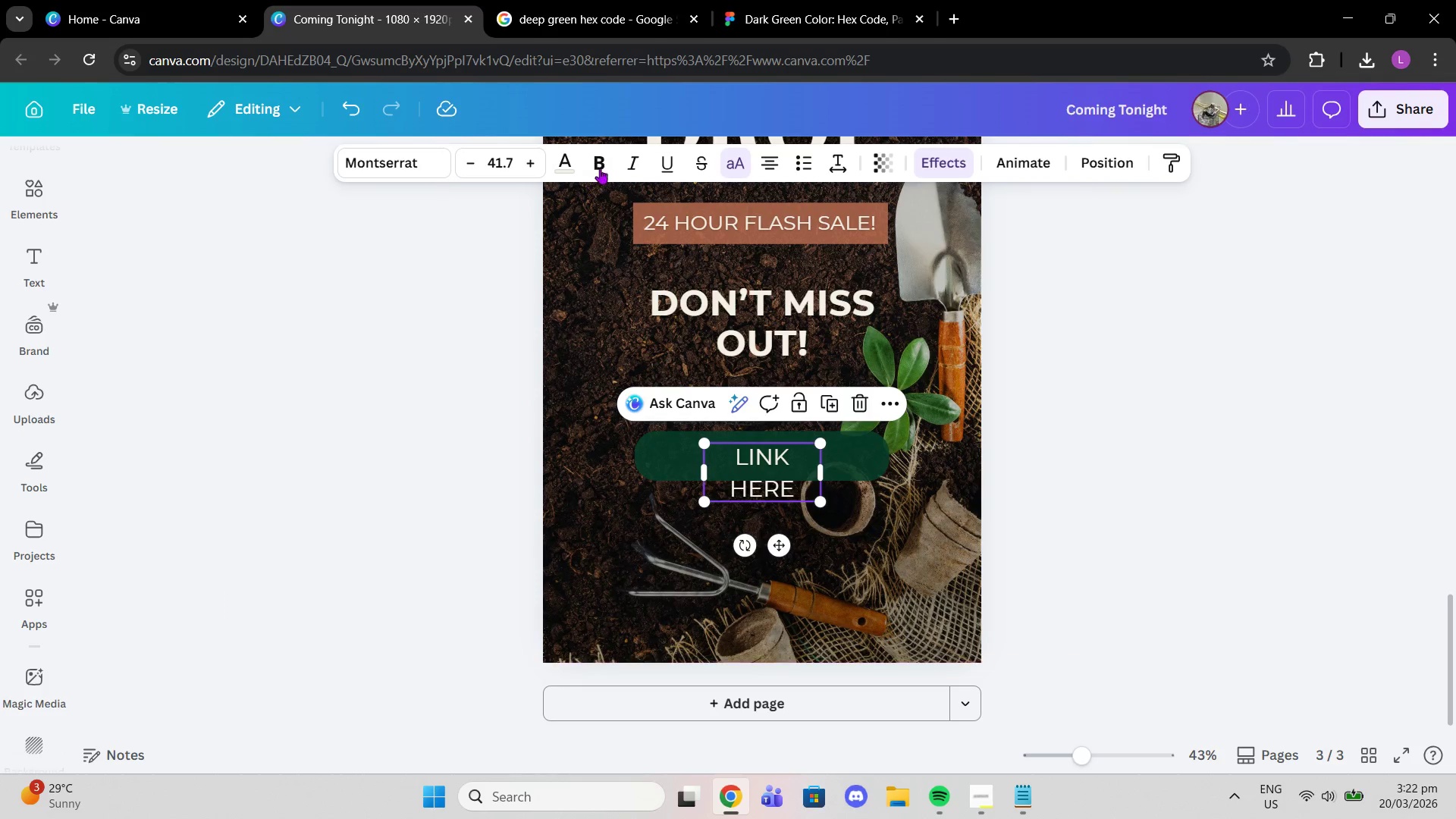 
left_click([604, 162])
 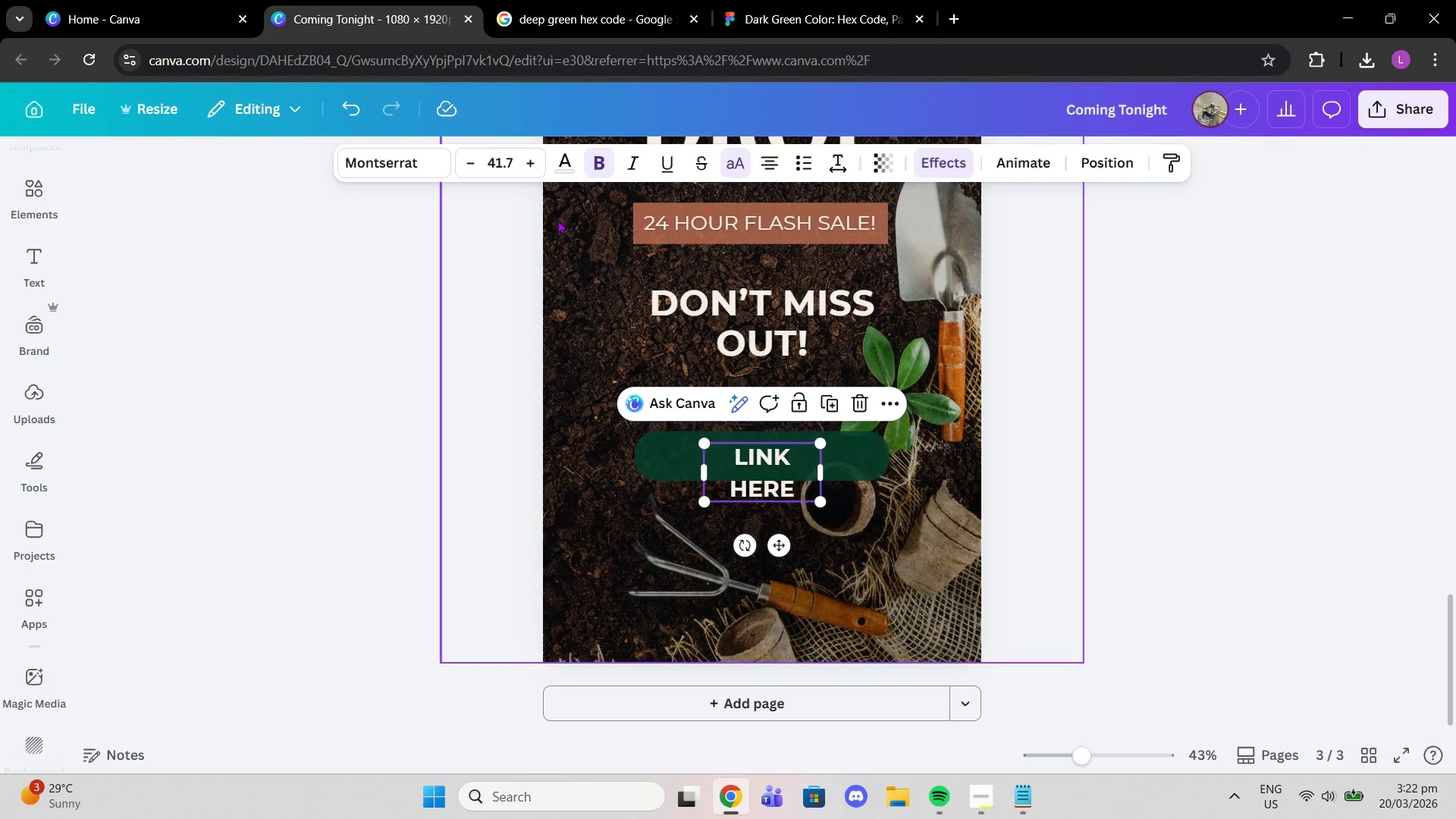 
left_click([504, 168])
 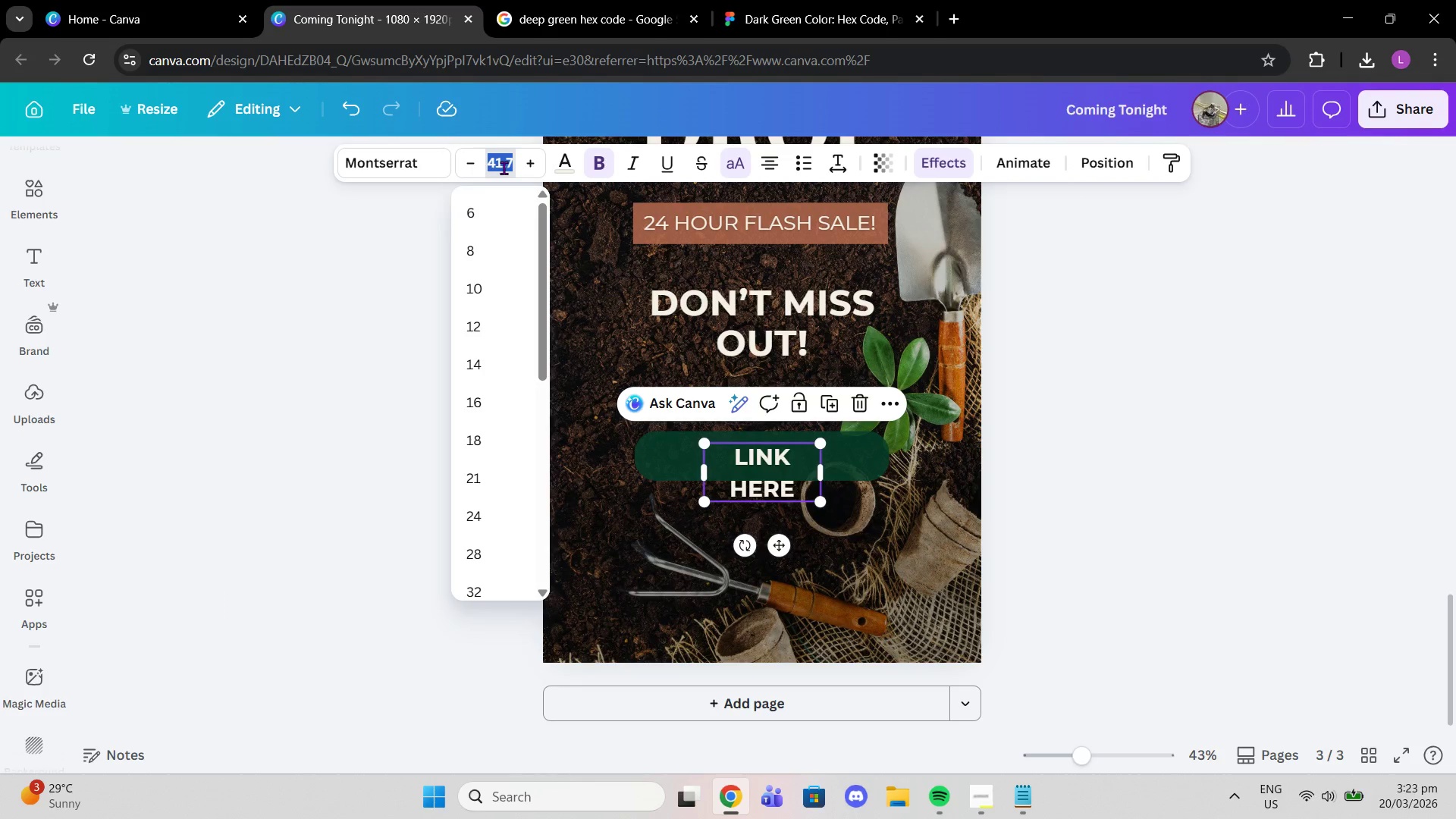 
type(40)
 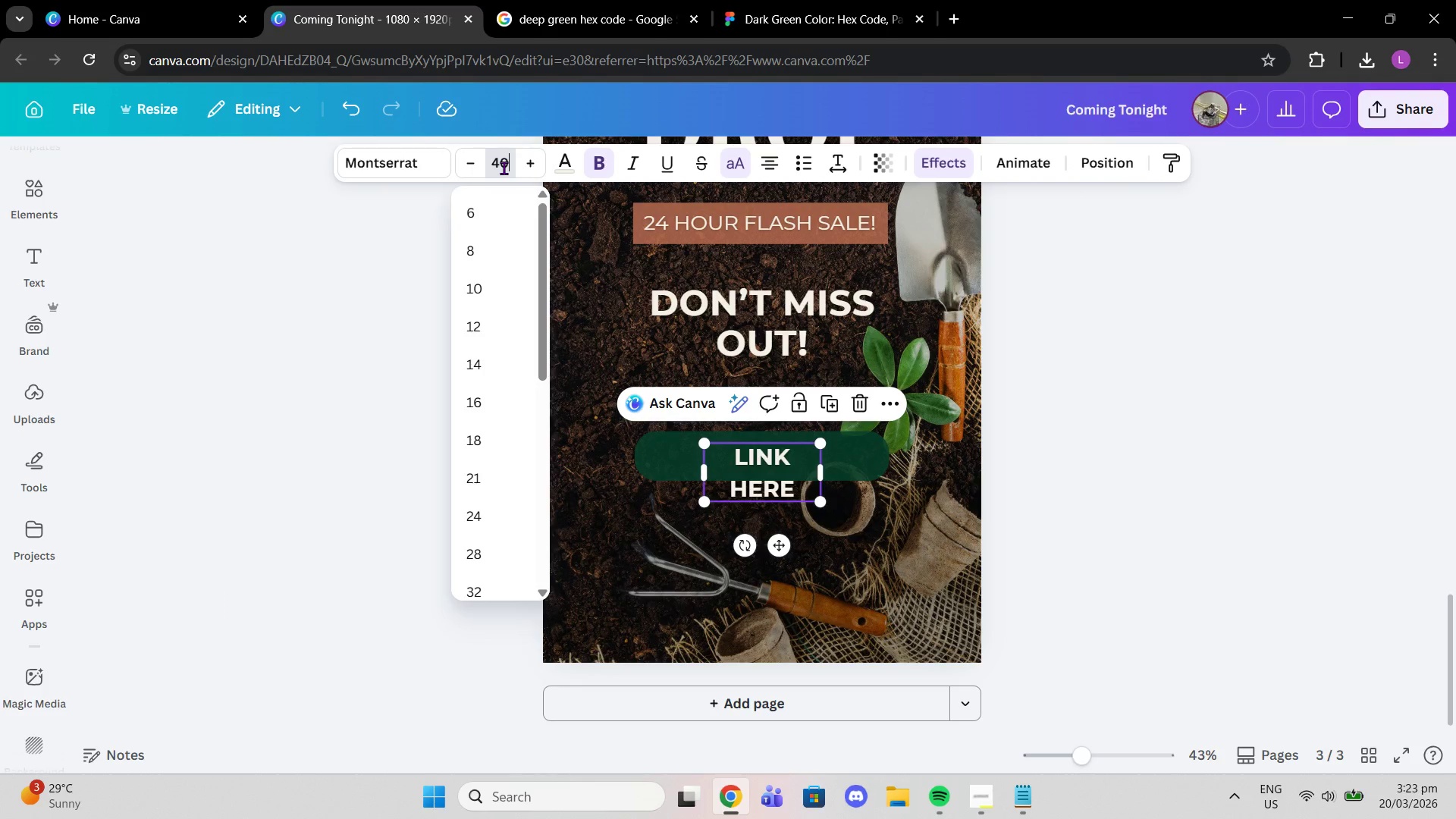 
key(Enter)
 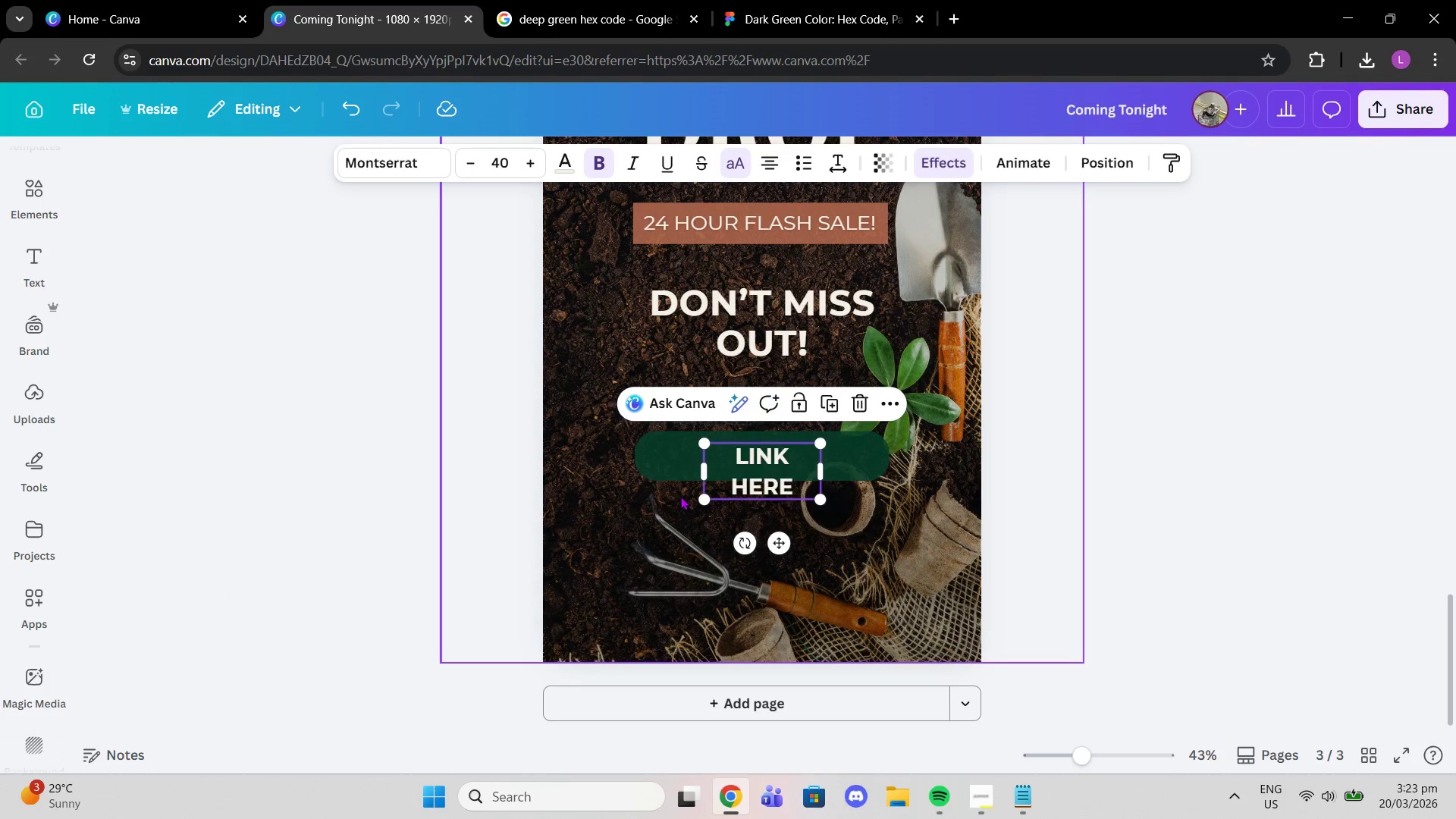 
left_click_drag(start_coordinate=[699, 469], to_coordinate=[692, 463])
 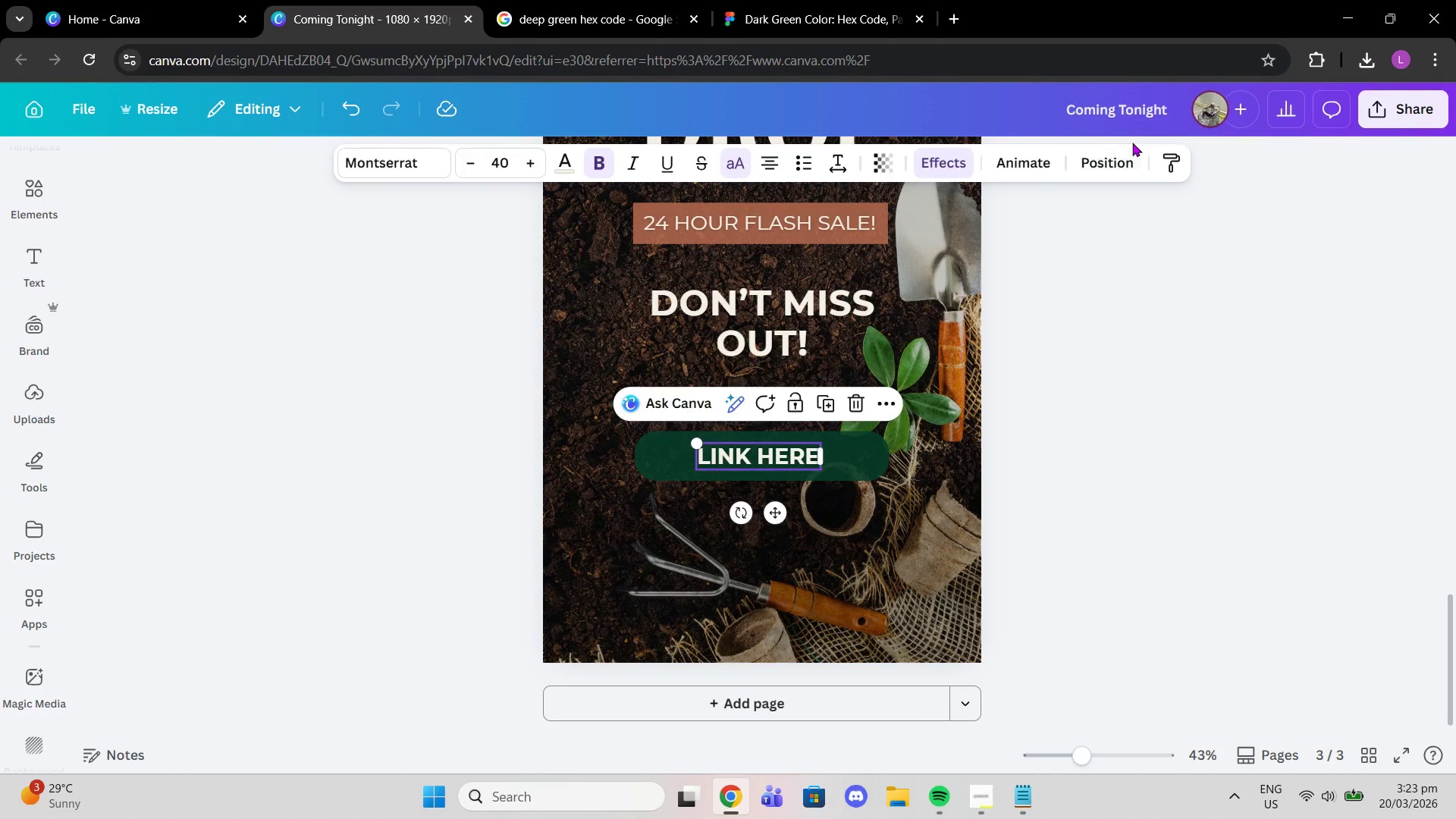 
double_click([1125, 151])
 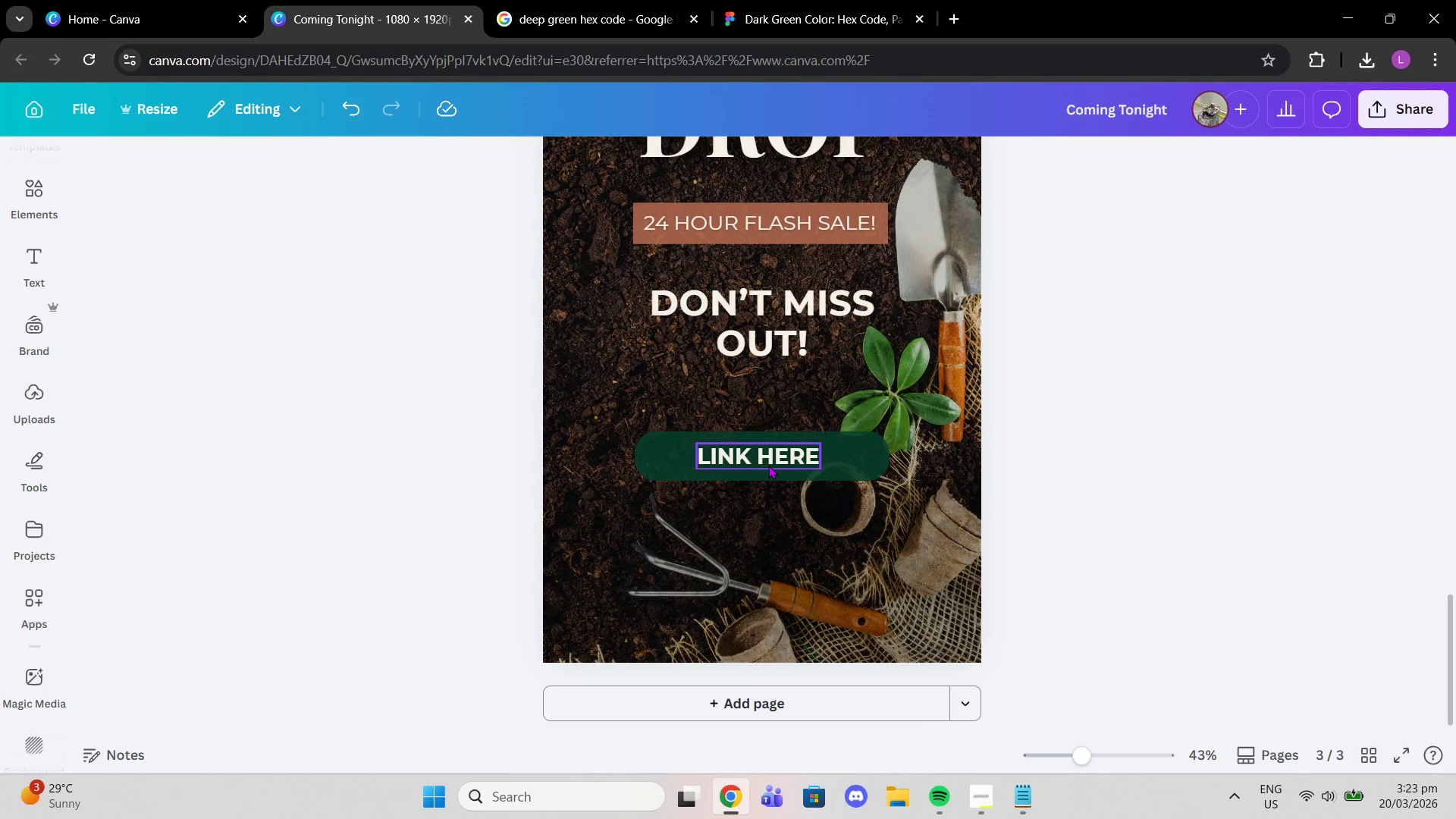 
left_click([766, 460])
 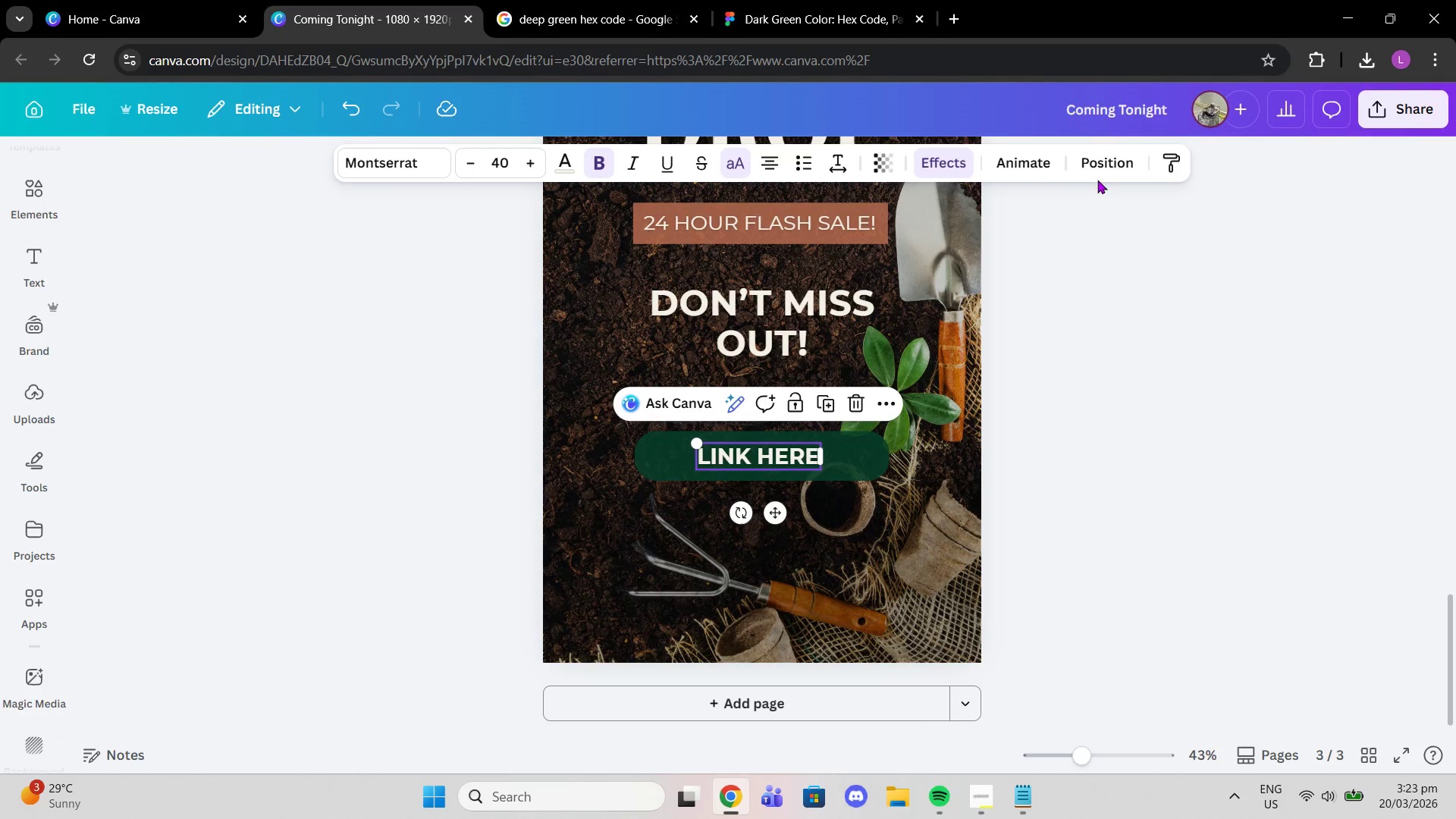 
left_click([1097, 170])
 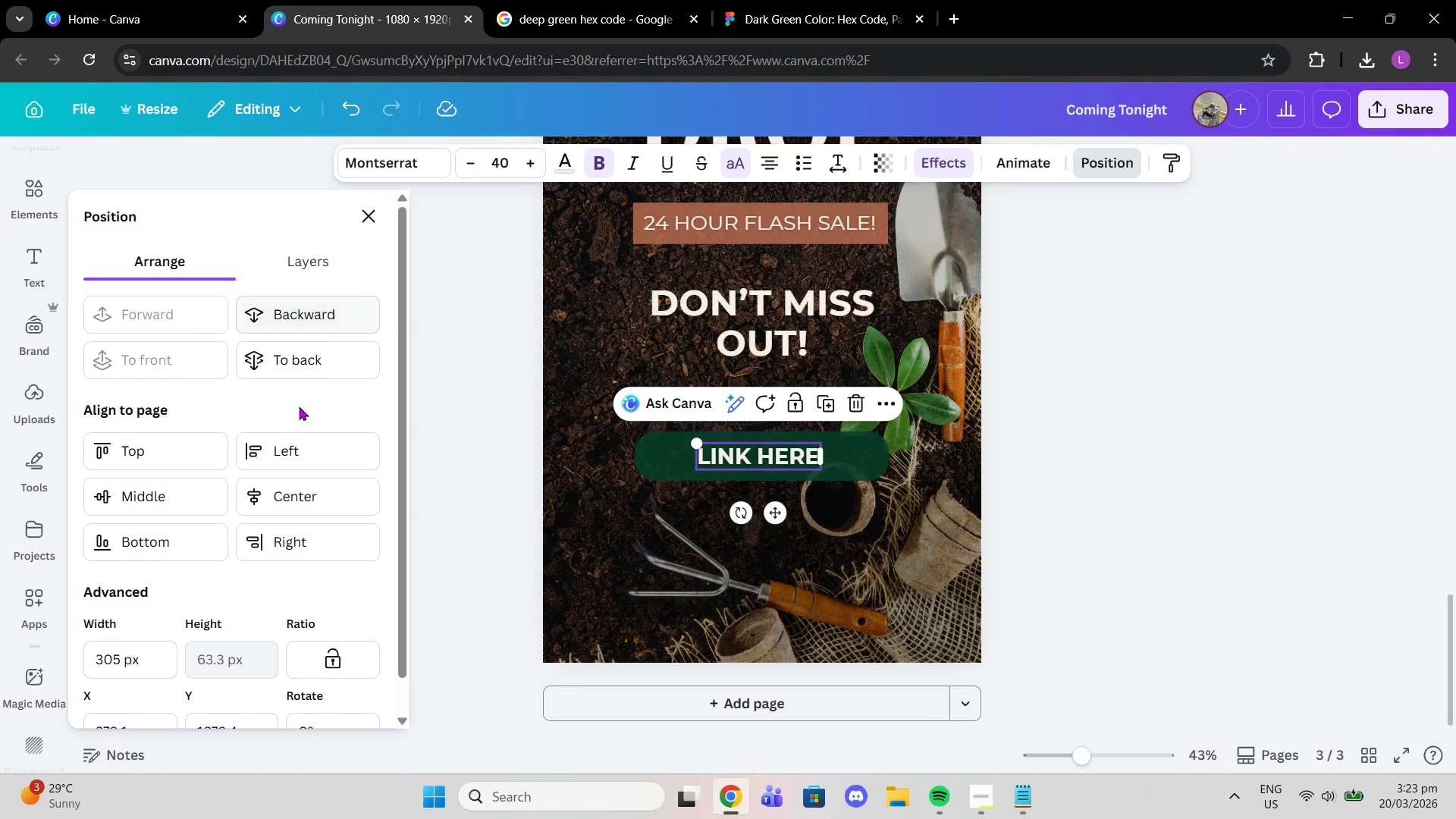 
left_click([297, 500])
 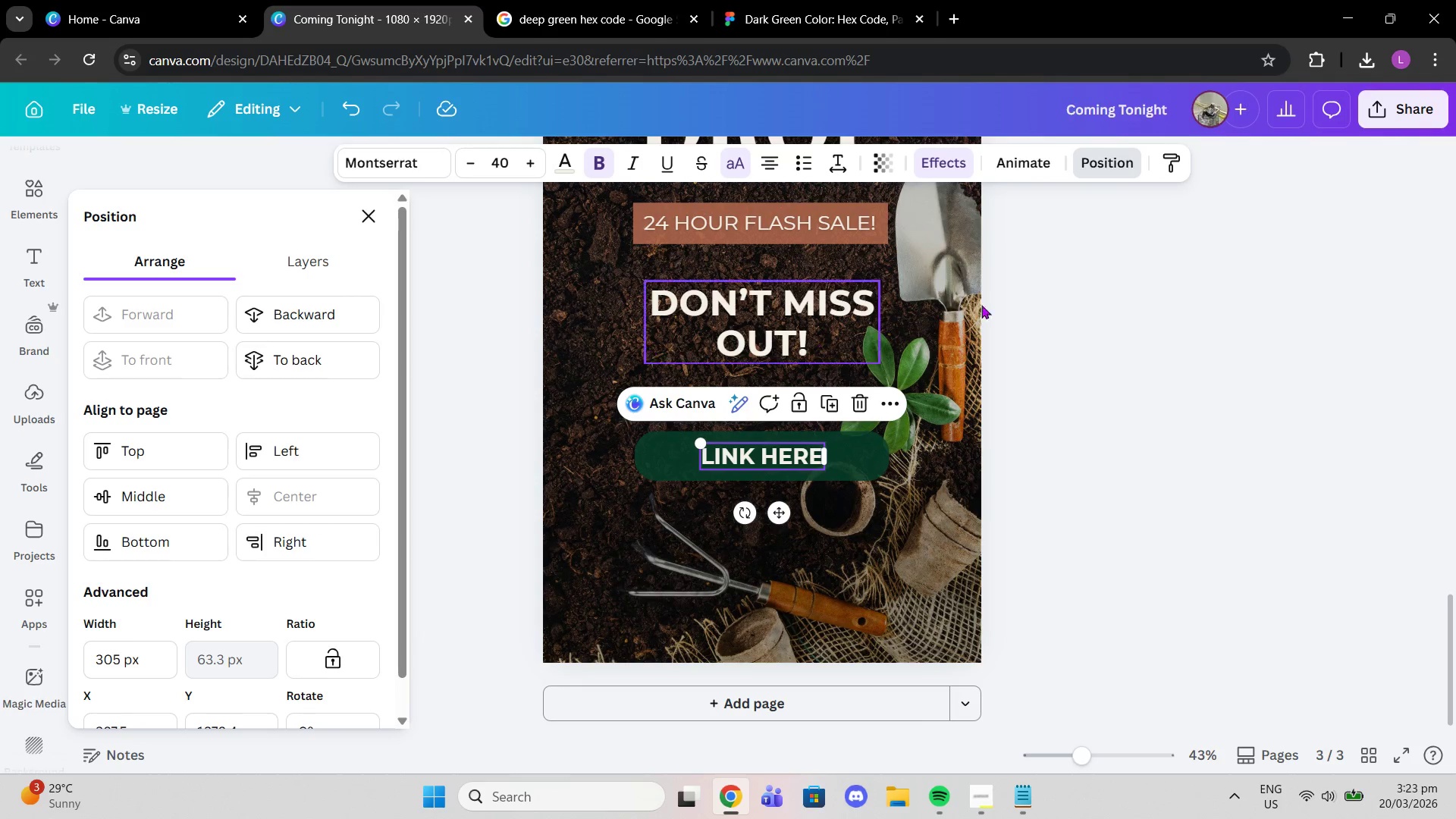 
double_click([1256, 295])
 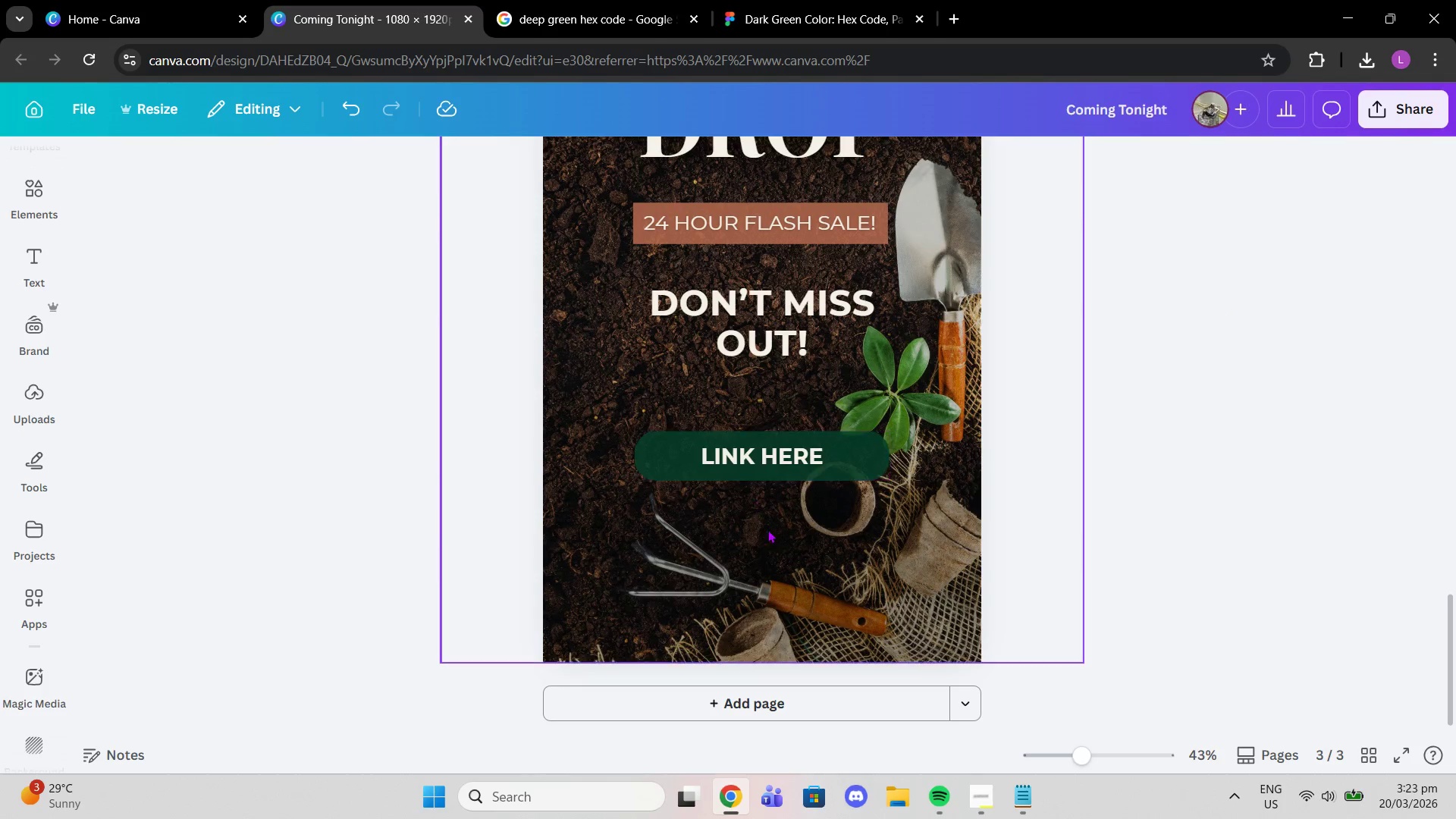 
wait(6.94)
 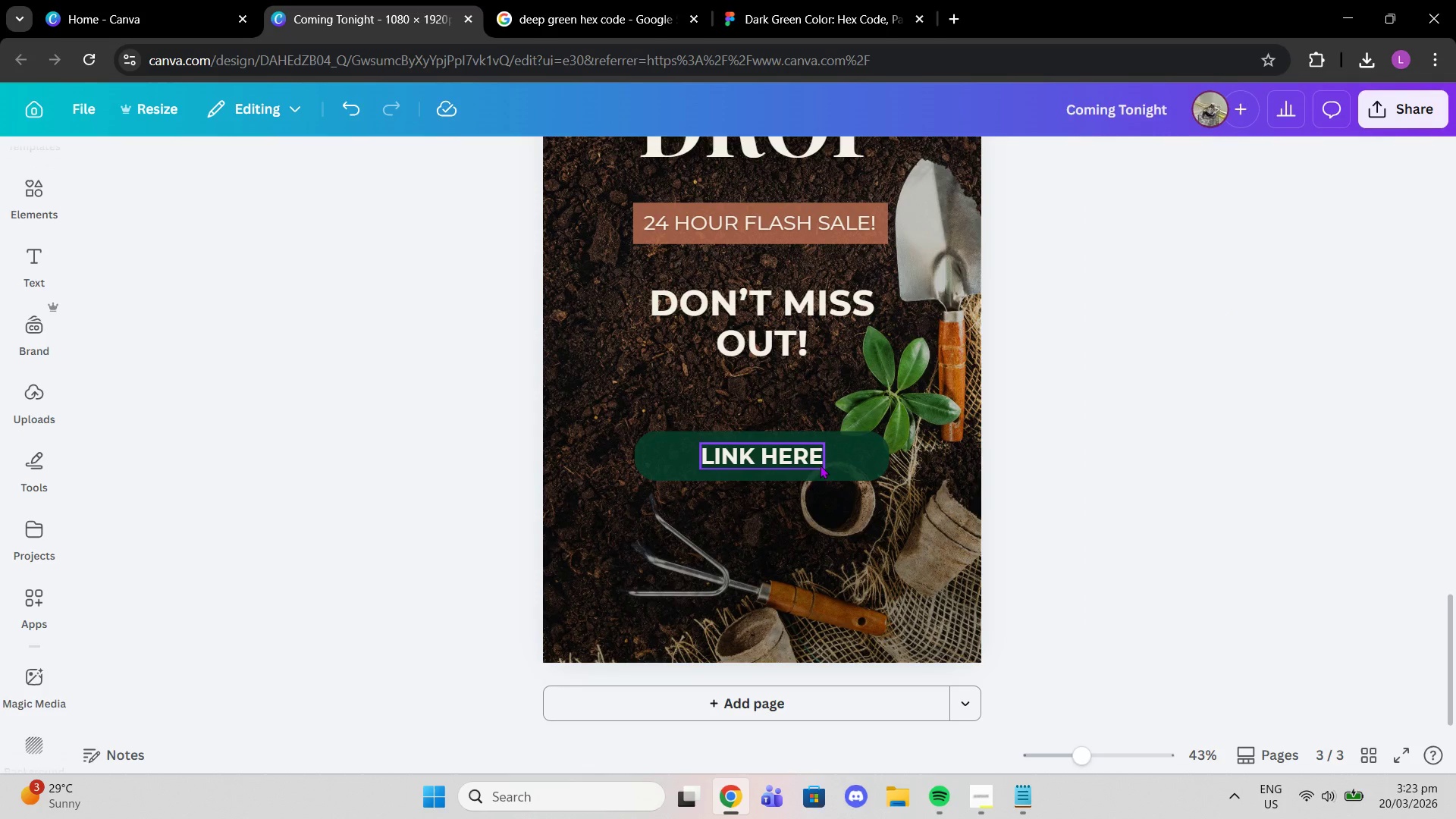 
left_click([786, 453])
 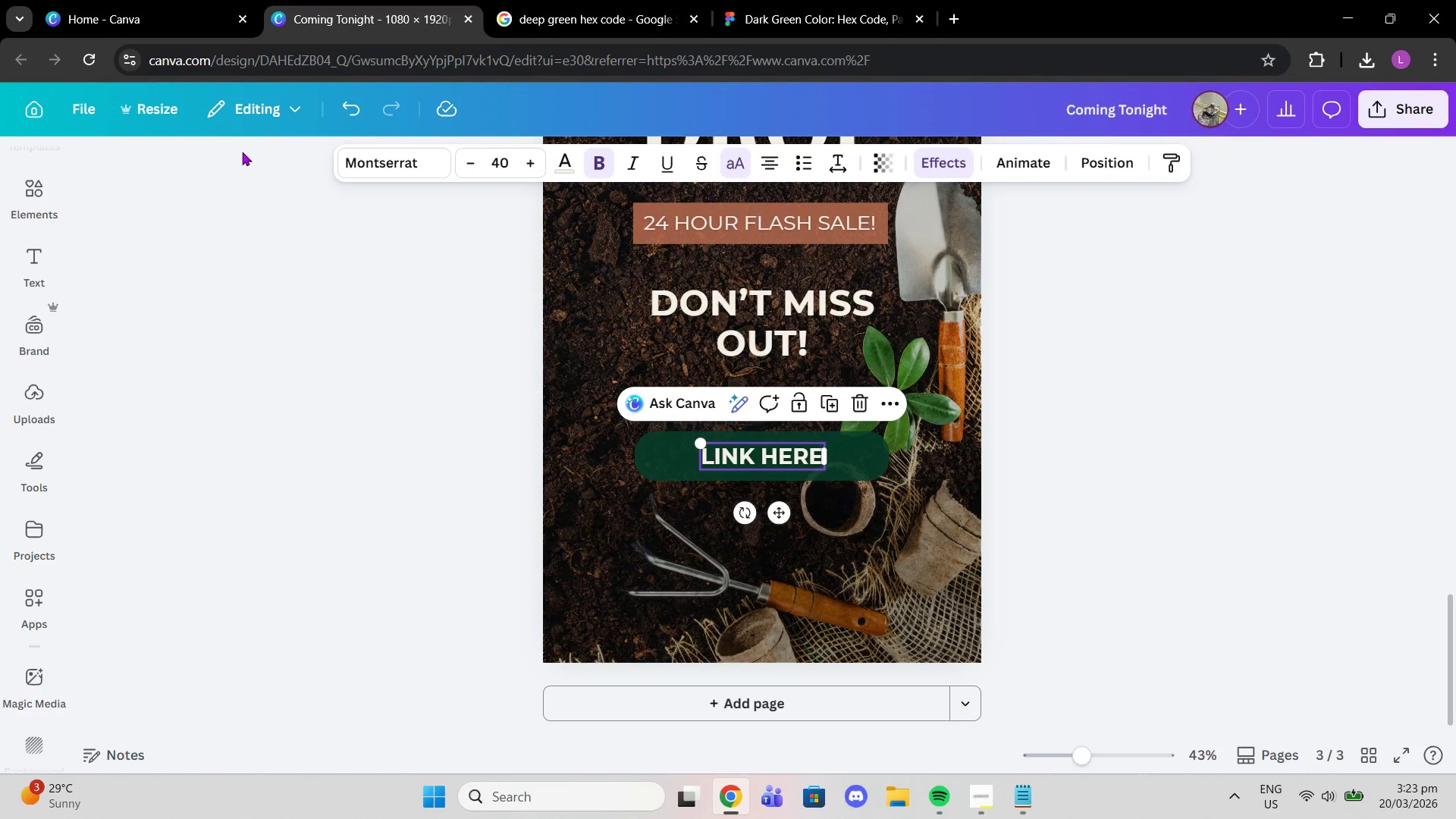 
left_click([34, 199])
 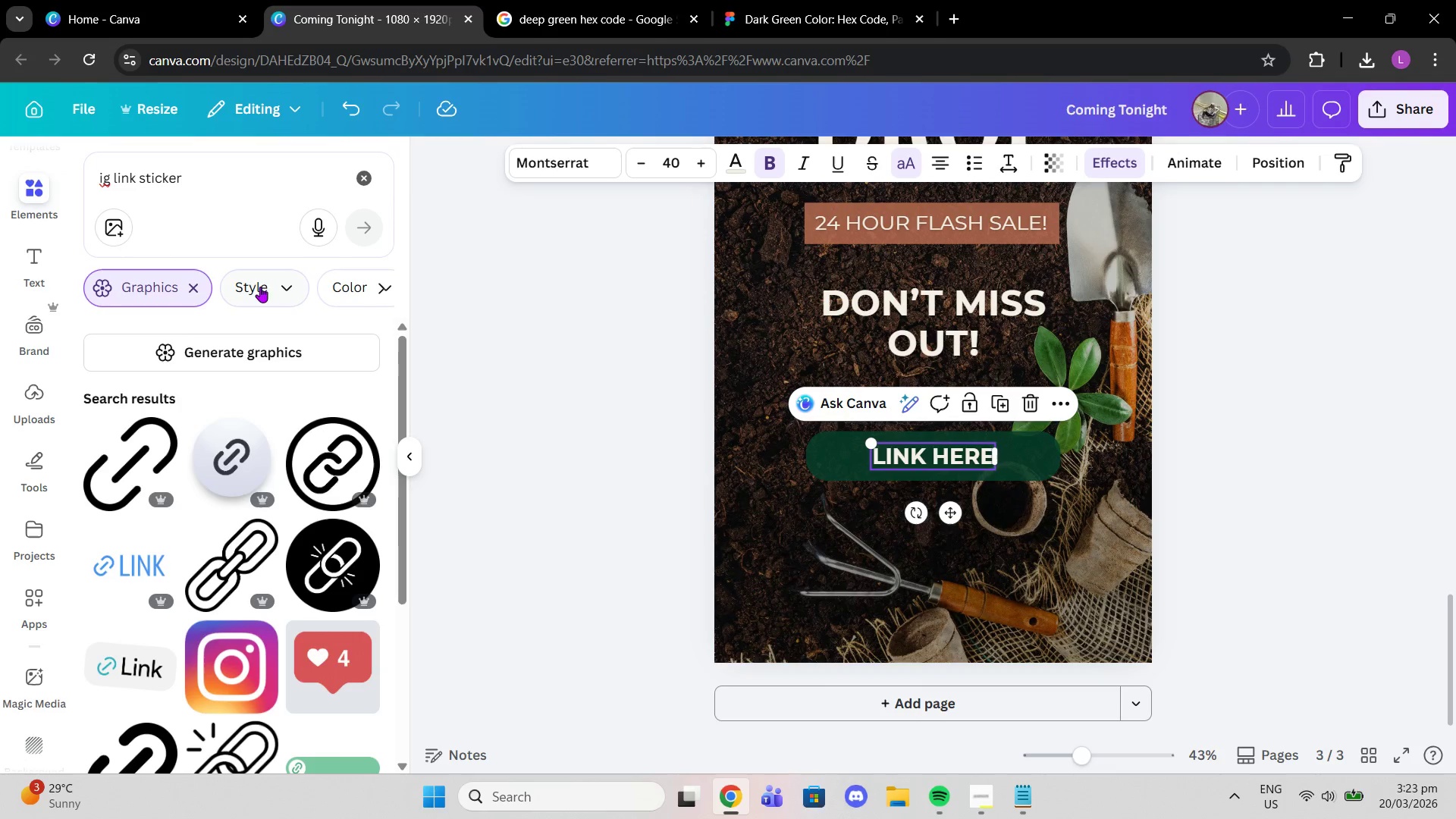 
left_click_drag(start_coordinate=[218, 192], to_coordinate=[85, 183])
 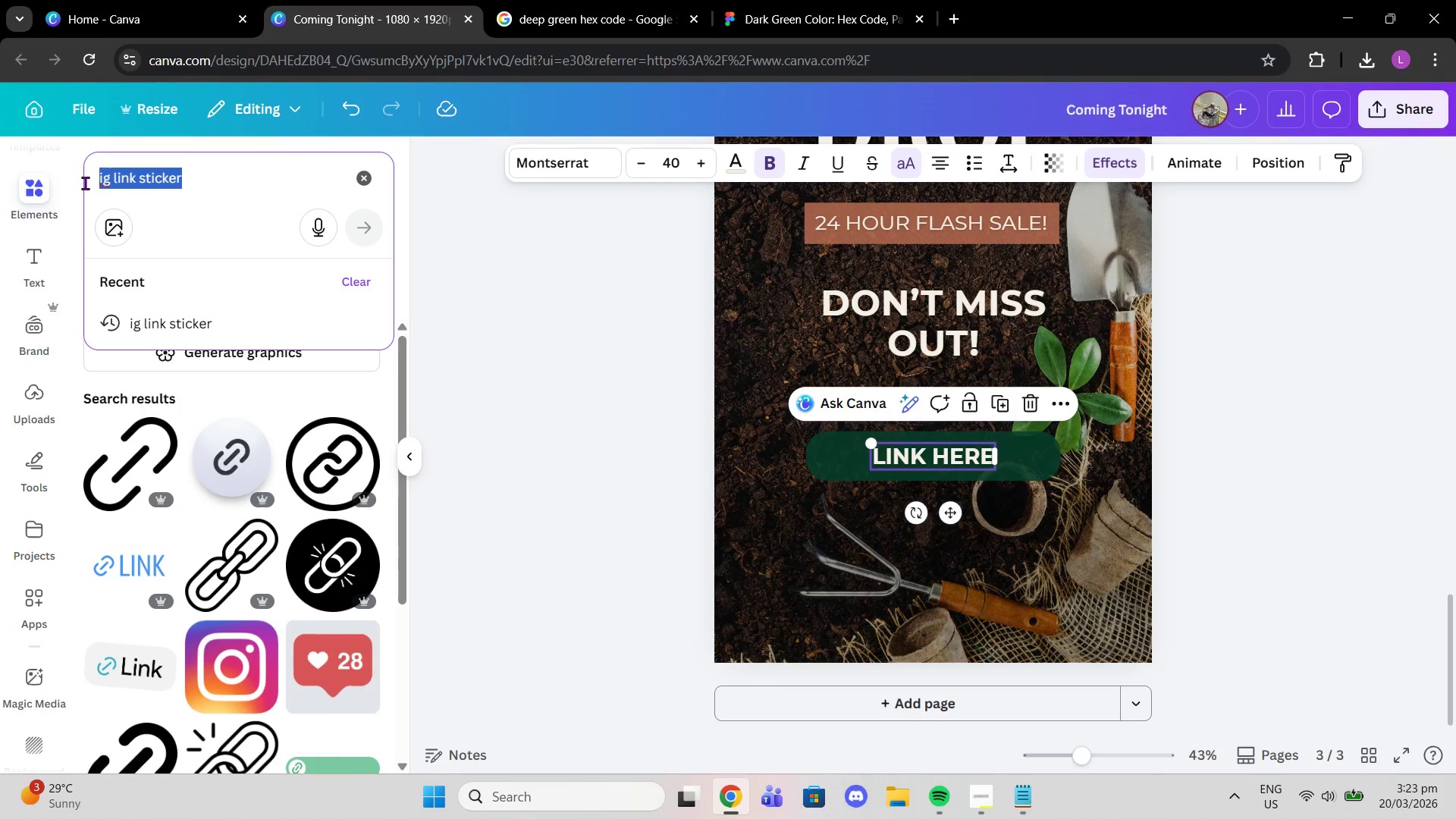 
type(arrow down)
 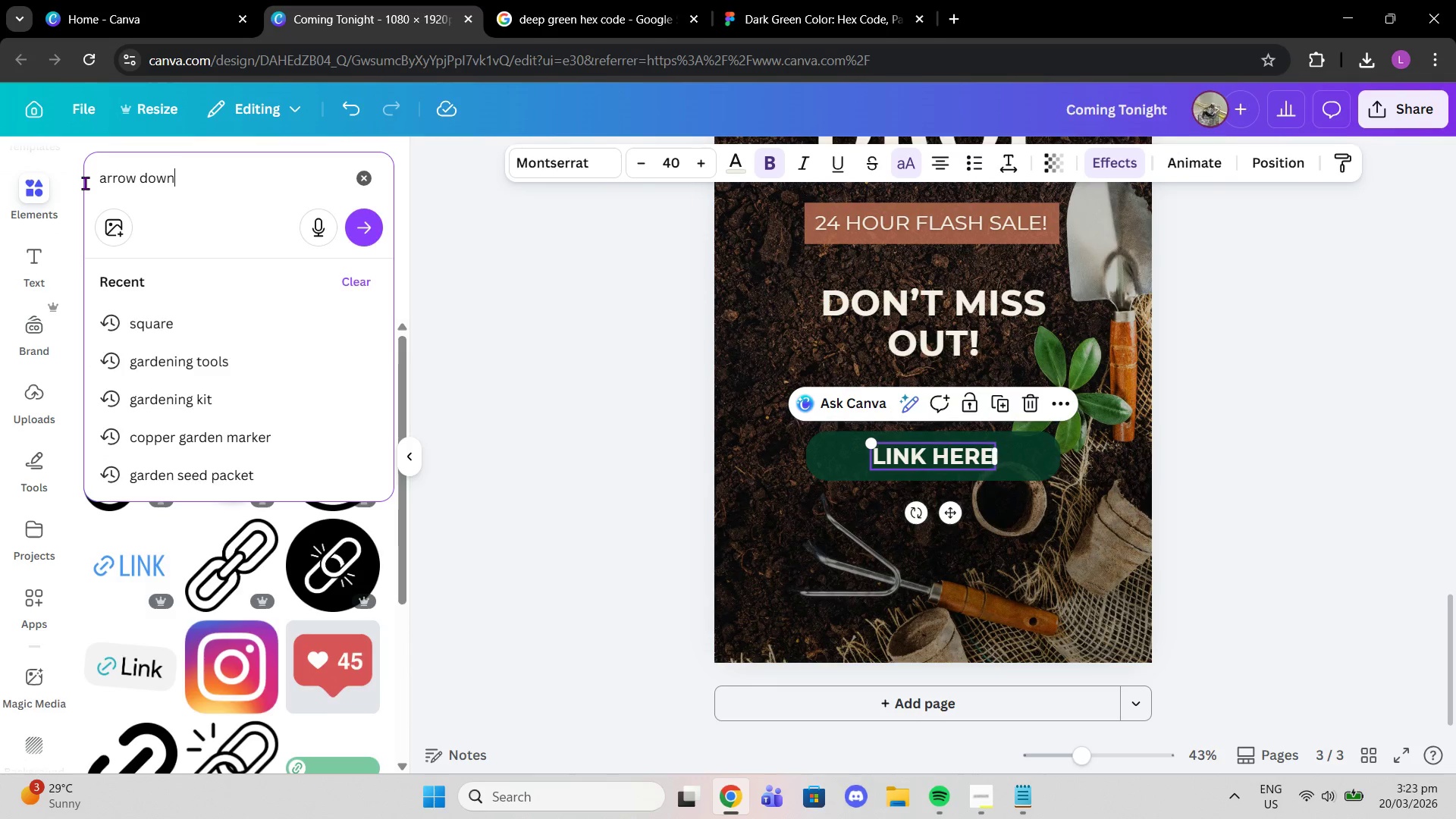 
key(Enter)
 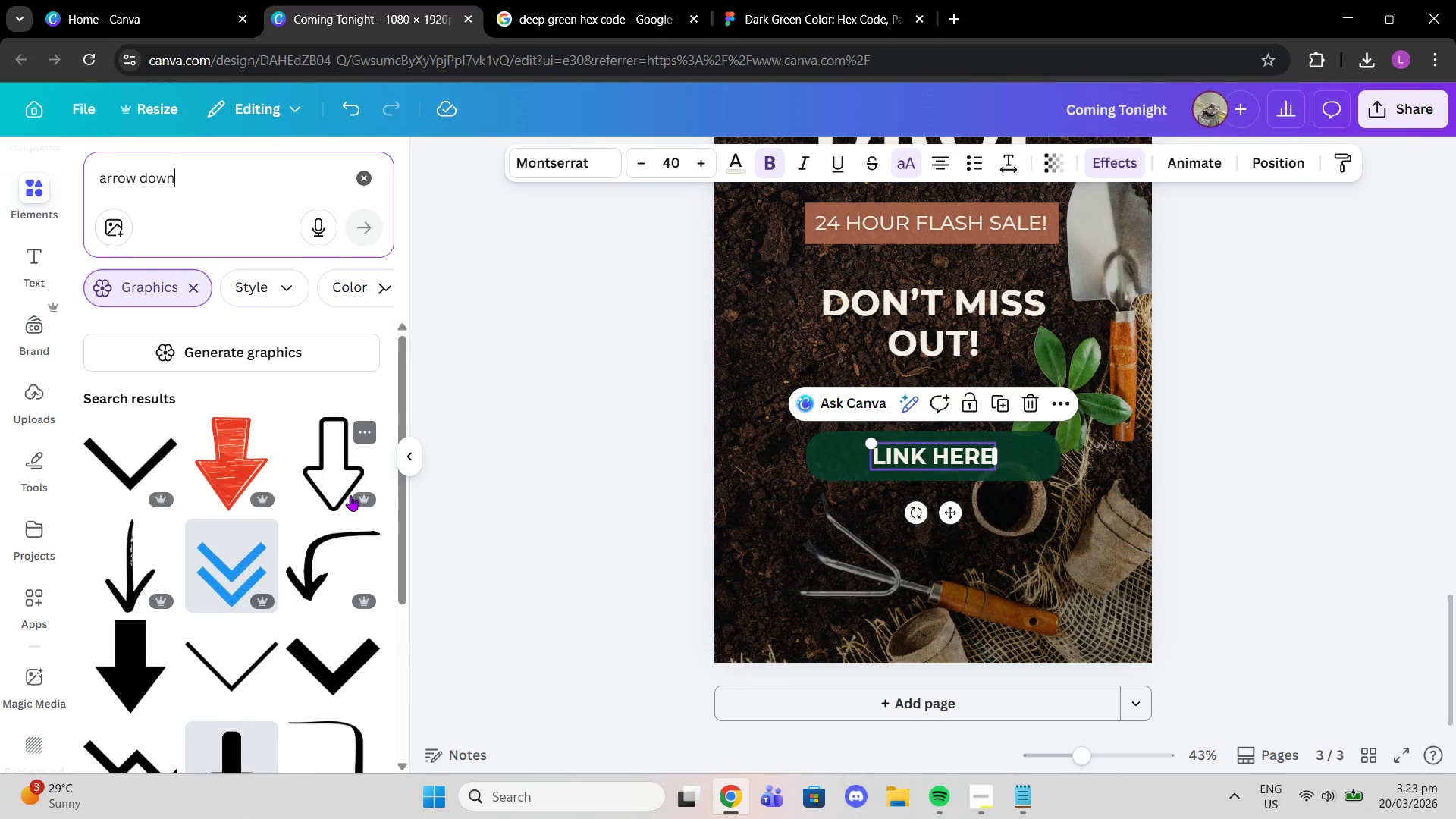 
scroll: coordinate [298, 425], scroll_direction: down, amount: 3.0
 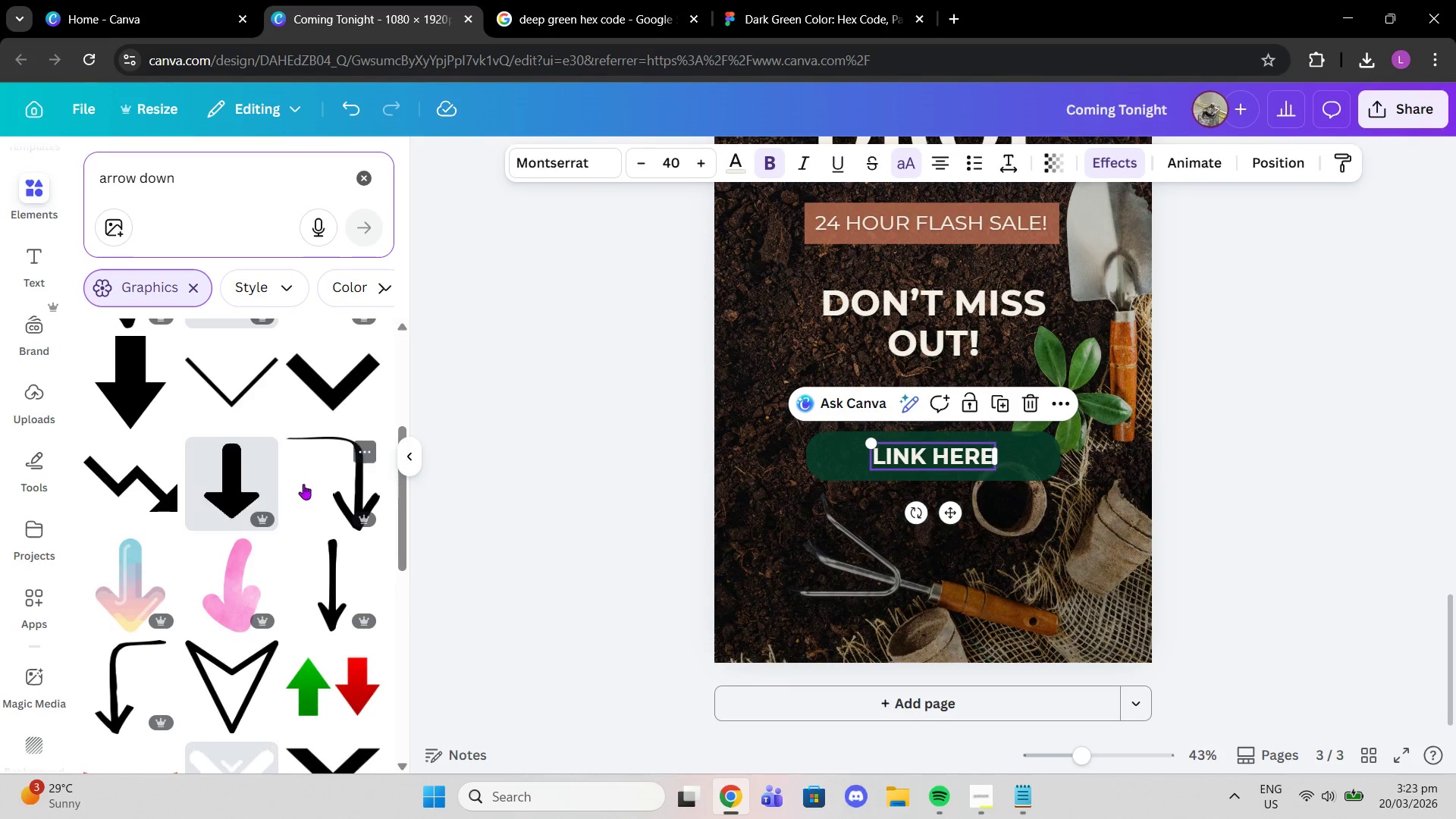 
scroll: coordinate [290, 461], scroll_direction: up, amount: 3.0
 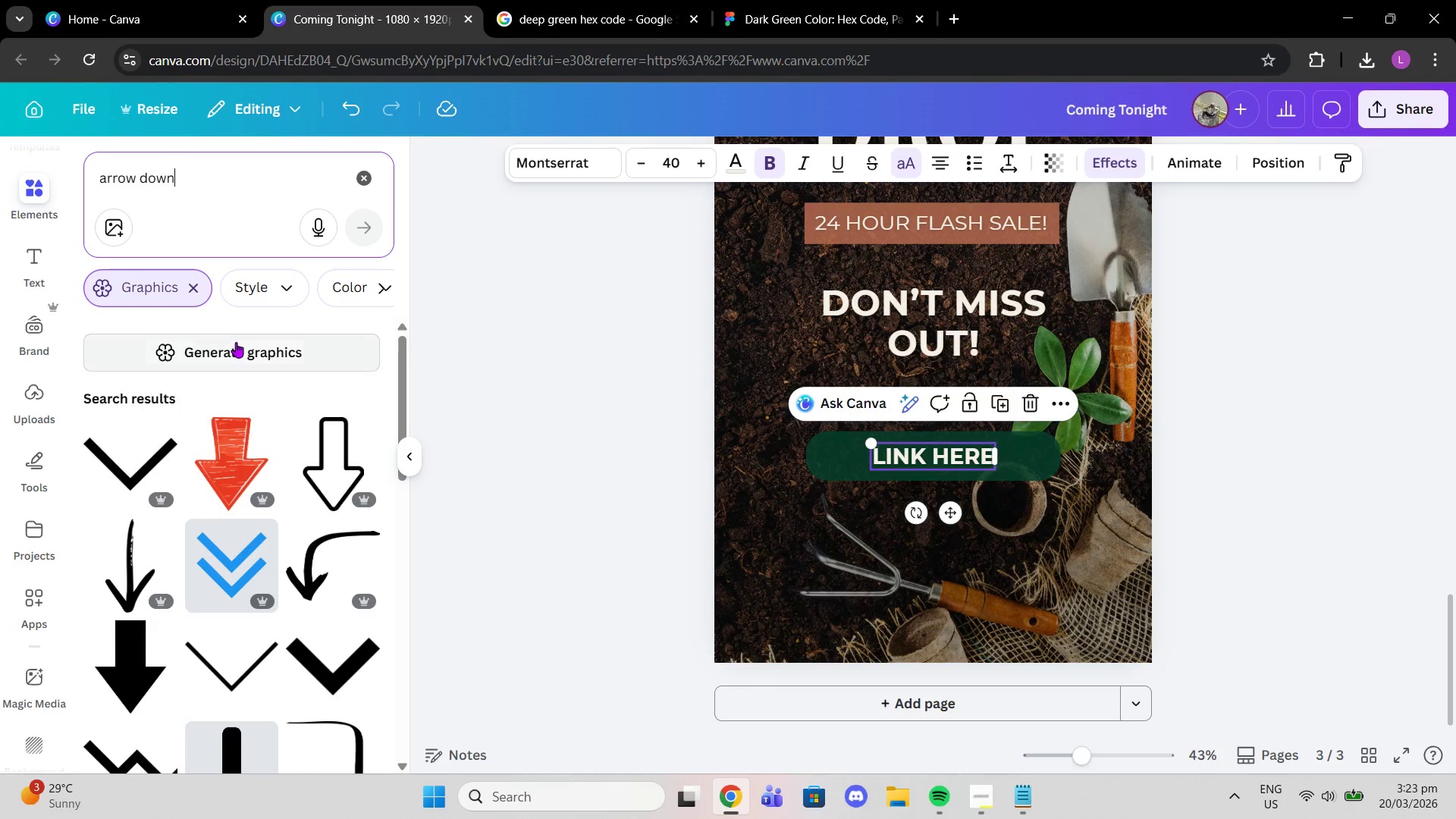 
scroll: coordinate [266, 419], scroll_direction: down, amount: 8.0
 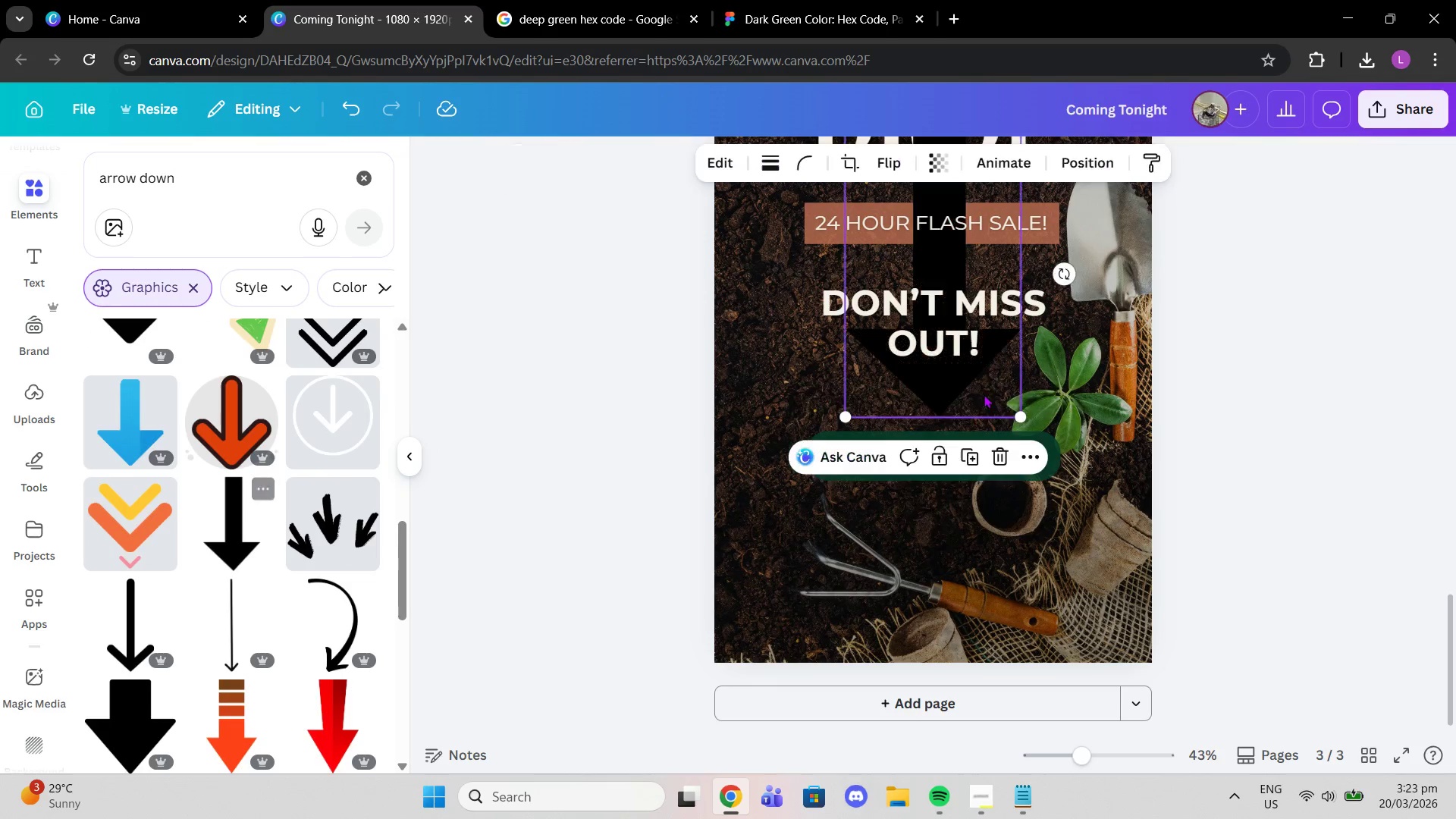 
left_click_drag(start_coordinate=[953, 380], to_coordinate=[954, 590])
 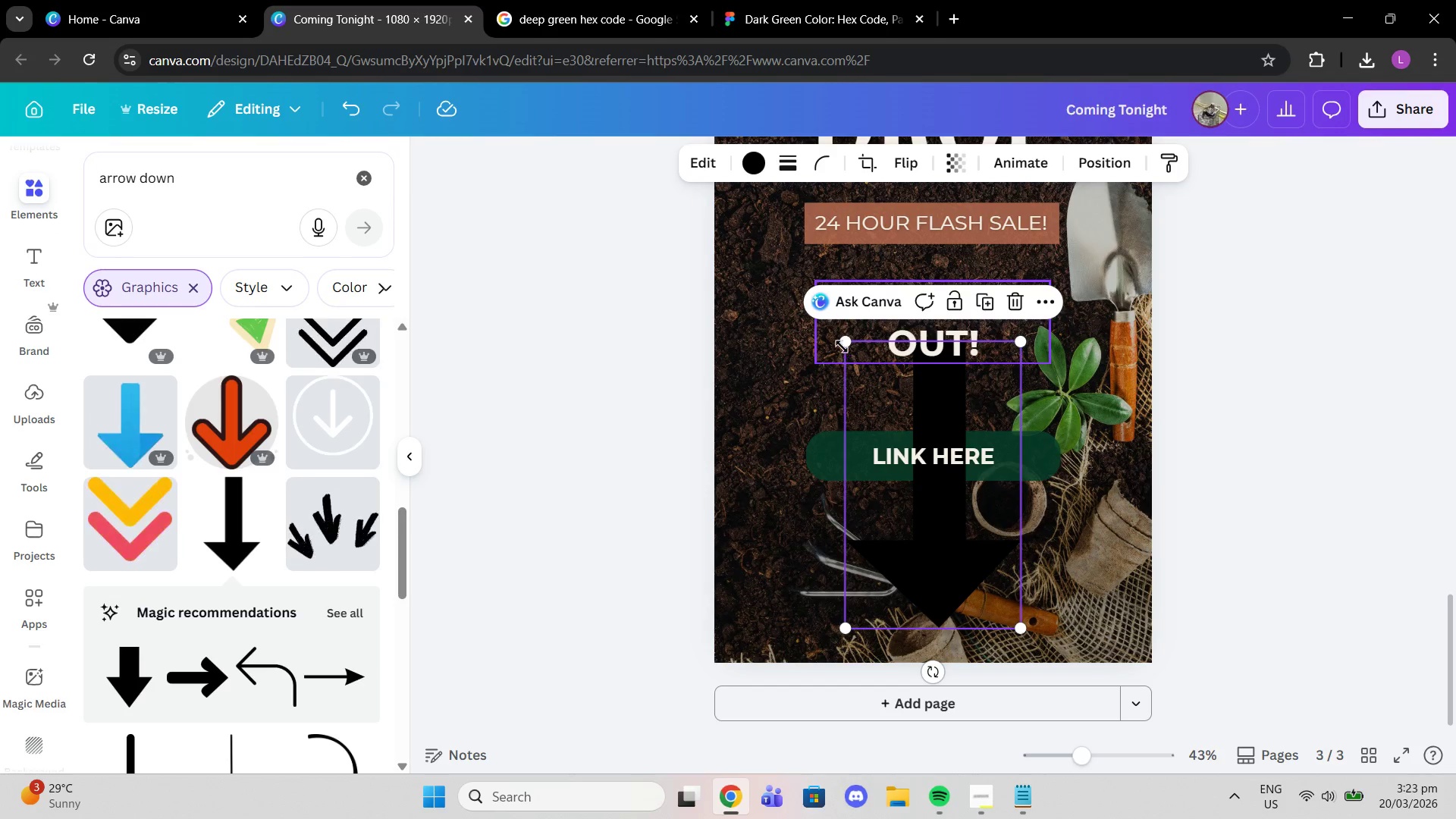 
left_click_drag(start_coordinate=[842, 345], to_coordinate=[966, 556])
 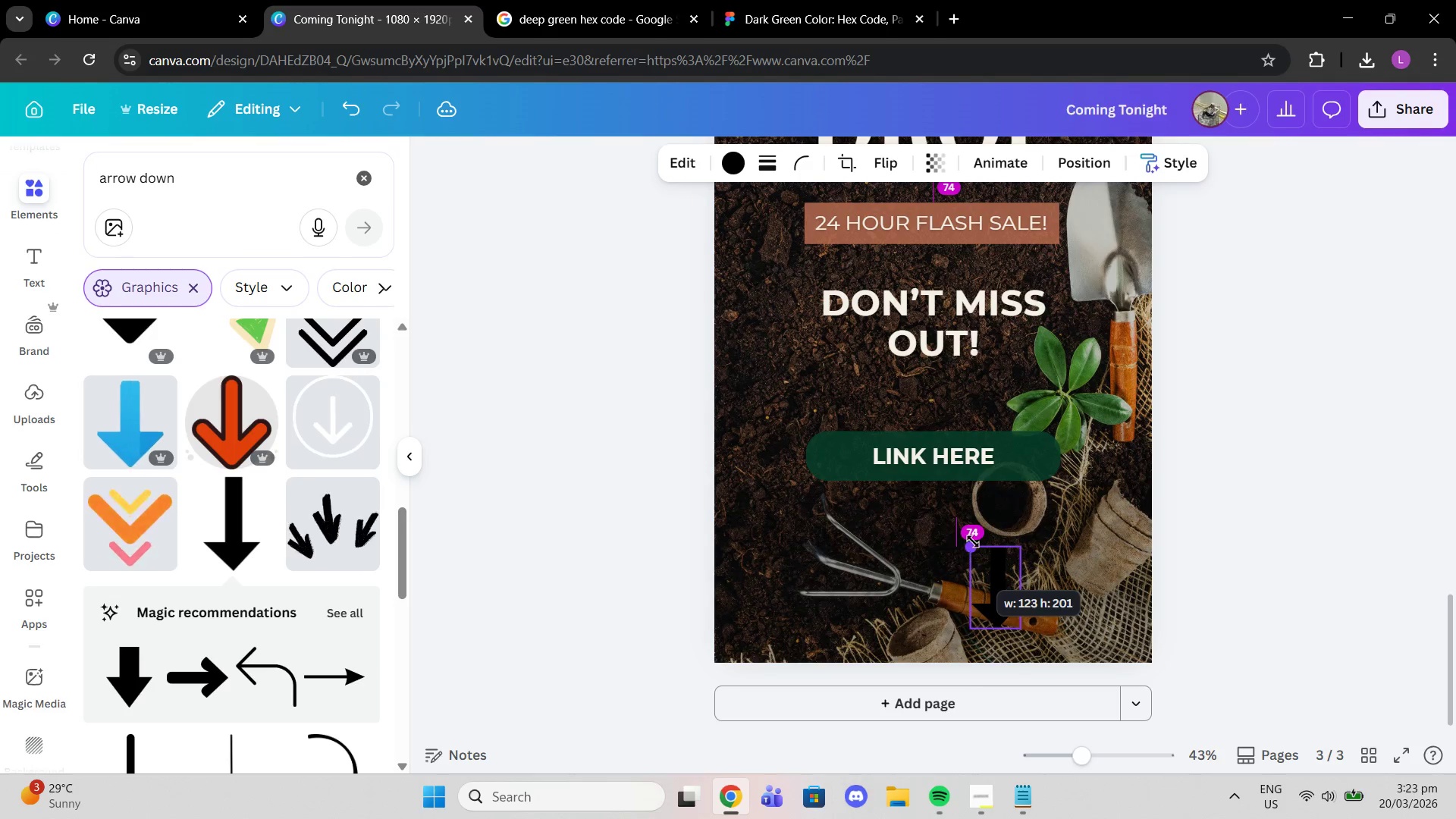 
scroll: coordinate [974, 541], scroll_direction: up, amount: 2.0
 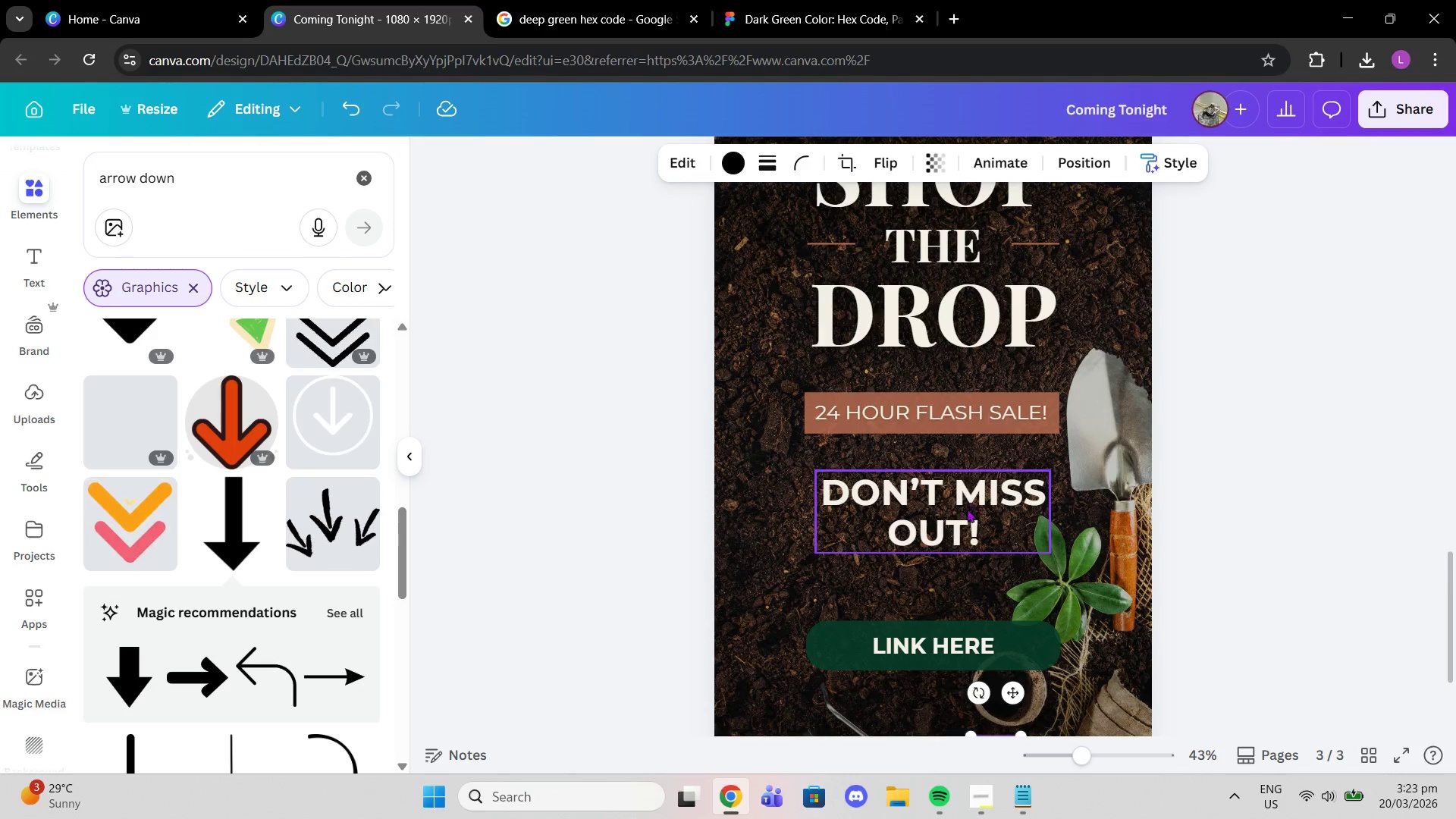 
left_click_drag(start_coordinate=[966, 518], to_coordinate=[968, 531])
 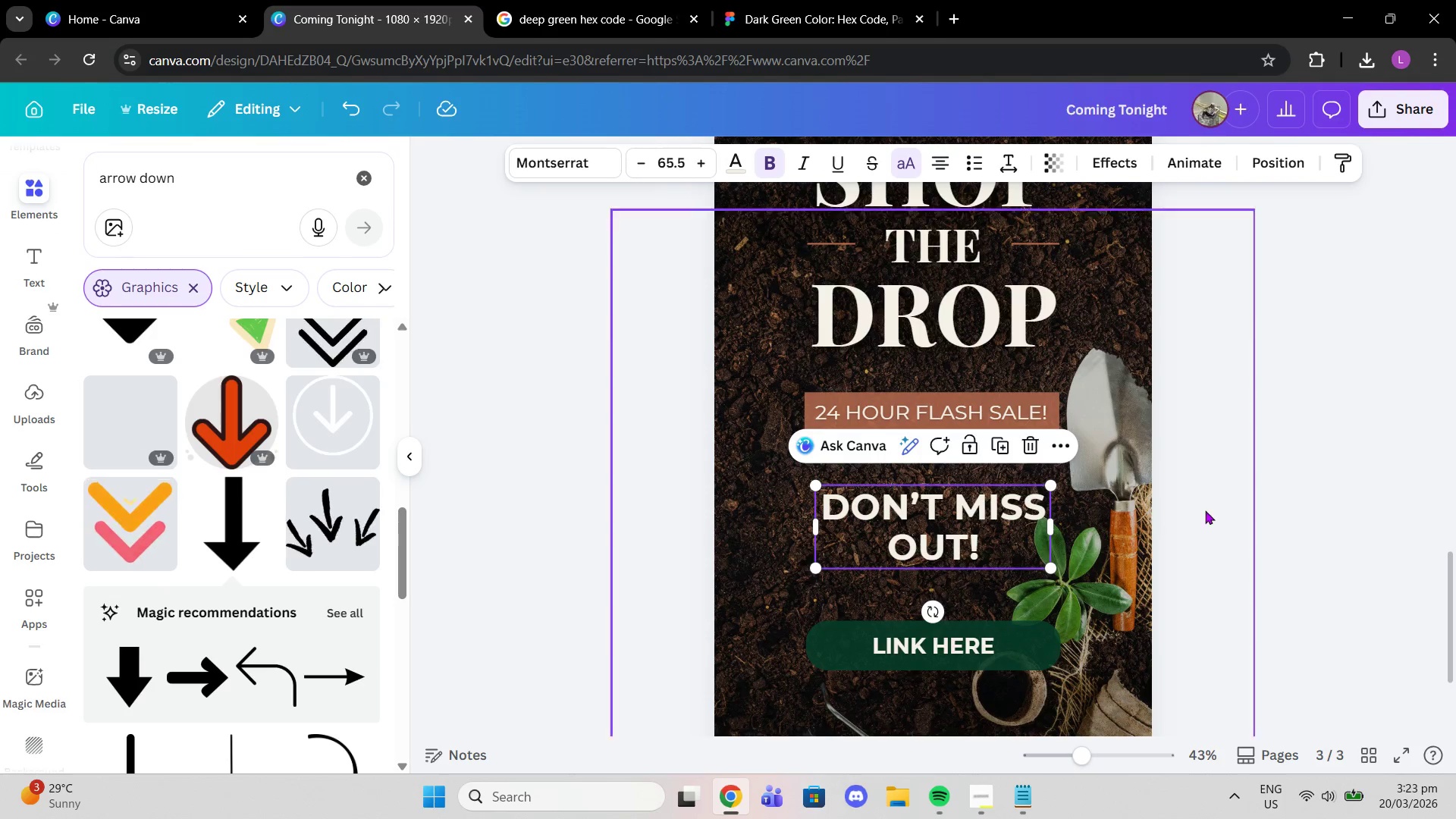 
left_click([1205, 510])
 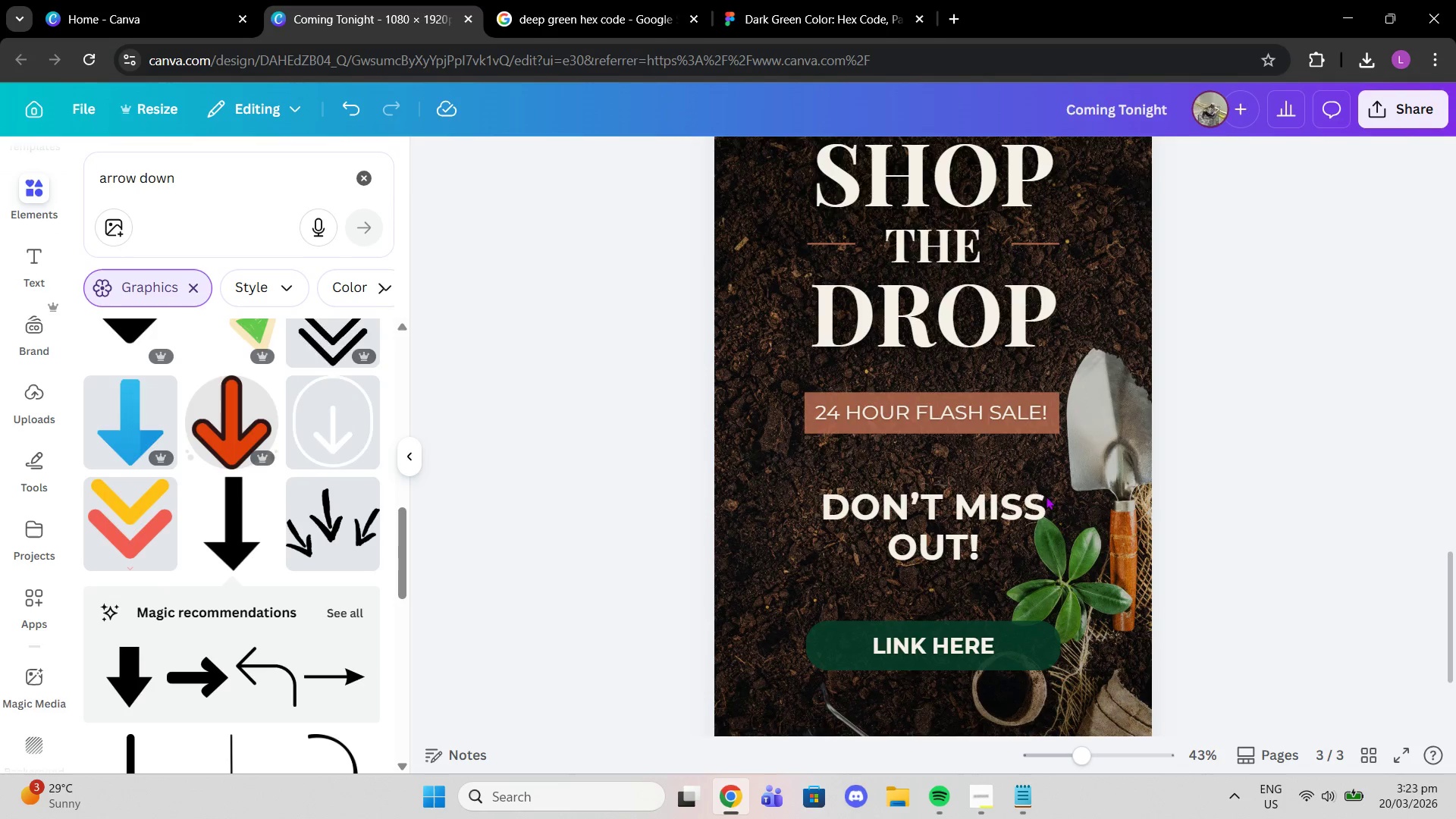 
left_click([987, 507])
 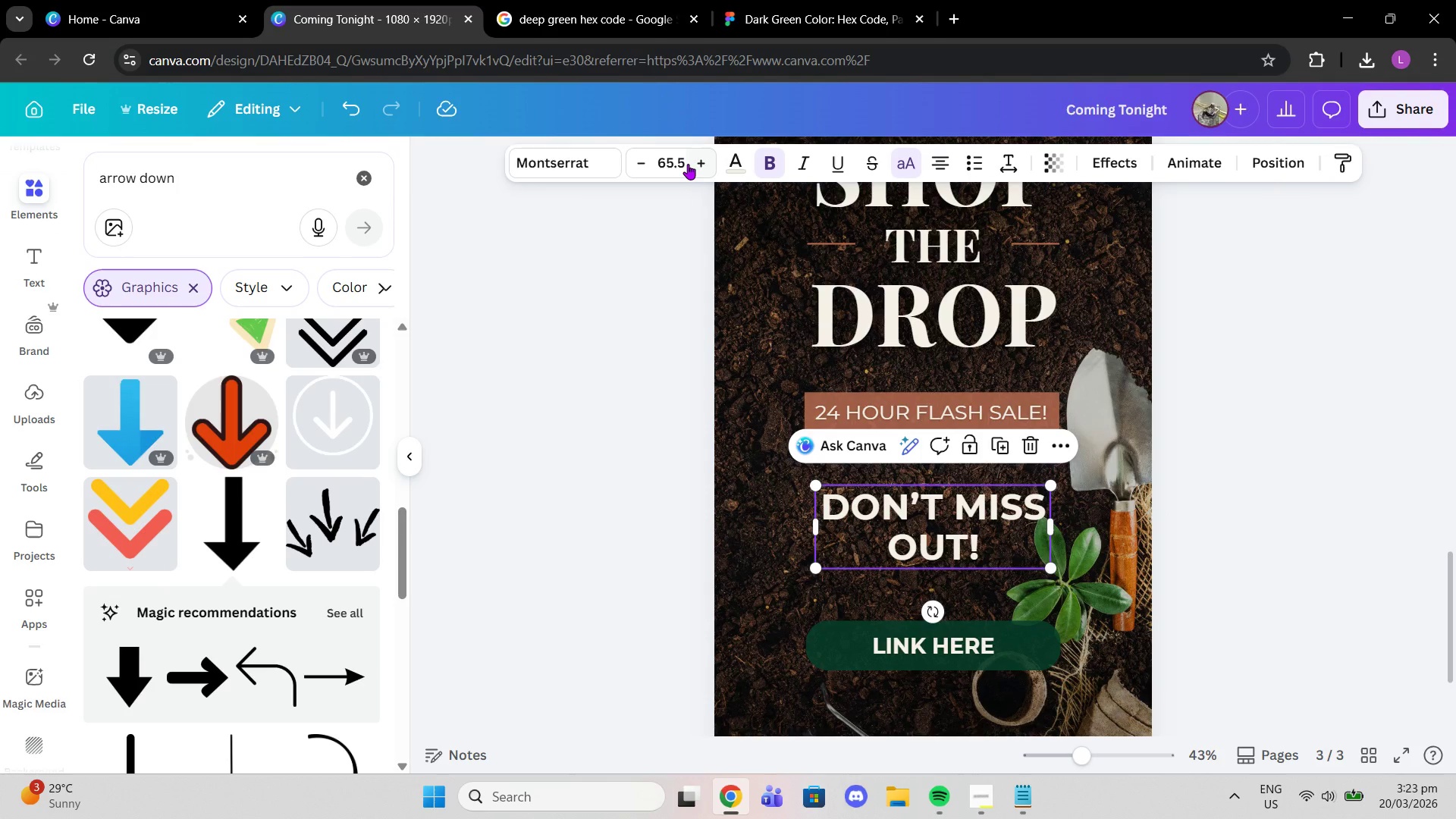 
left_click([696, 163])
 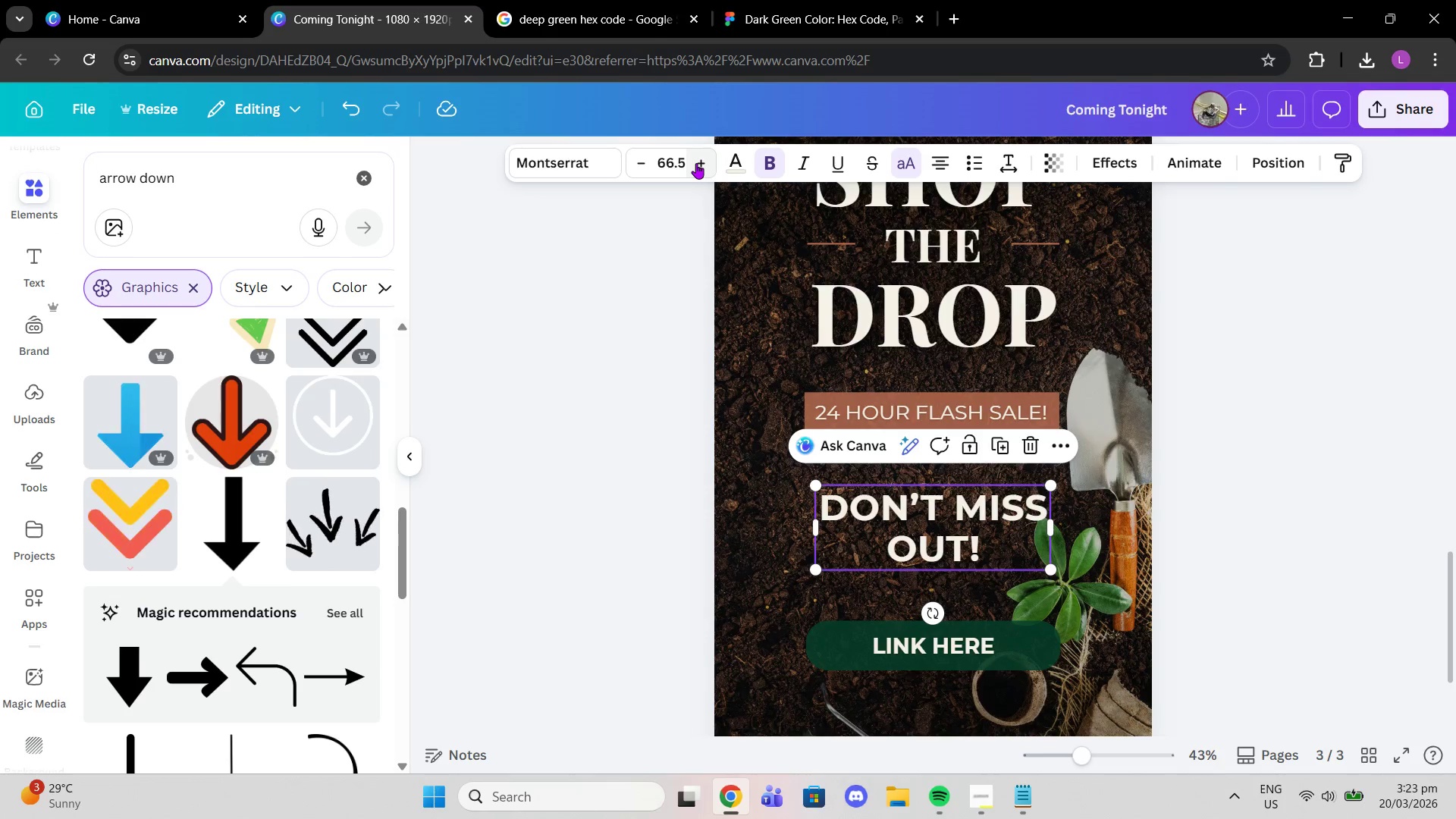 
double_click([696, 163])
 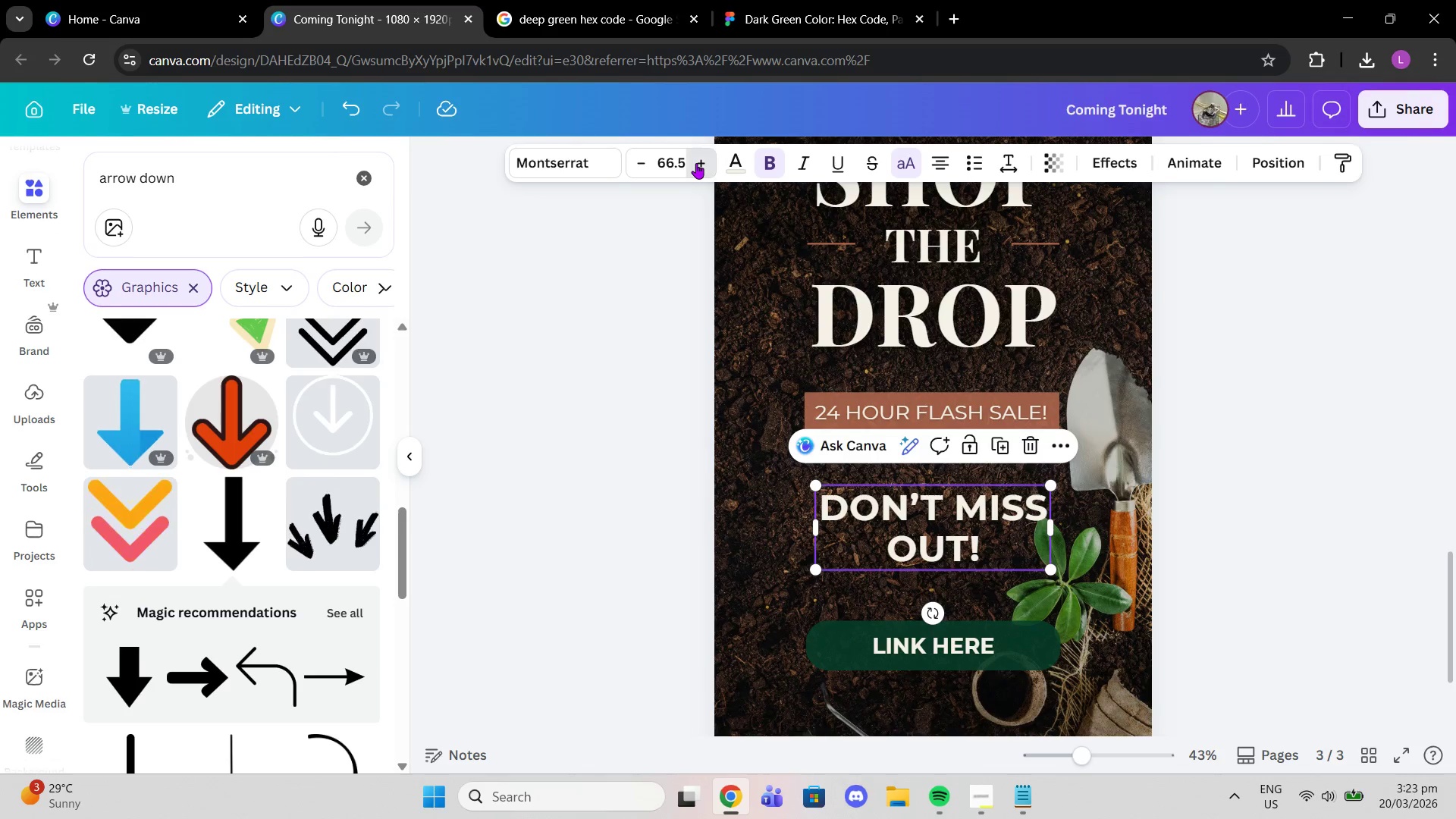 
triple_click([696, 163])
 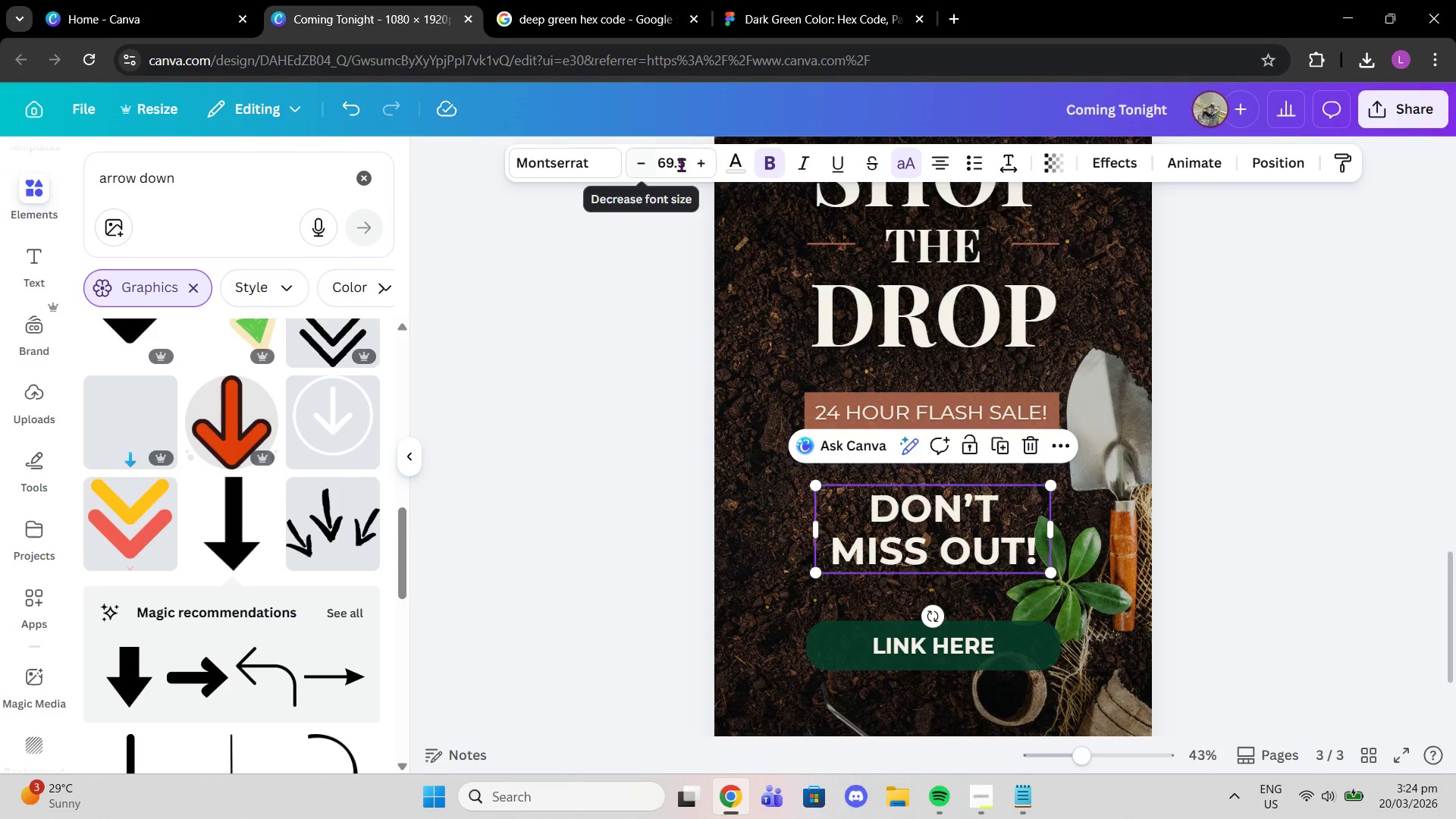 
double_click([703, 165])
 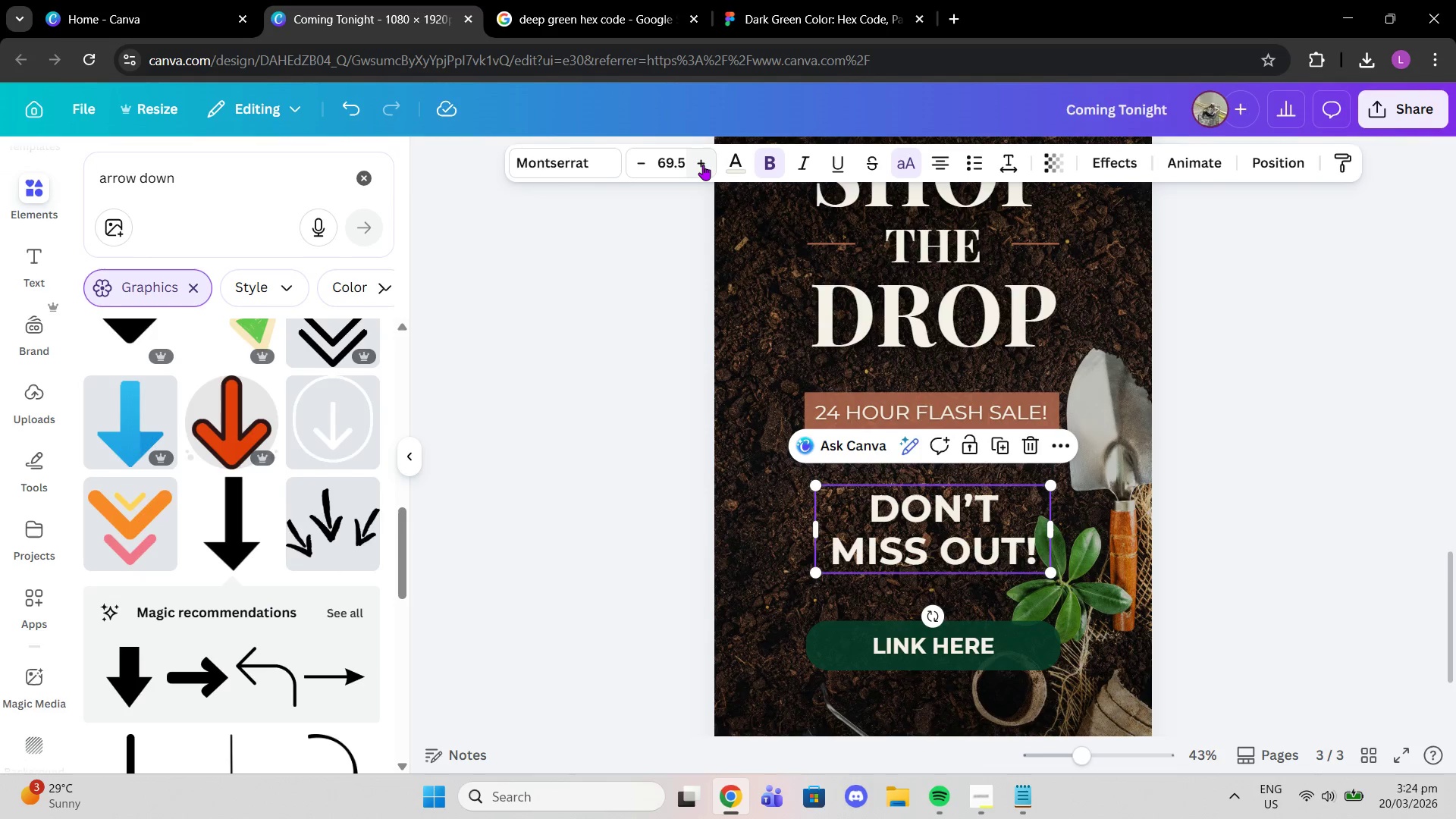 
triple_click([703, 165])
 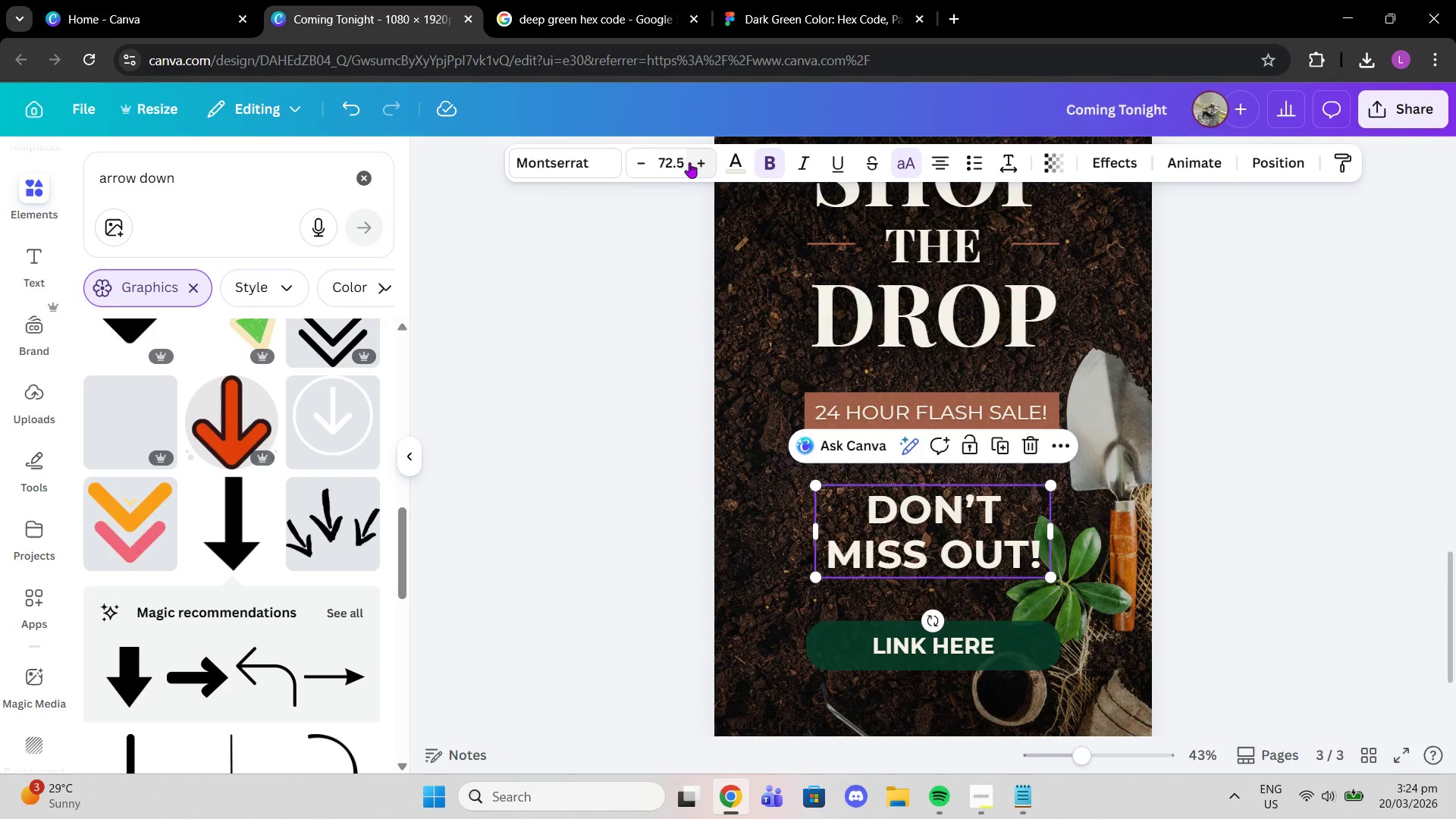 
left_click([657, 160])
 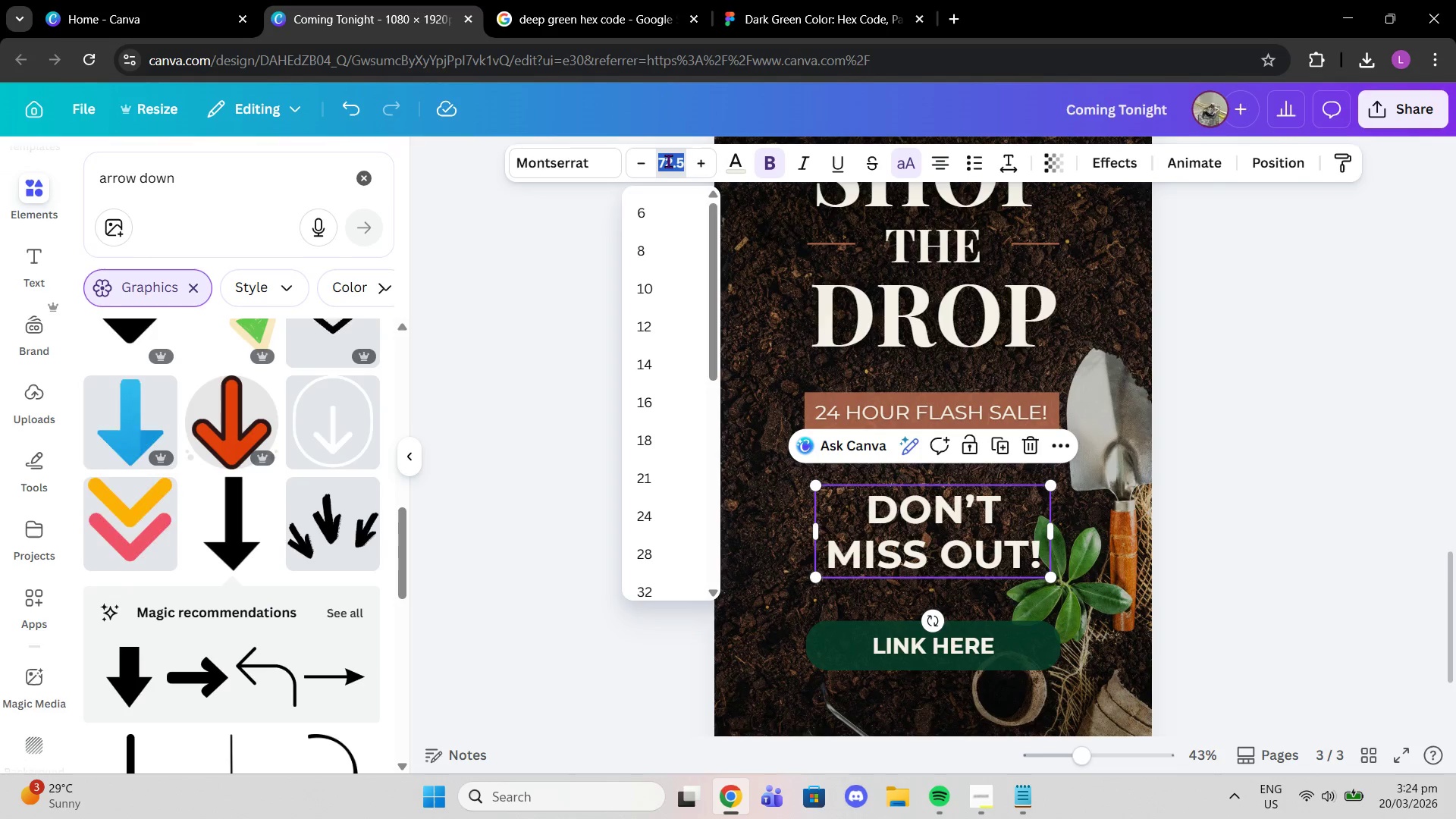 
type(70)
 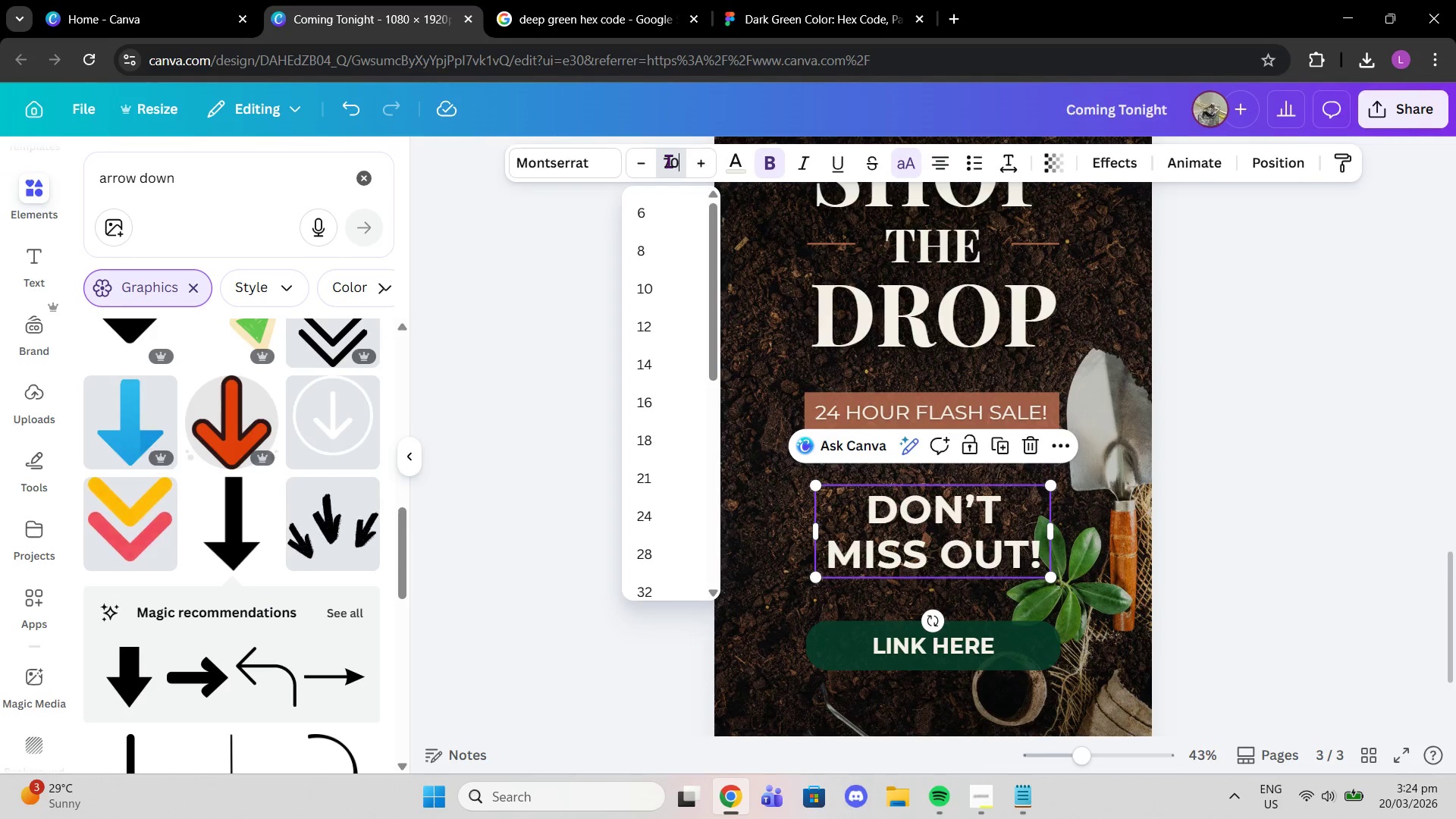 
key(ArrowUp)
 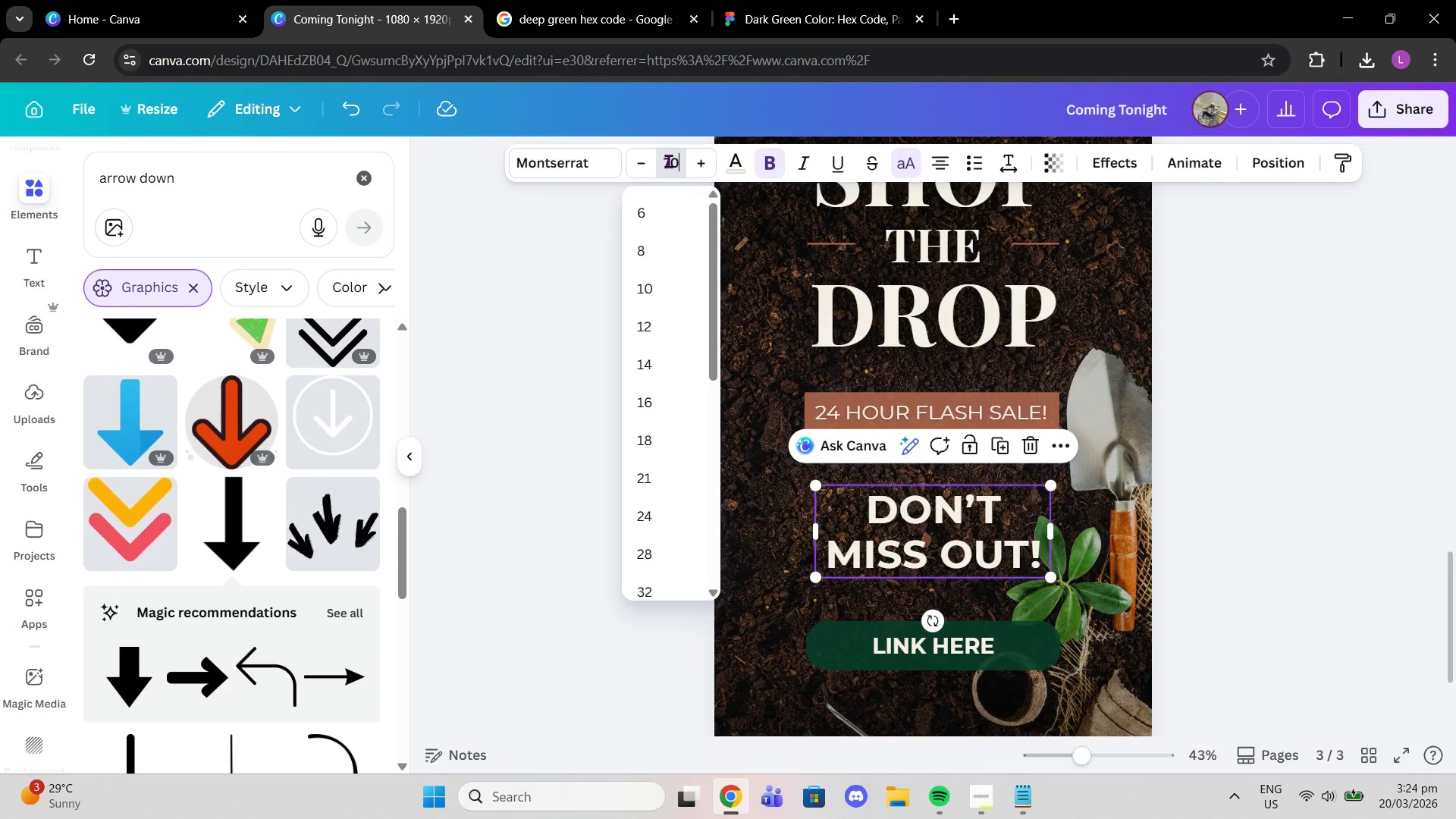 
key(Enter)
 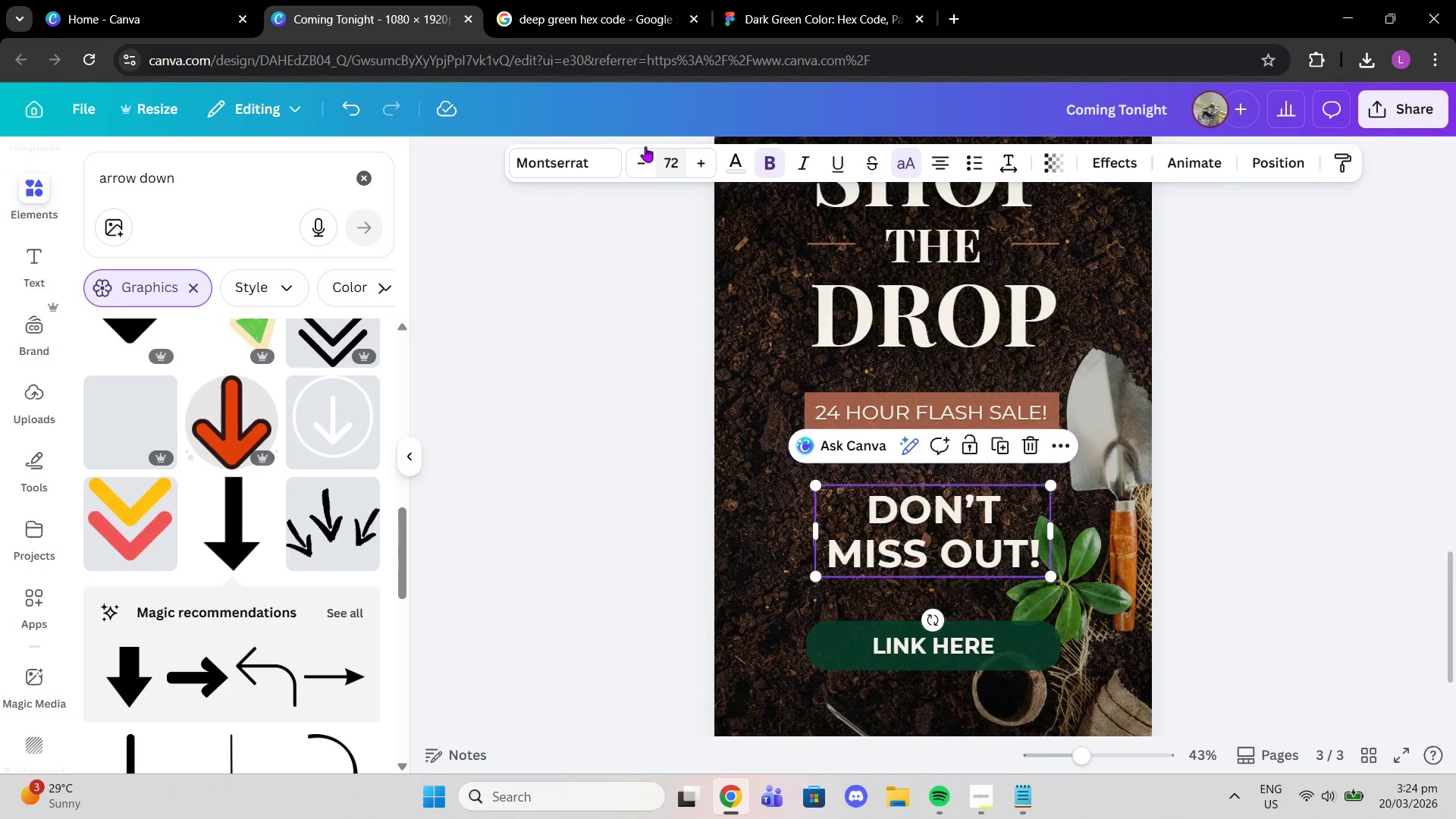 
left_click([682, 156])
 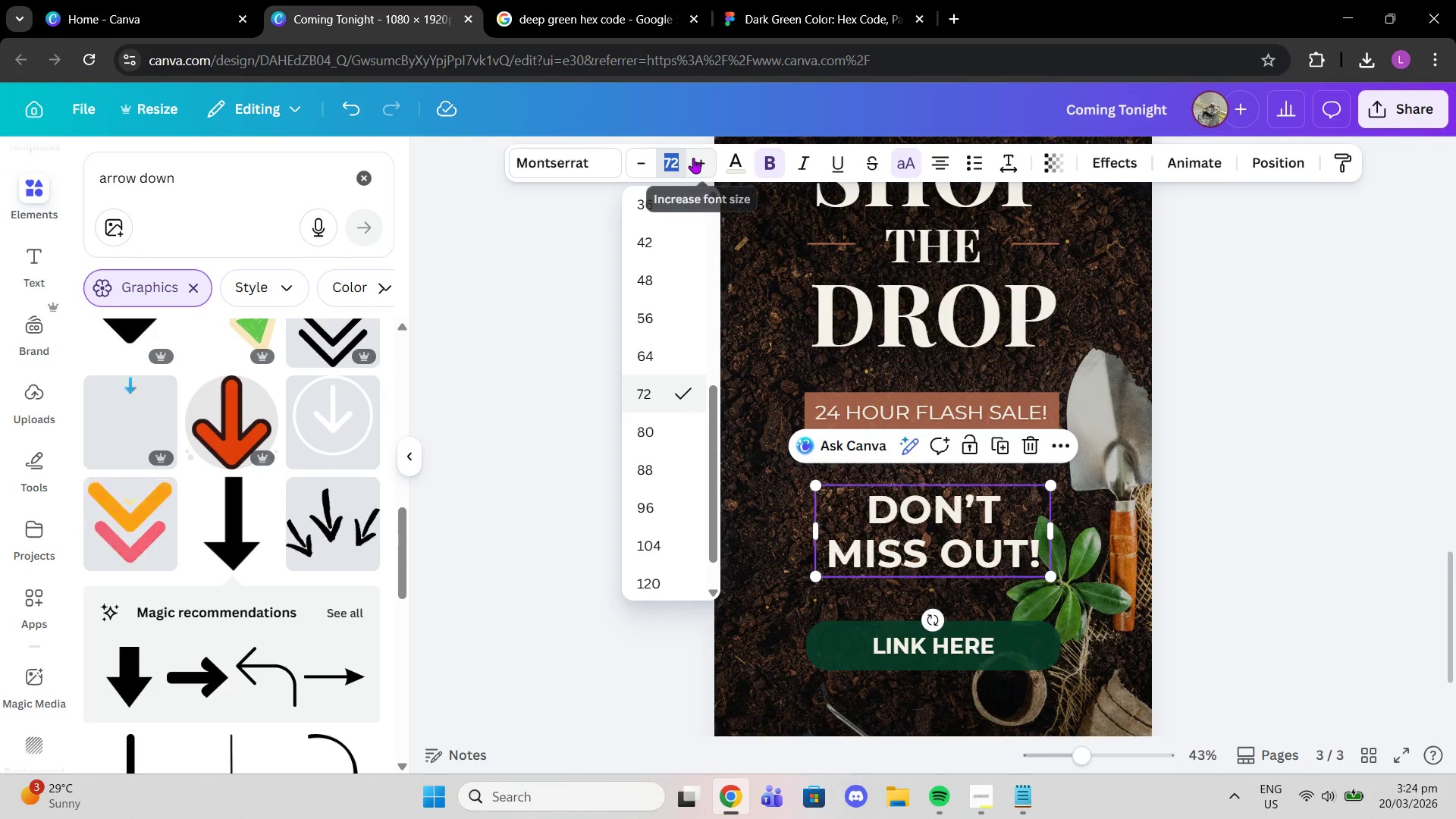 
key(Backspace)
type(0=)
key(Backspace)
key(Backspace)
key(Backspace)
key(Backspace)
key(Backspace)
key(Backspace)
key(Backspace)
type(70)
 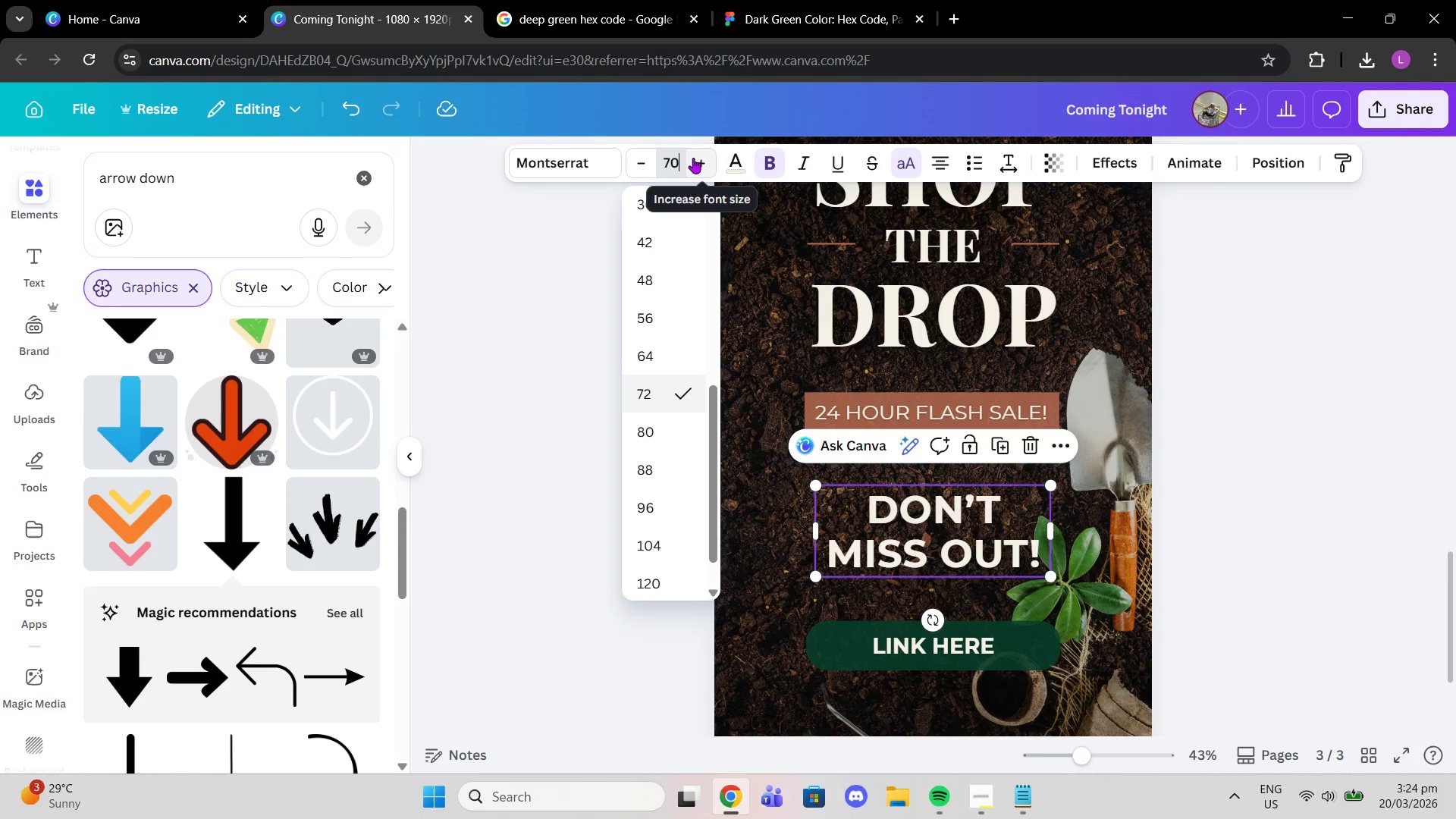 
key(Enter)
 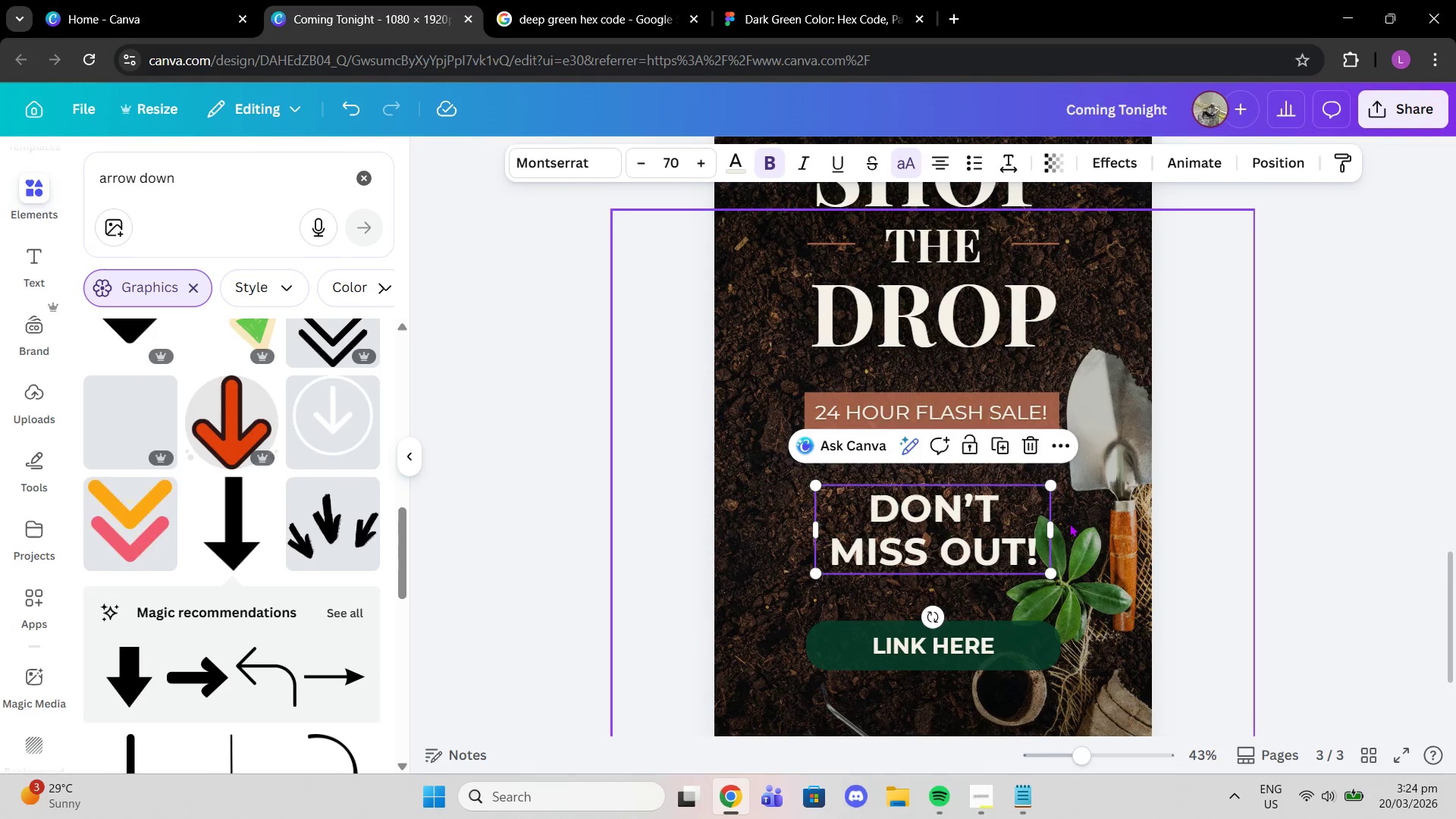 
left_click_drag(start_coordinate=[1055, 524], to_coordinate=[1062, 524])
 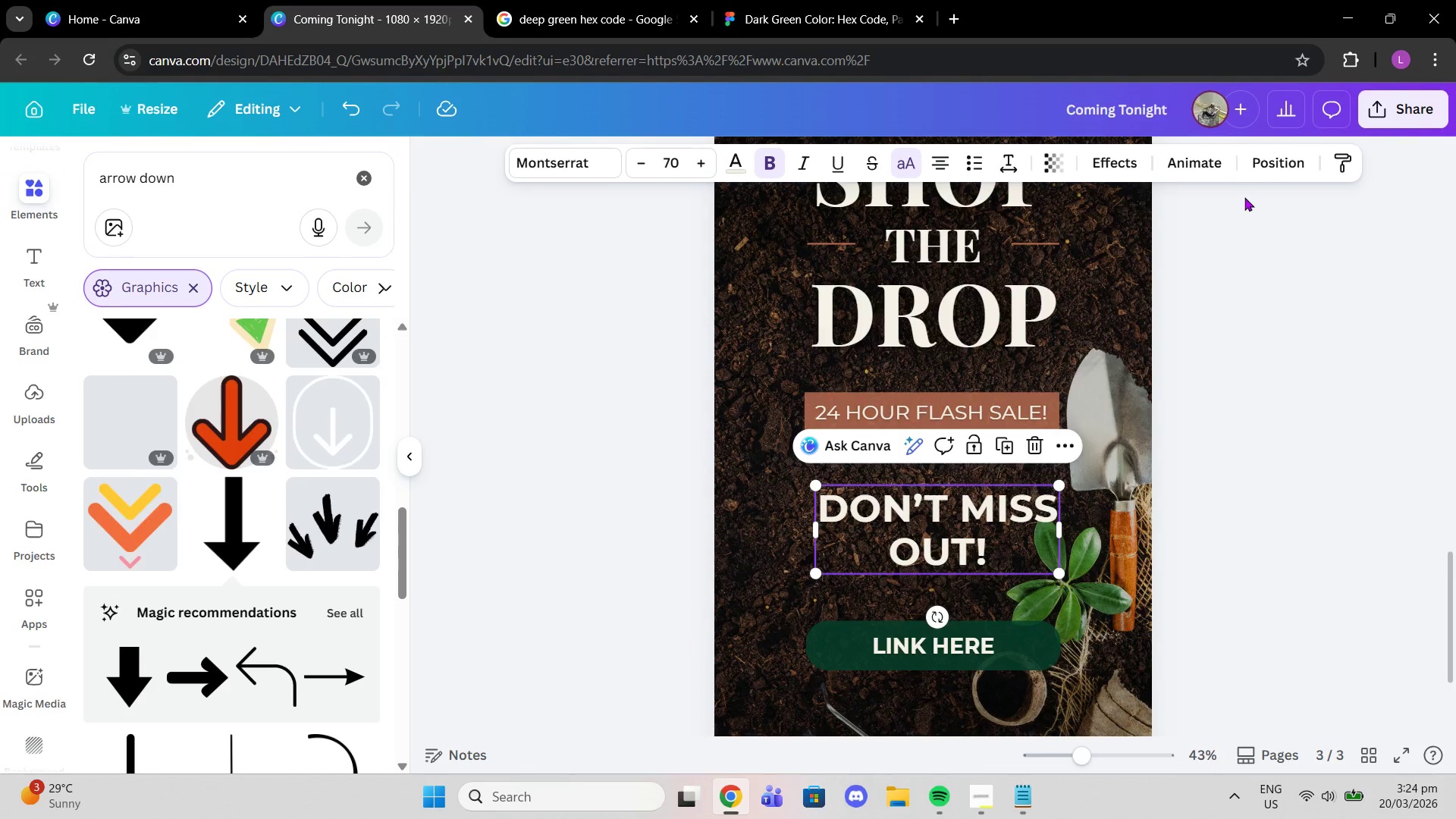 
left_click([1263, 149])
 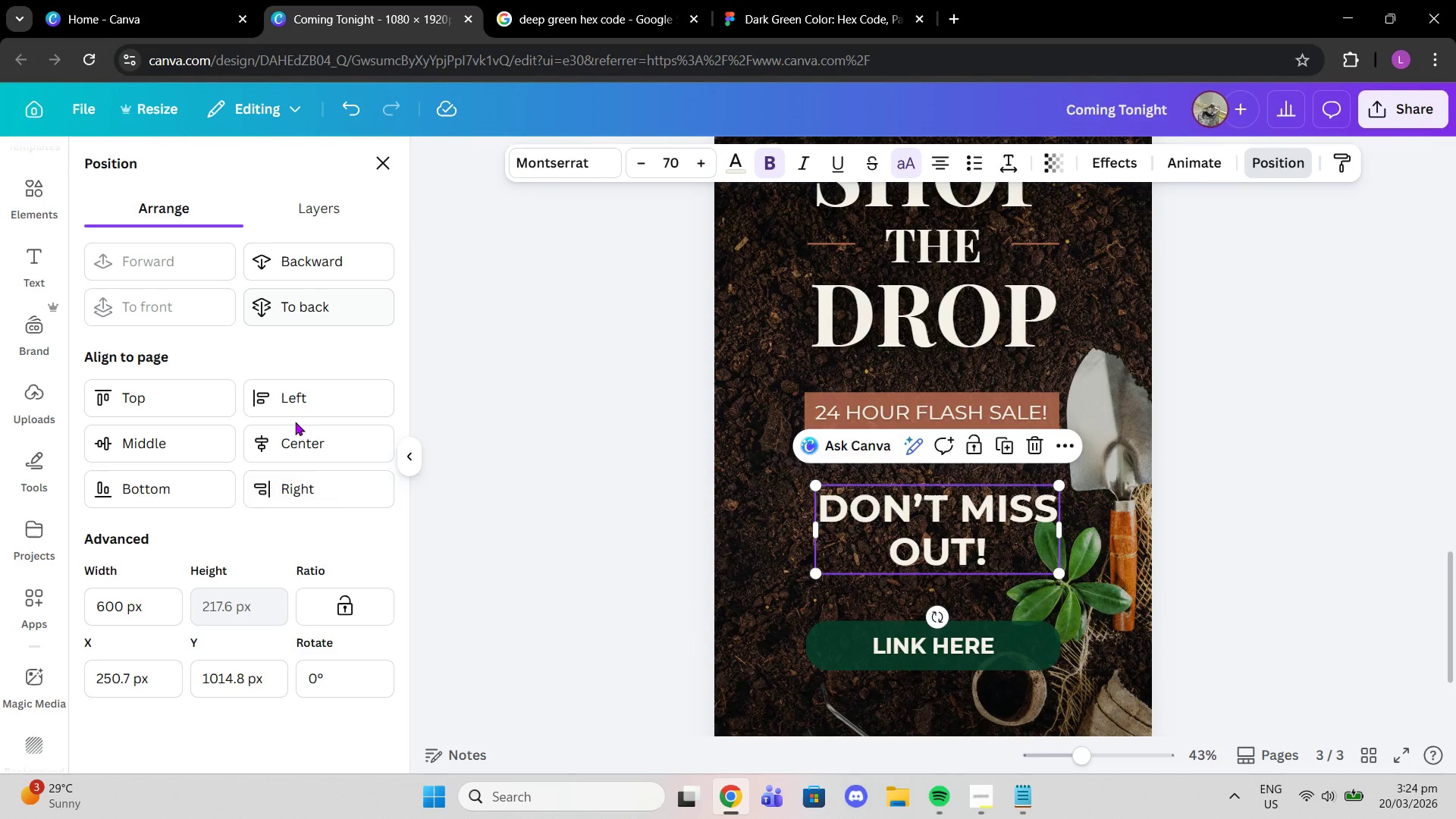 
left_click([302, 439])
 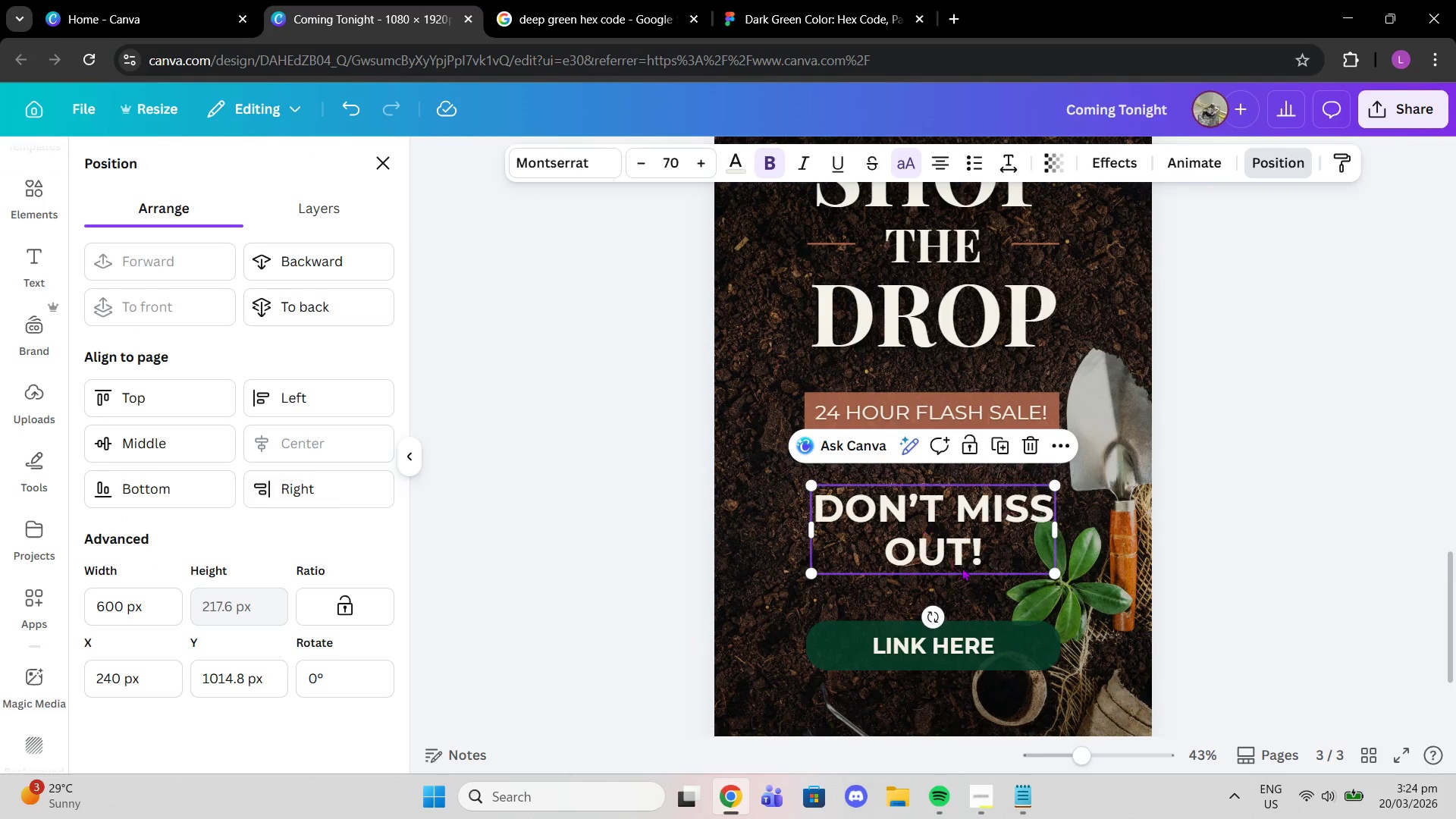 
left_click_drag(start_coordinate=[955, 531], to_coordinate=[955, 526])
 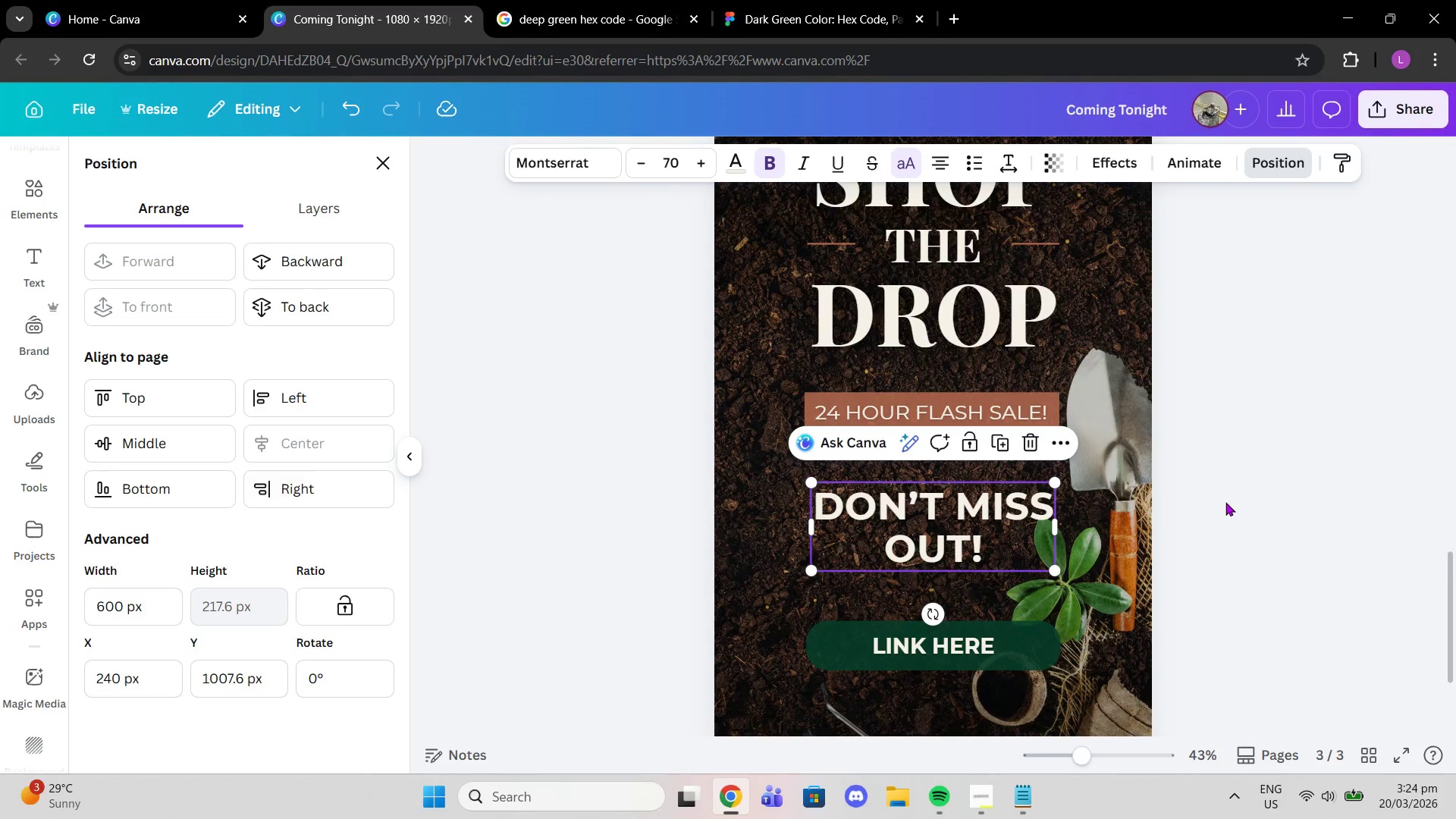 
left_click([1232, 502])
 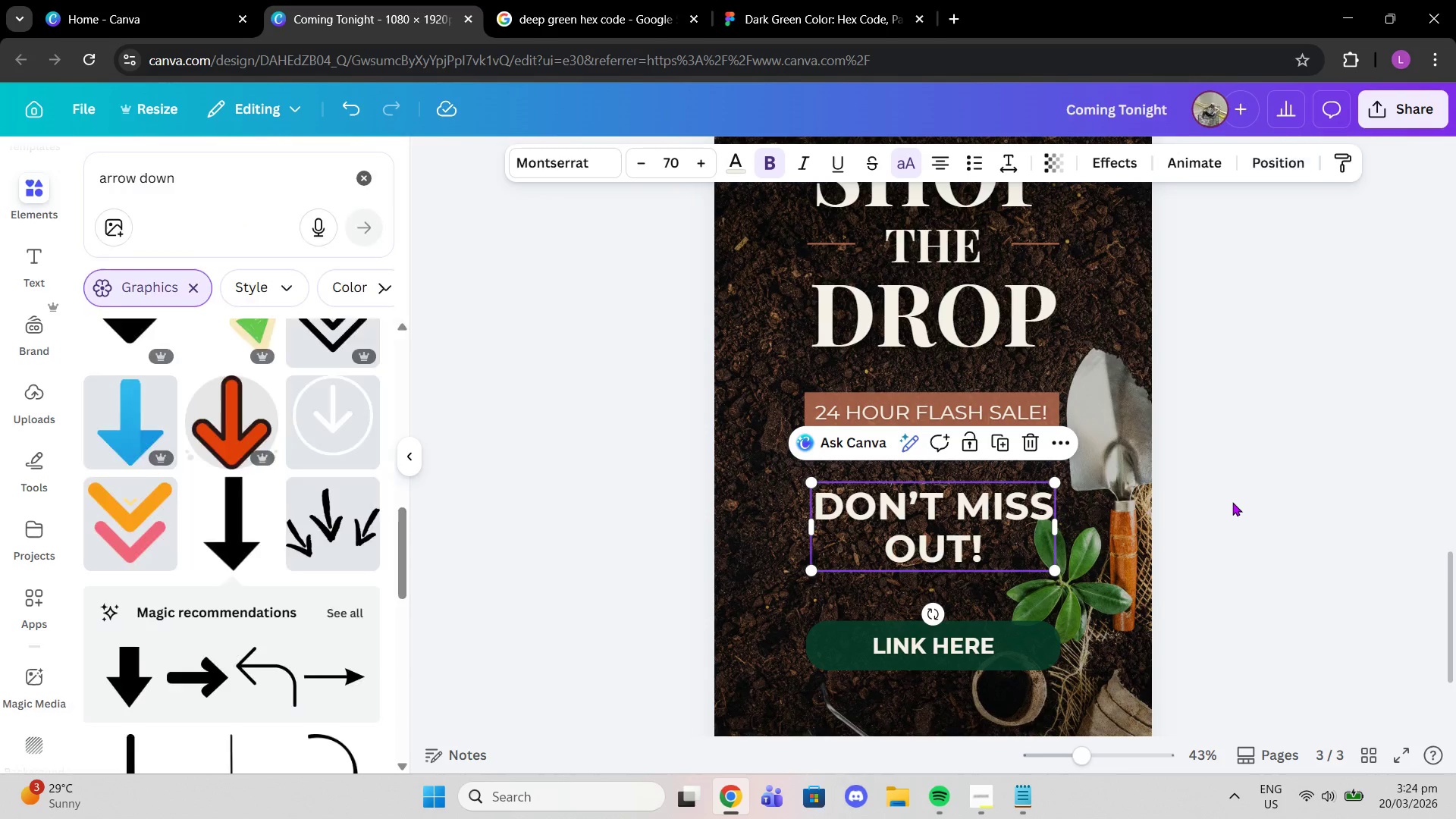 
scroll: coordinate [1232, 502], scroll_direction: down, amount: 2.0
 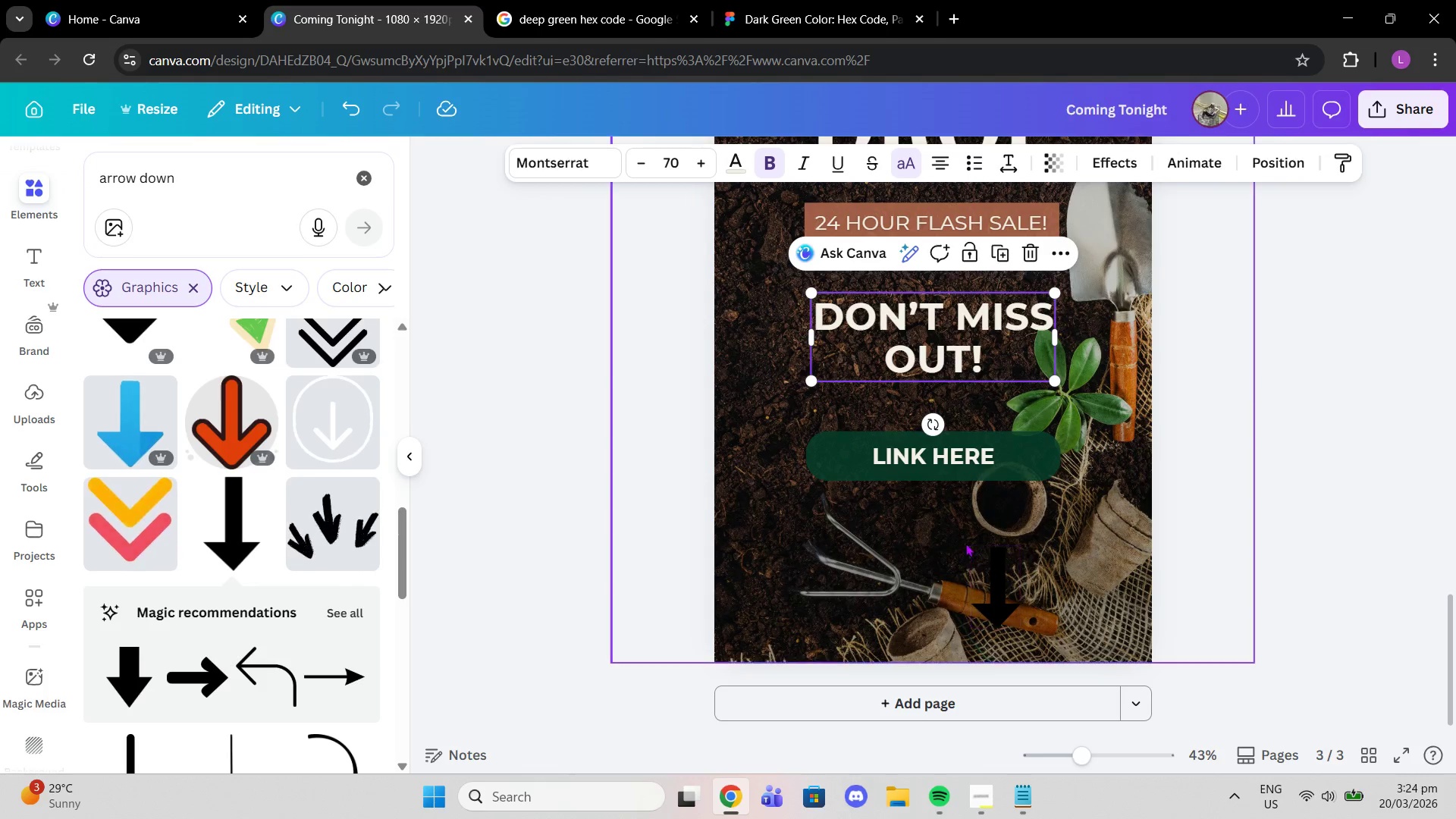 
left_click_drag(start_coordinate=[998, 564], to_coordinate=[934, 497])
 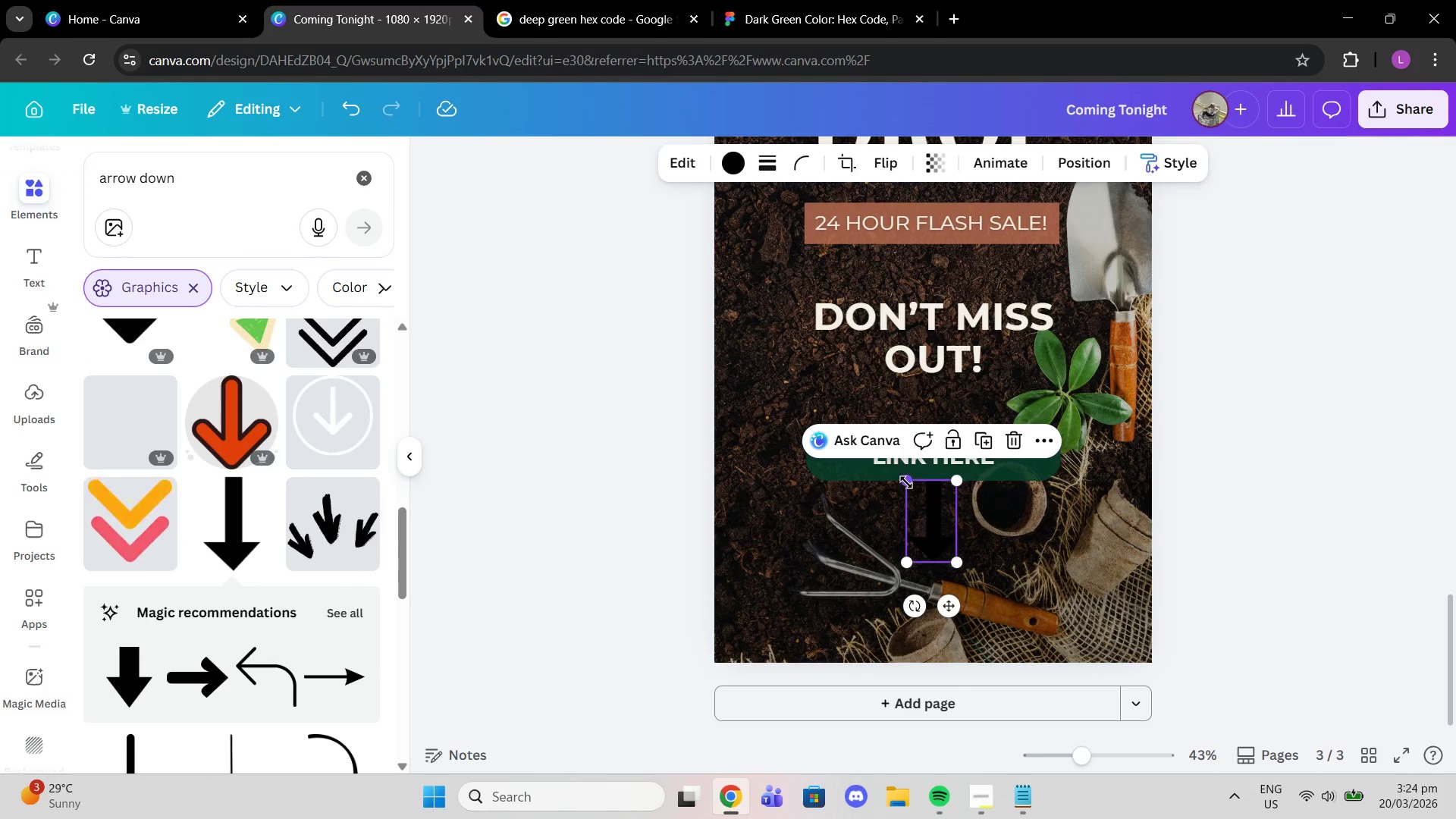 
left_click_drag(start_coordinate=[904, 482], to_coordinate=[932, 510])
 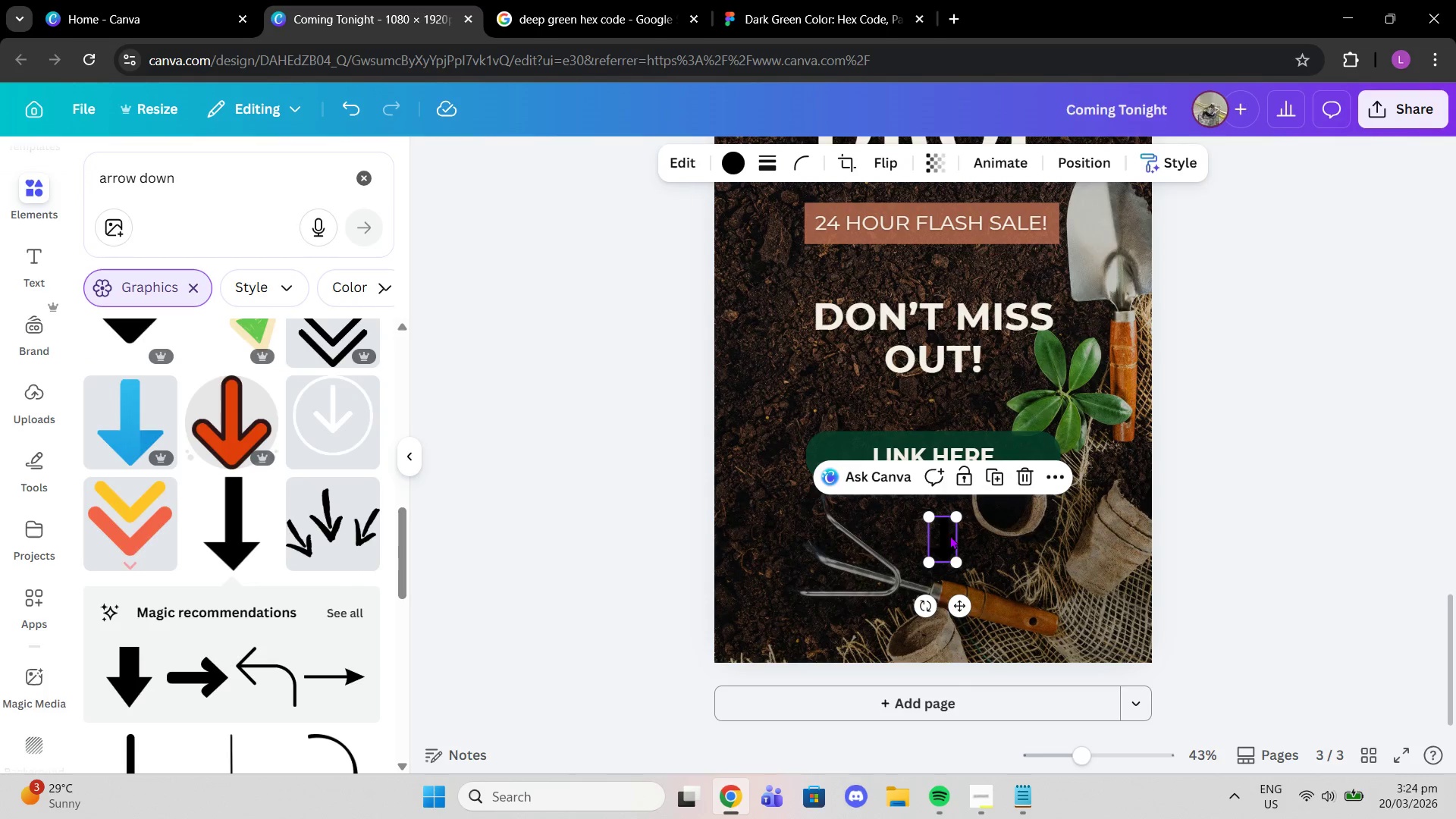 
left_click_drag(start_coordinate=[943, 536], to_coordinate=[929, 504])
 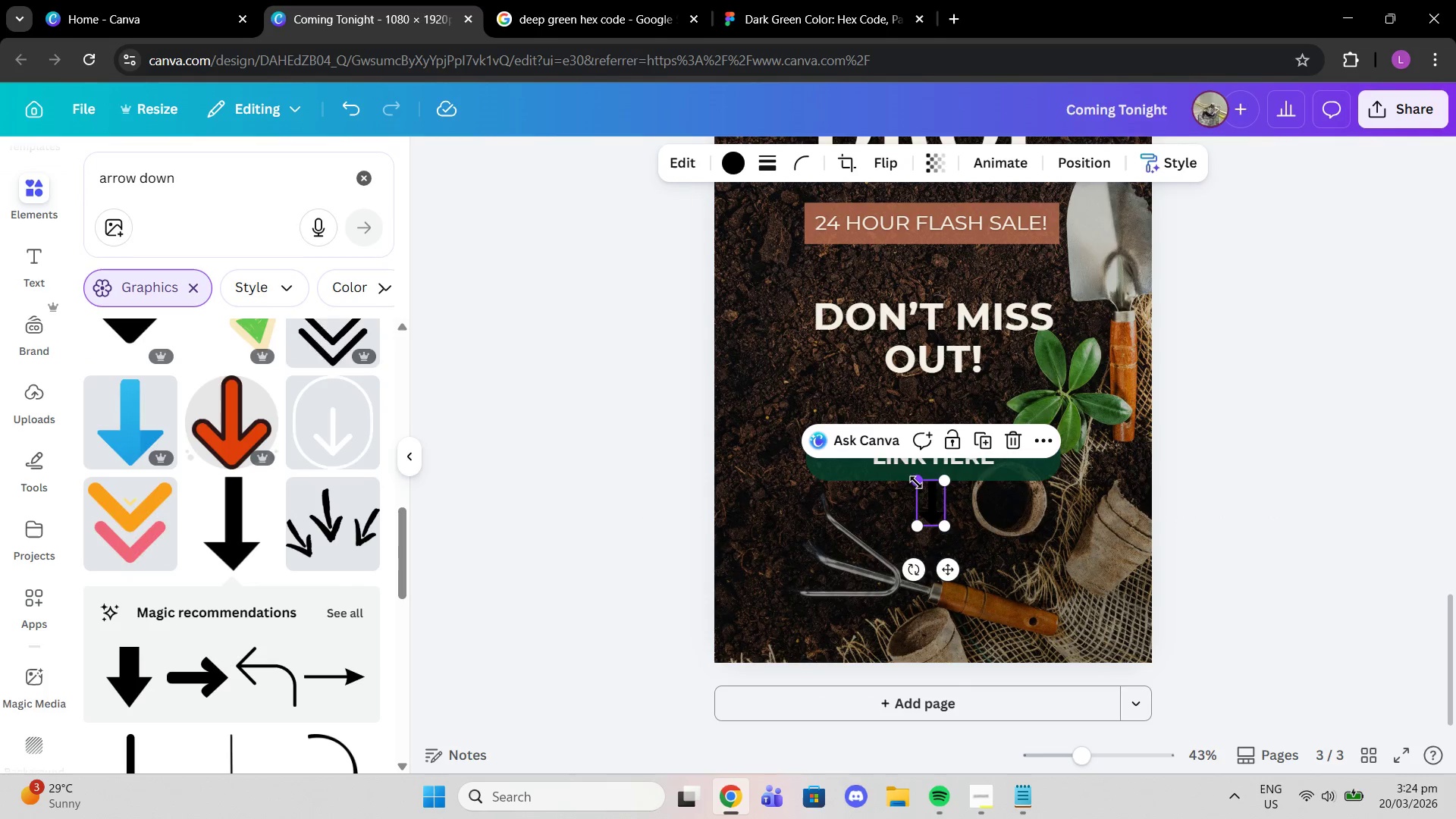 
left_click_drag(start_coordinate=[915, 482], to_coordinate=[923, 486])
 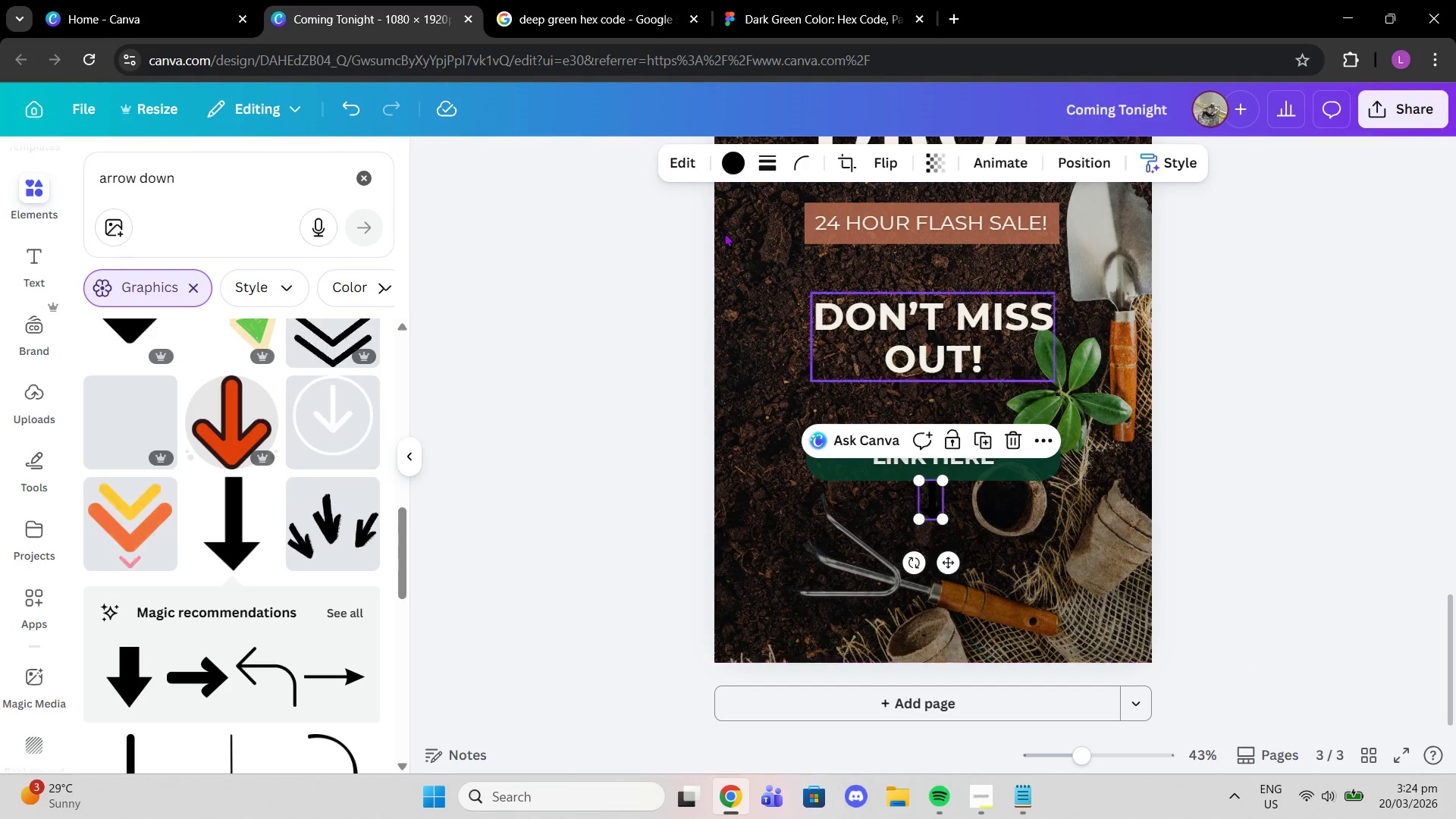 
wait(7.19)
 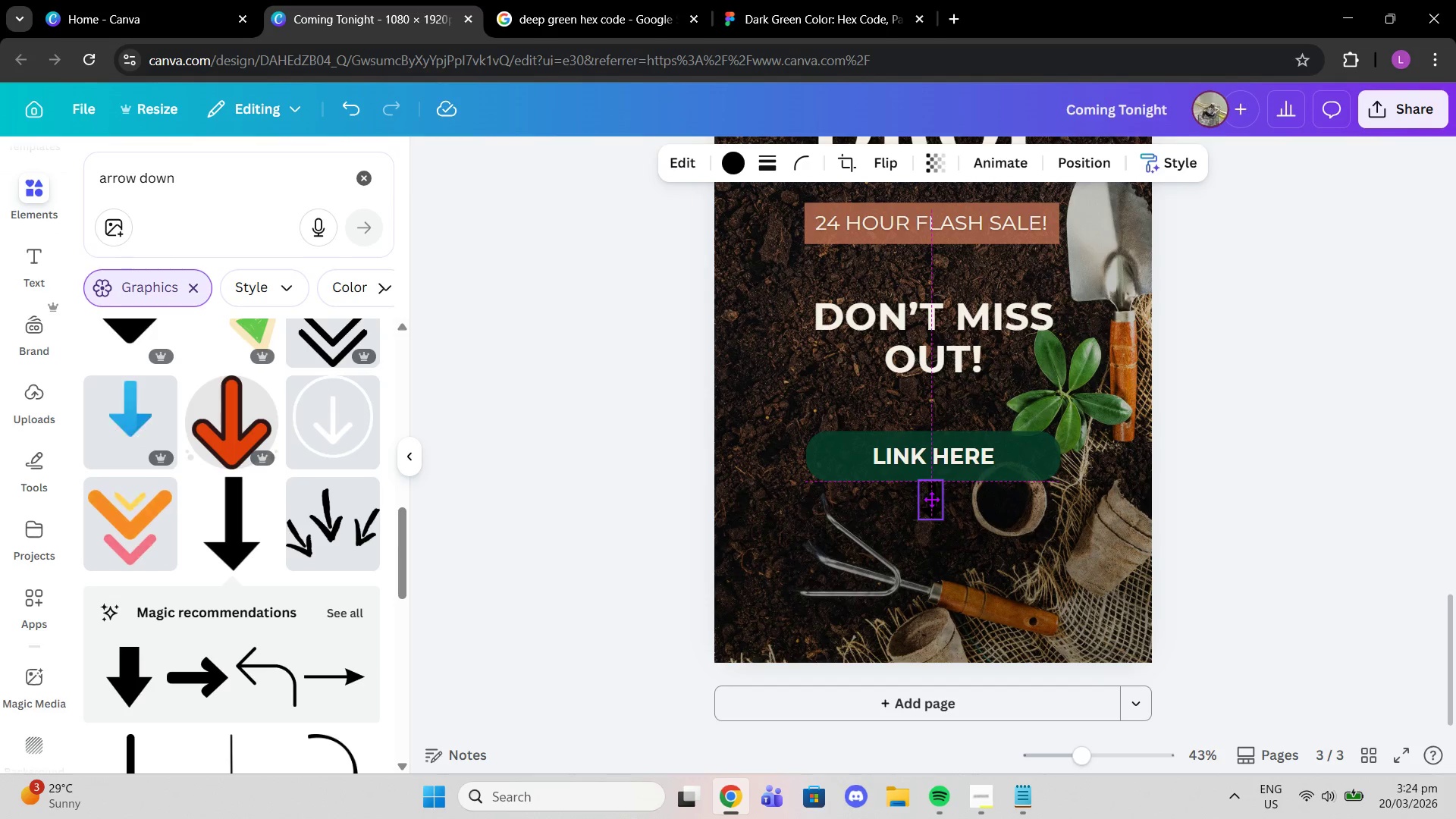 
left_click([173, 296])
 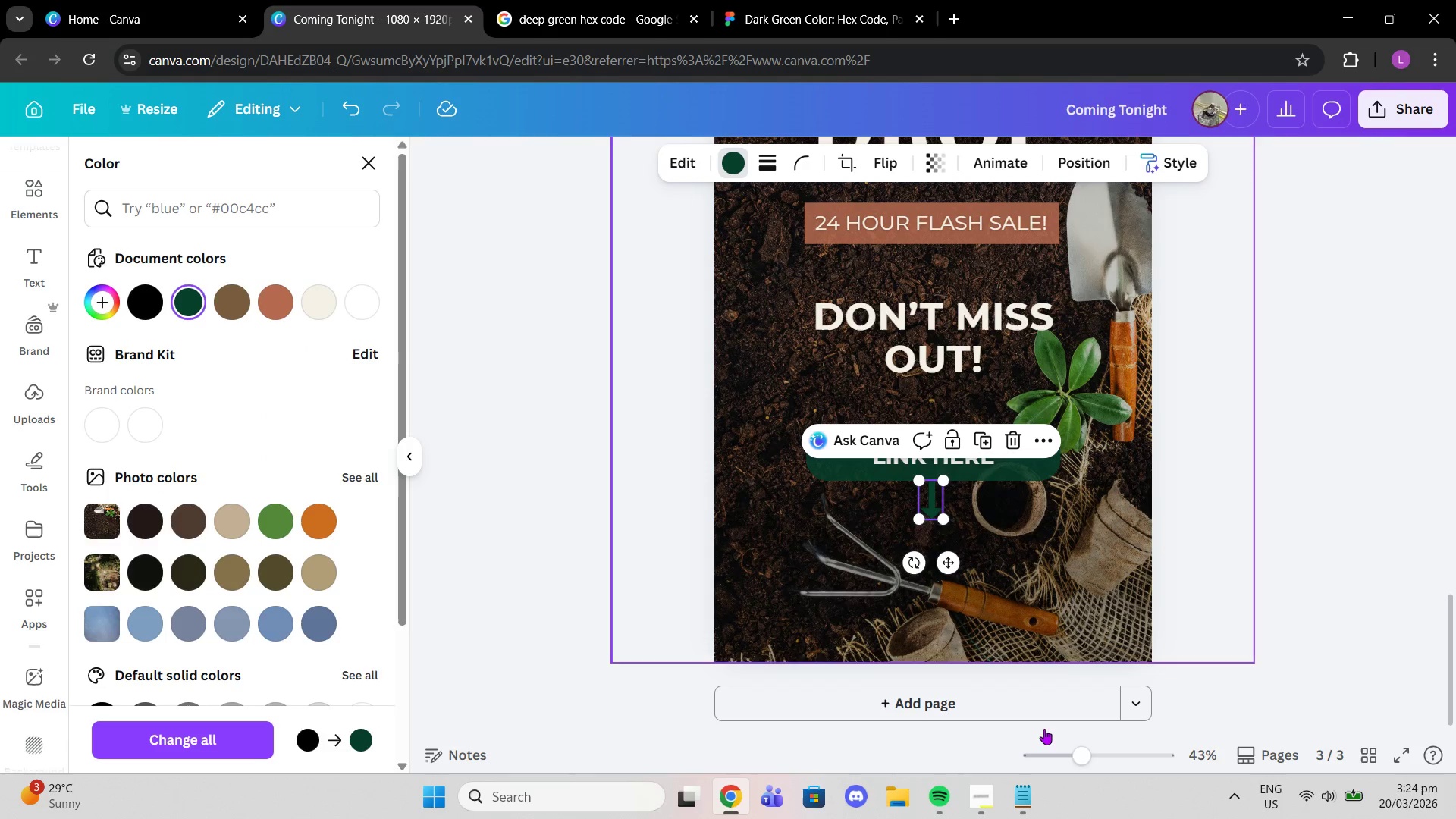 
left_click_drag(start_coordinate=[1073, 761], to_coordinate=[1094, 761])
 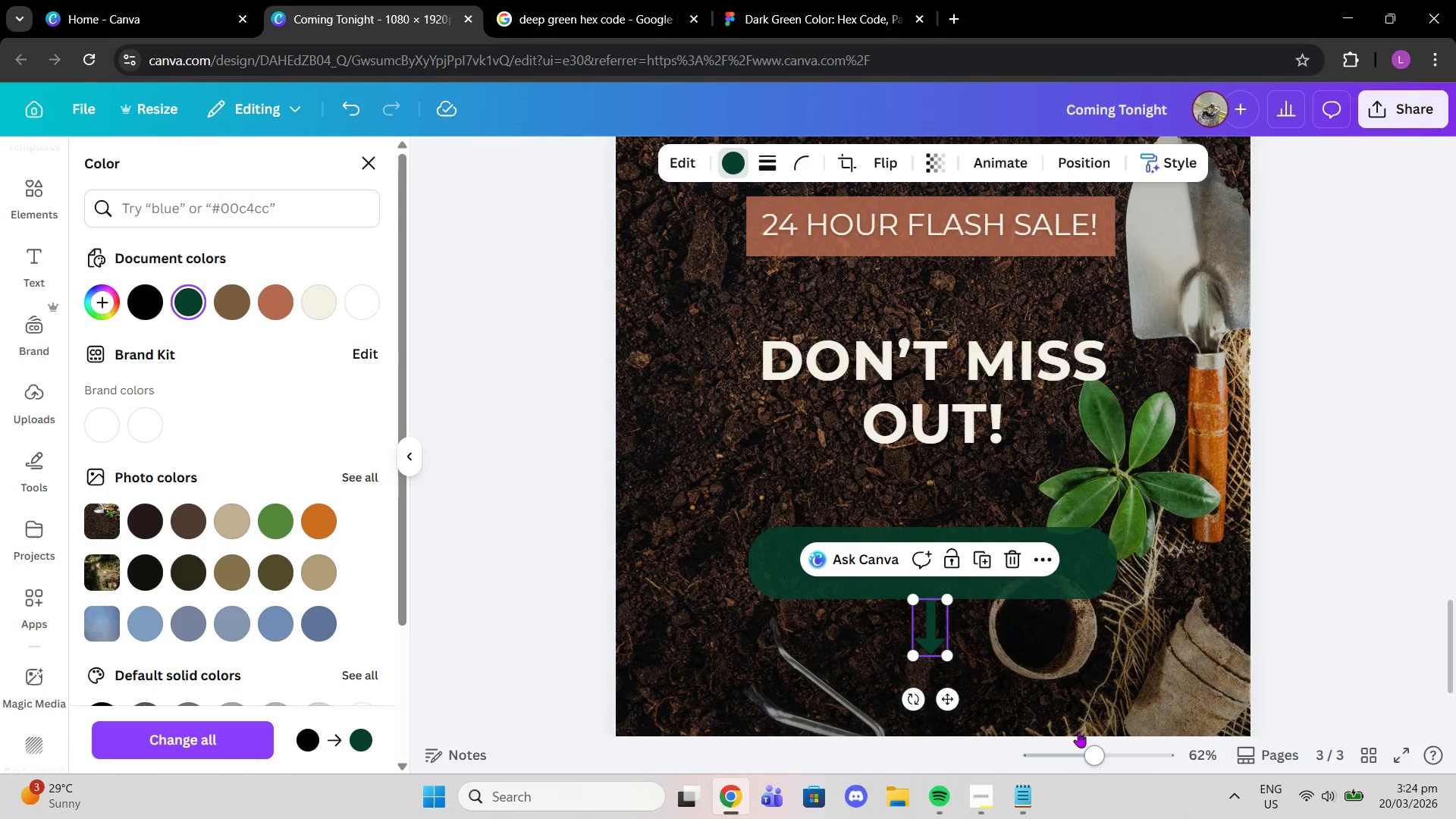 
scroll: coordinate [1072, 722], scroll_direction: down, amount: 1.0
 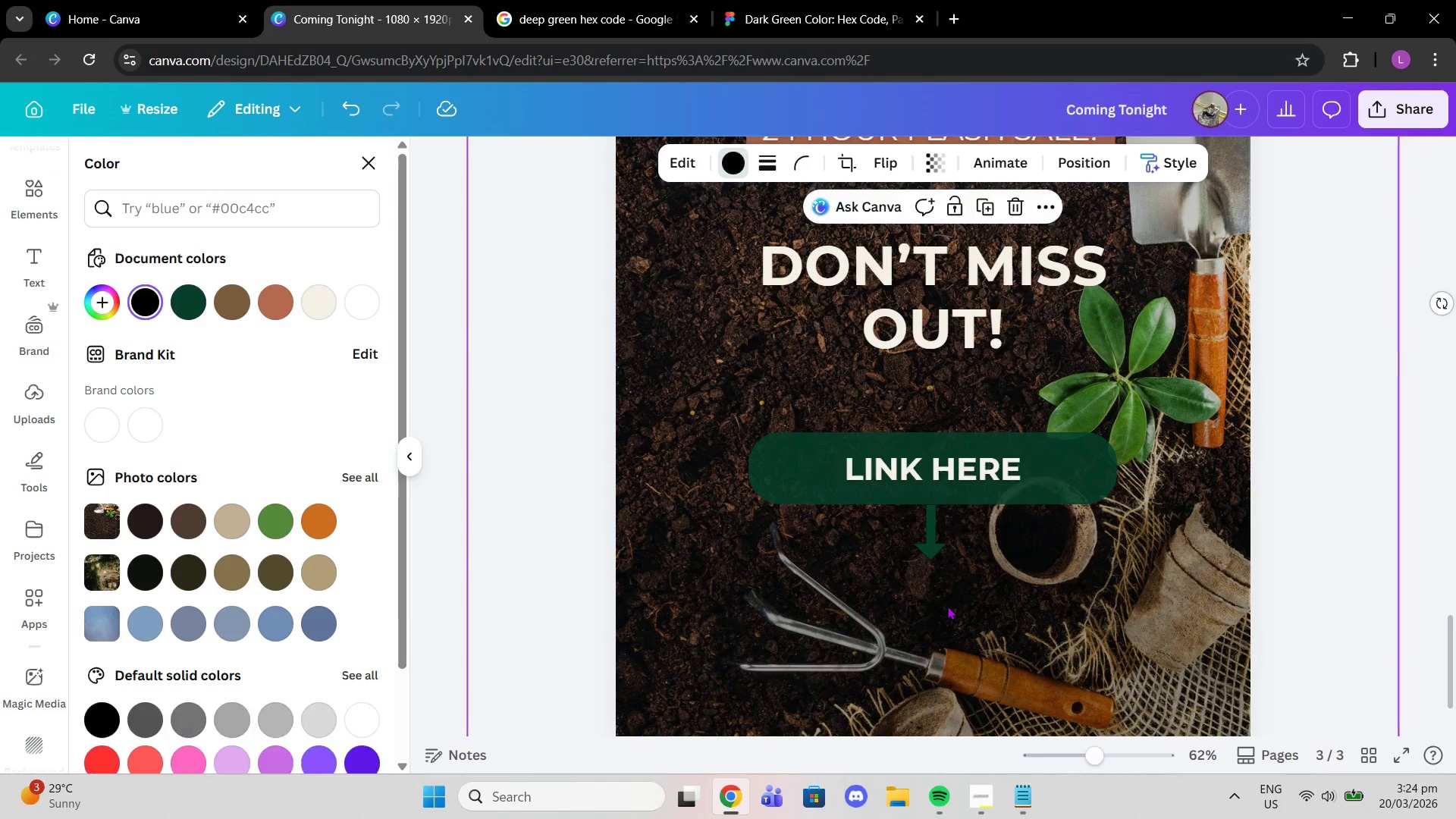 
left_click([947, 606])
 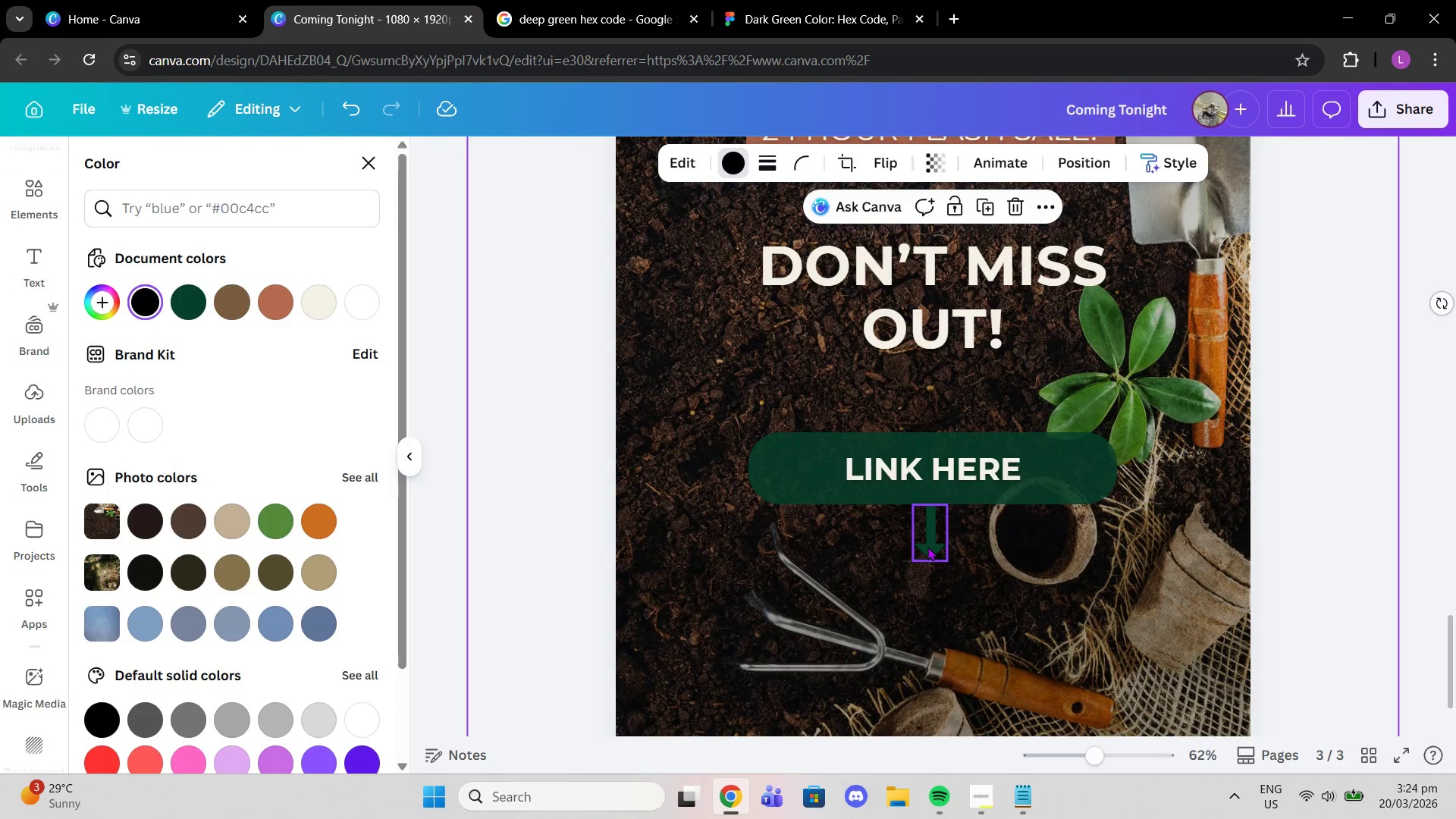 
left_click([927, 547])
 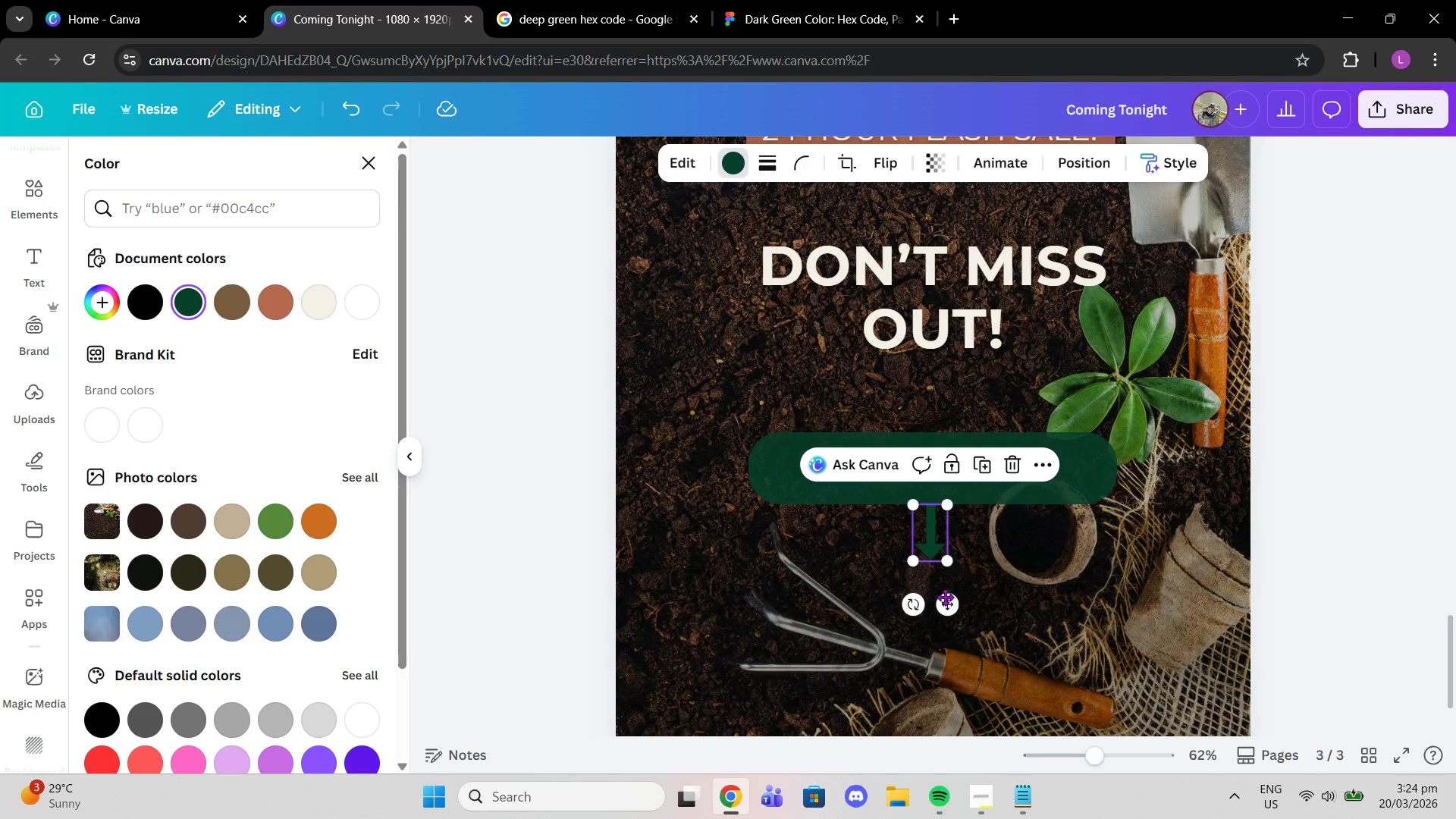 
left_click_drag(start_coordinate=[945, 601], to_coordinate=[942, 607])
 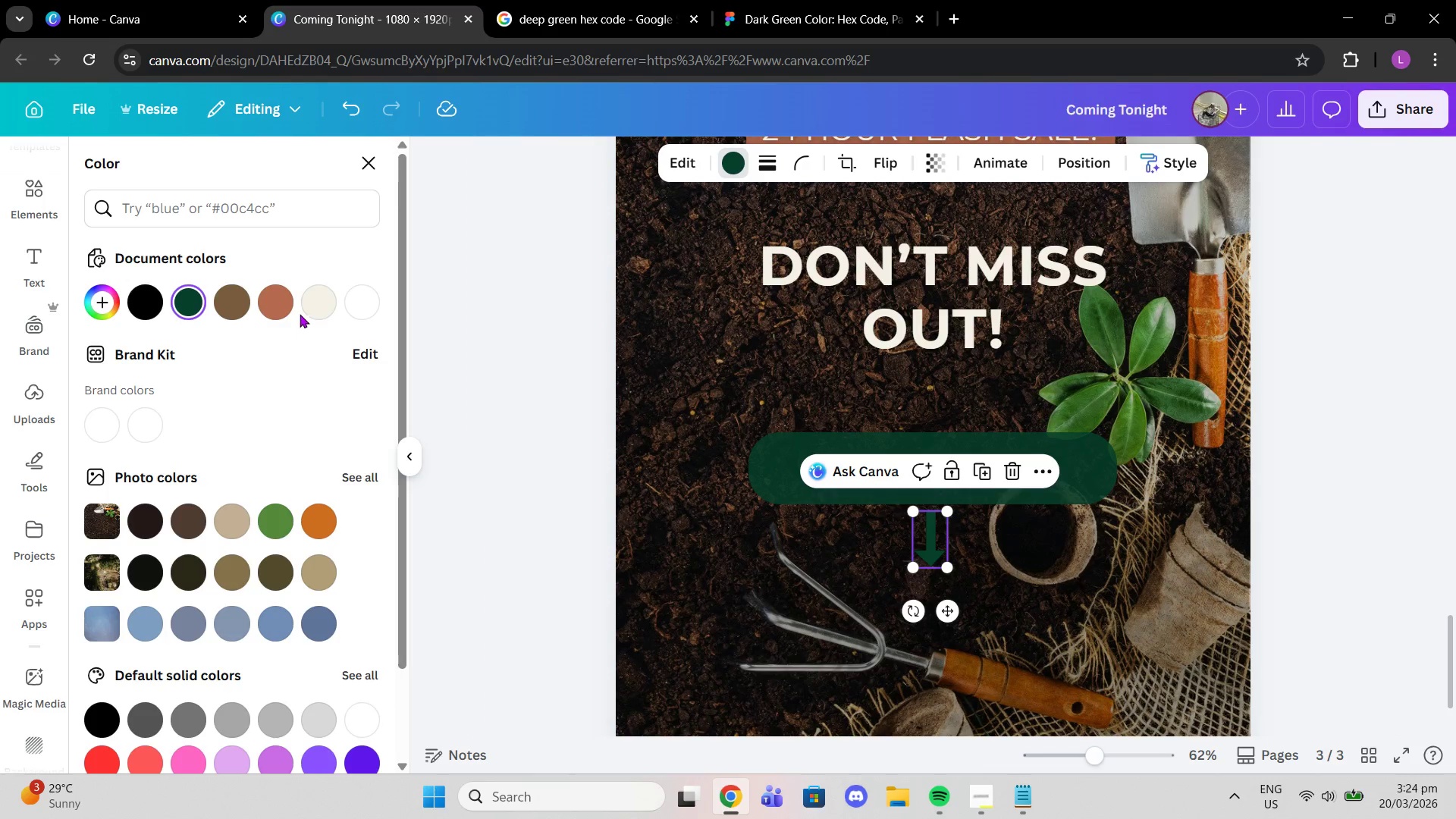 
left_click([313, 294])
 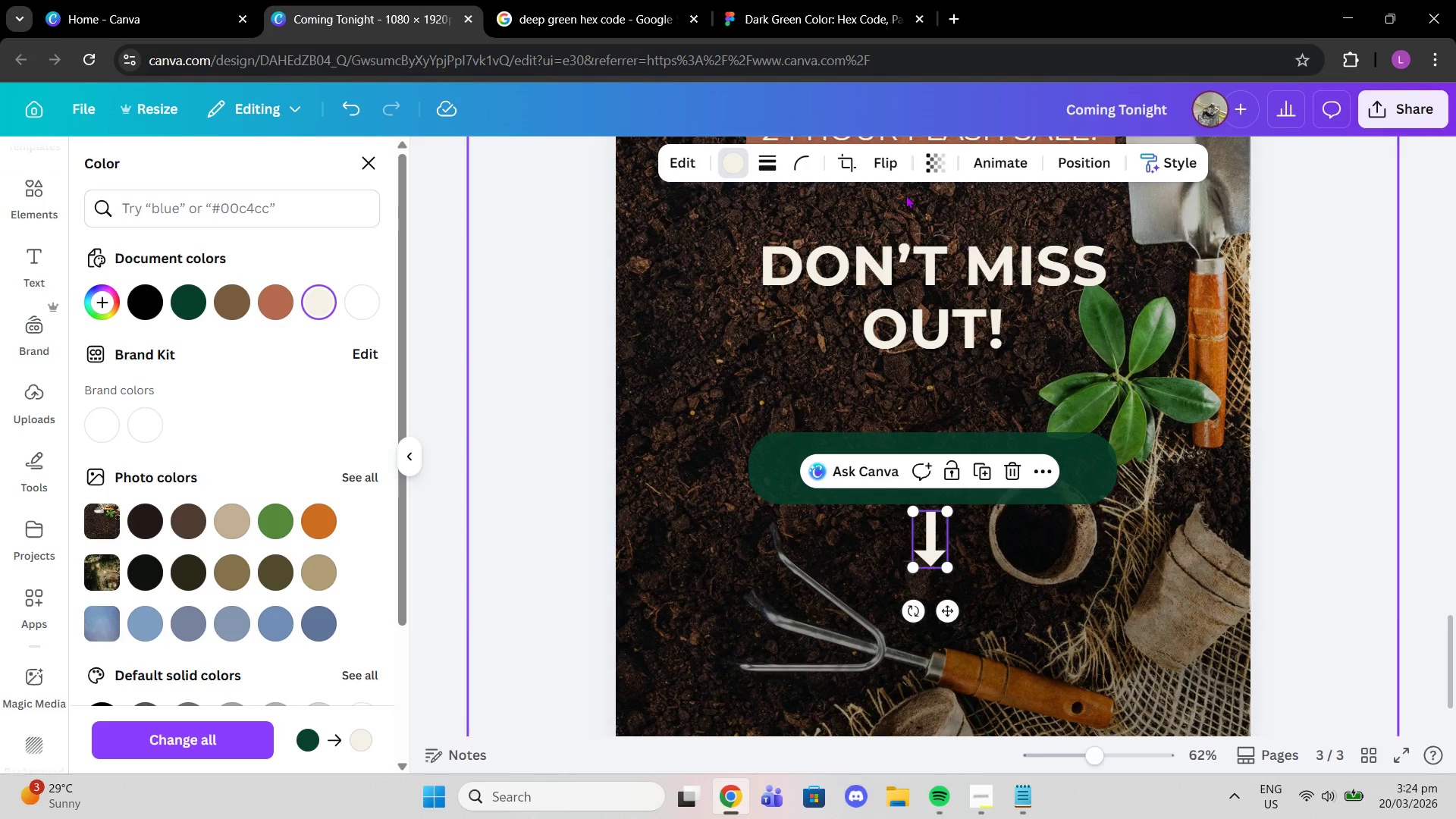 
left_click([927, 165])
 